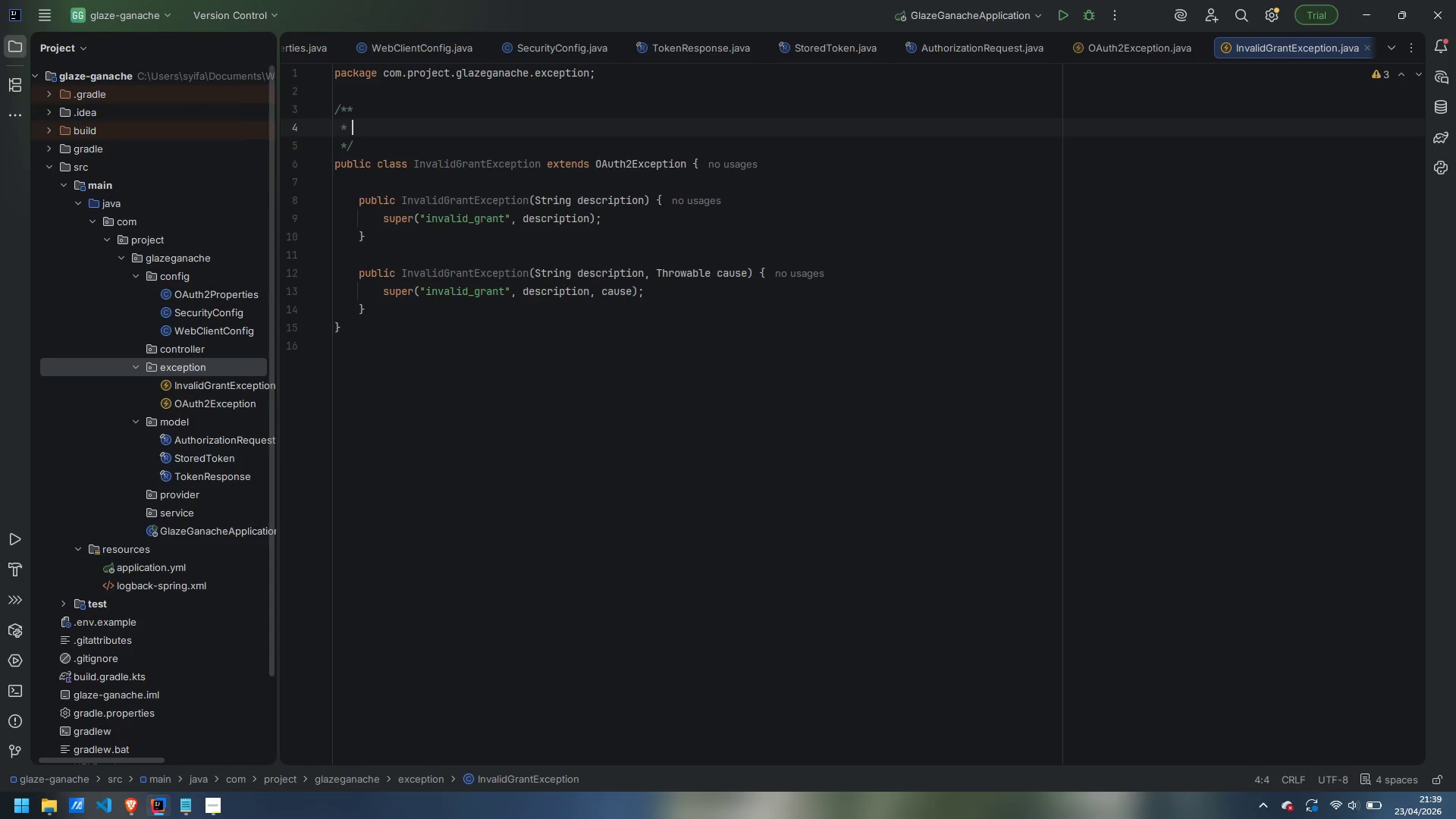 
type(Maps to RFC 6749 5.2 {@code invalid_grant)
 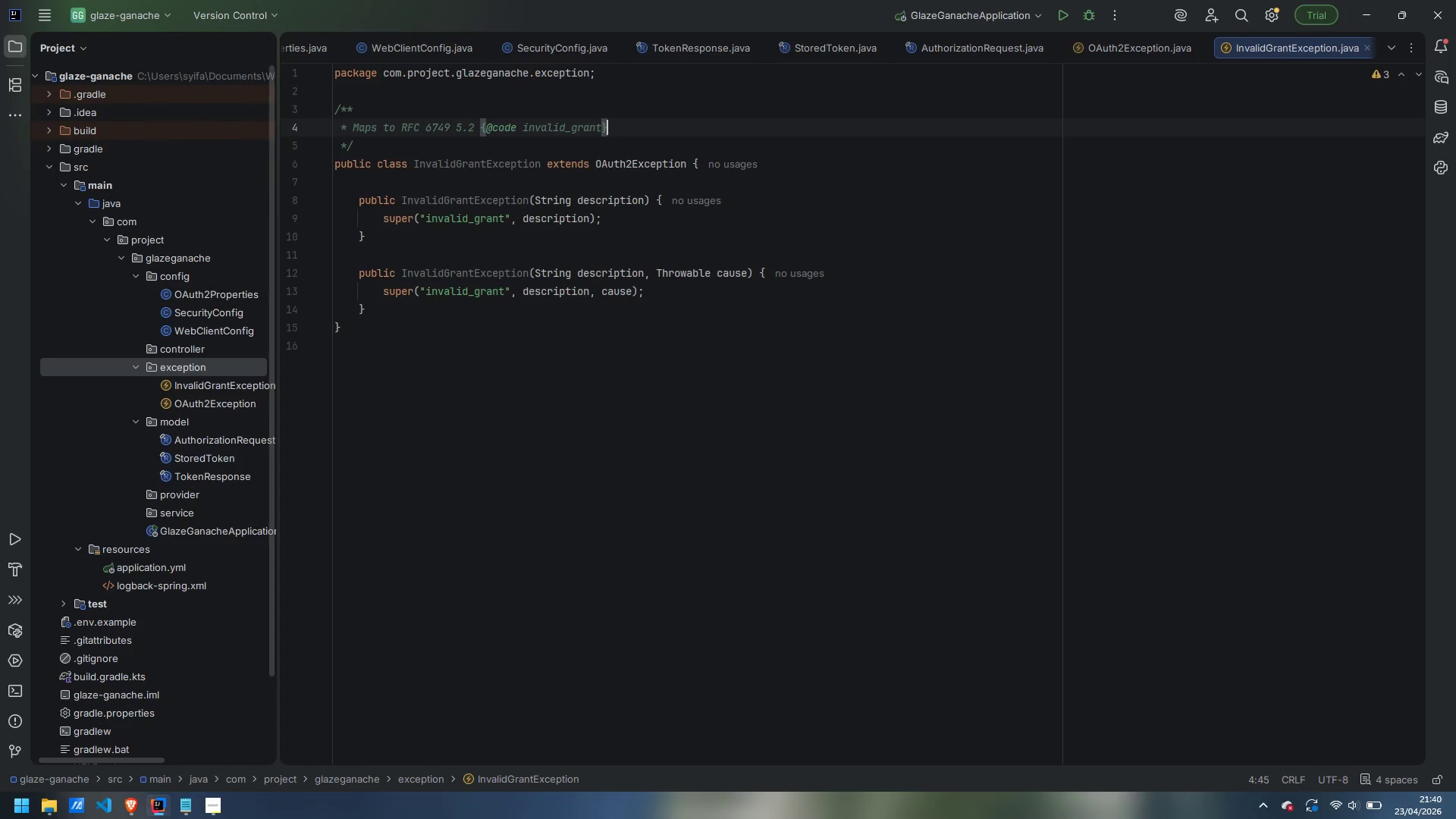 
key(ArrowRight)
 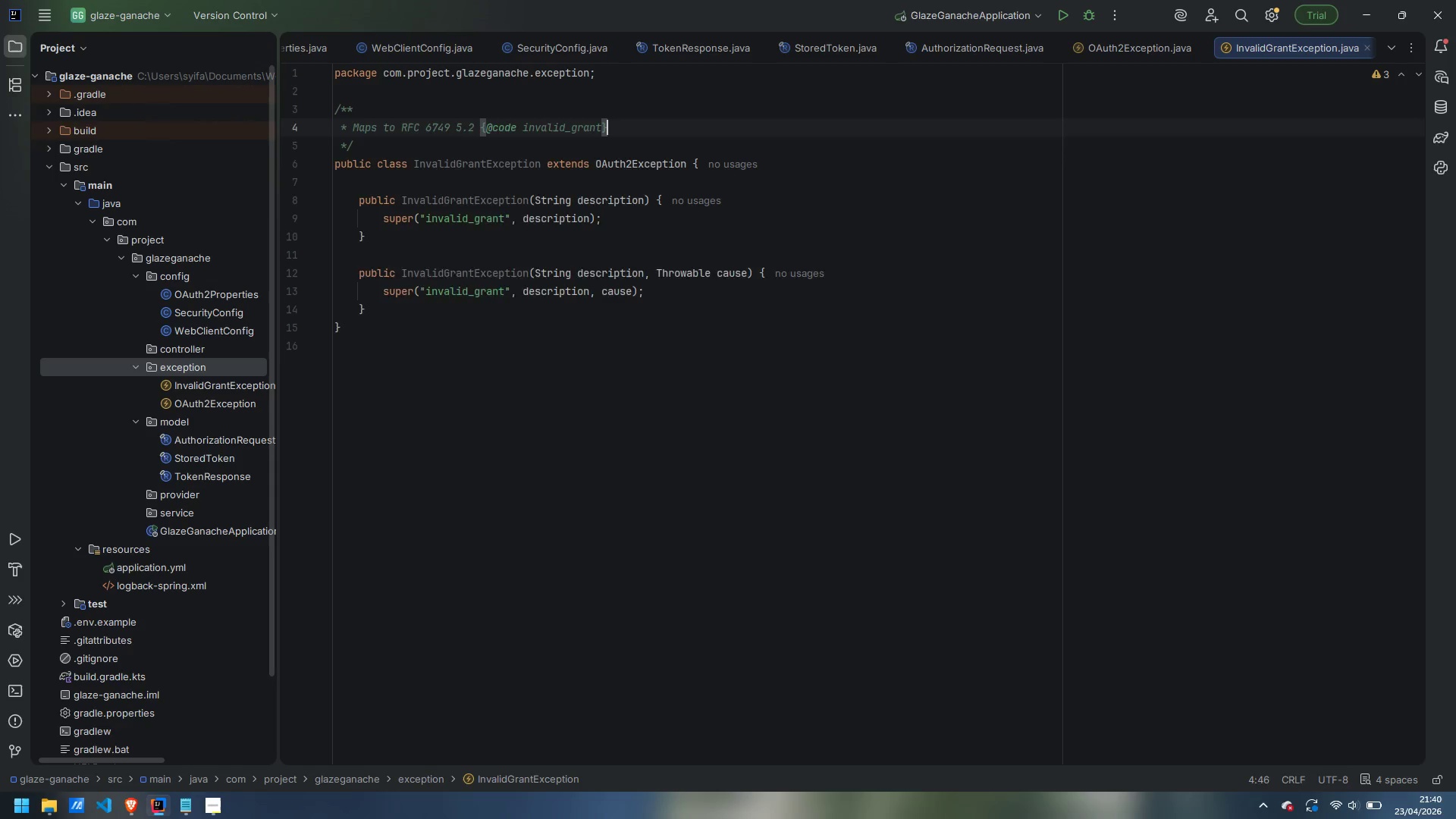 
key(Enter)
 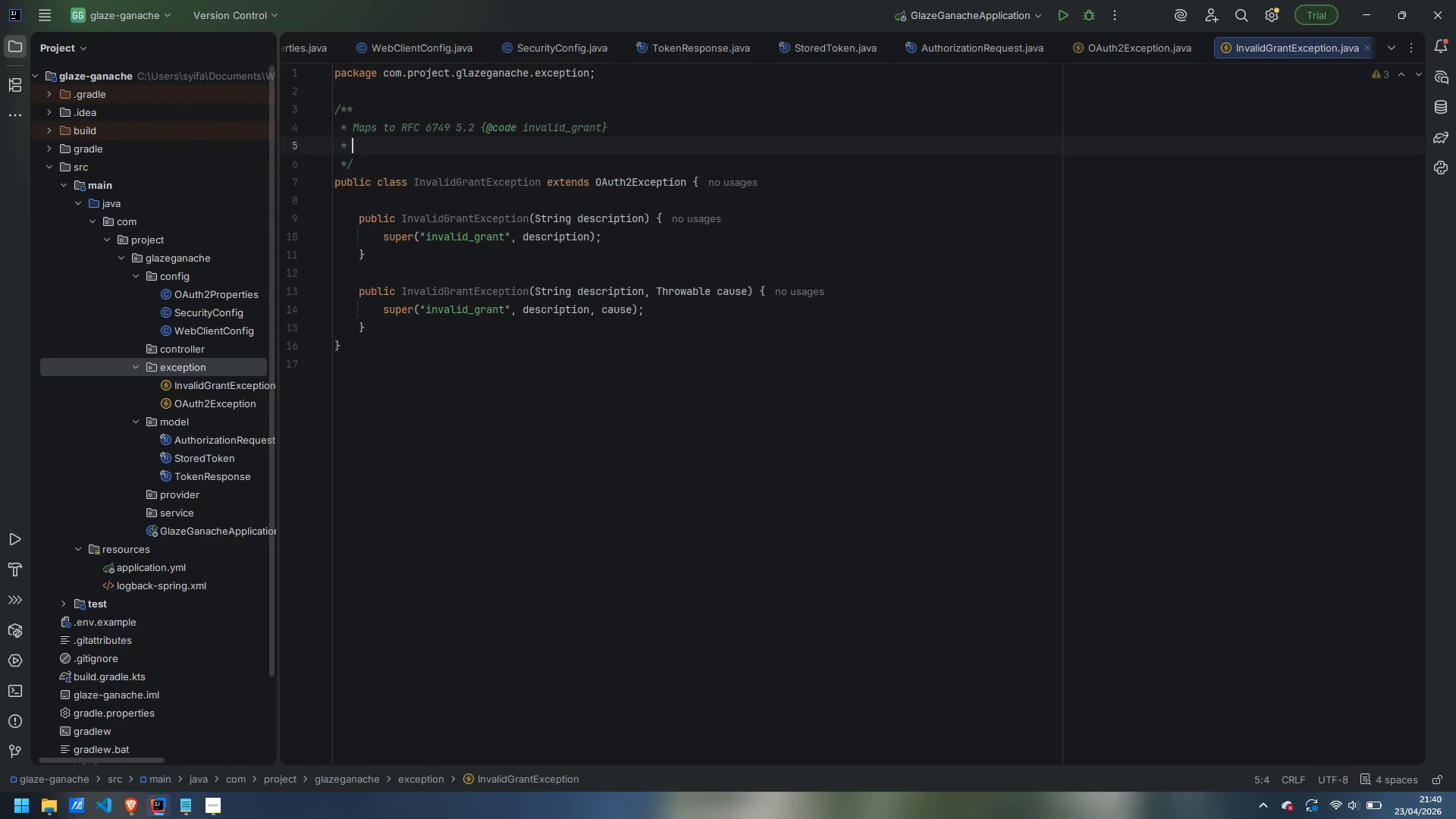 
key(Enter)
 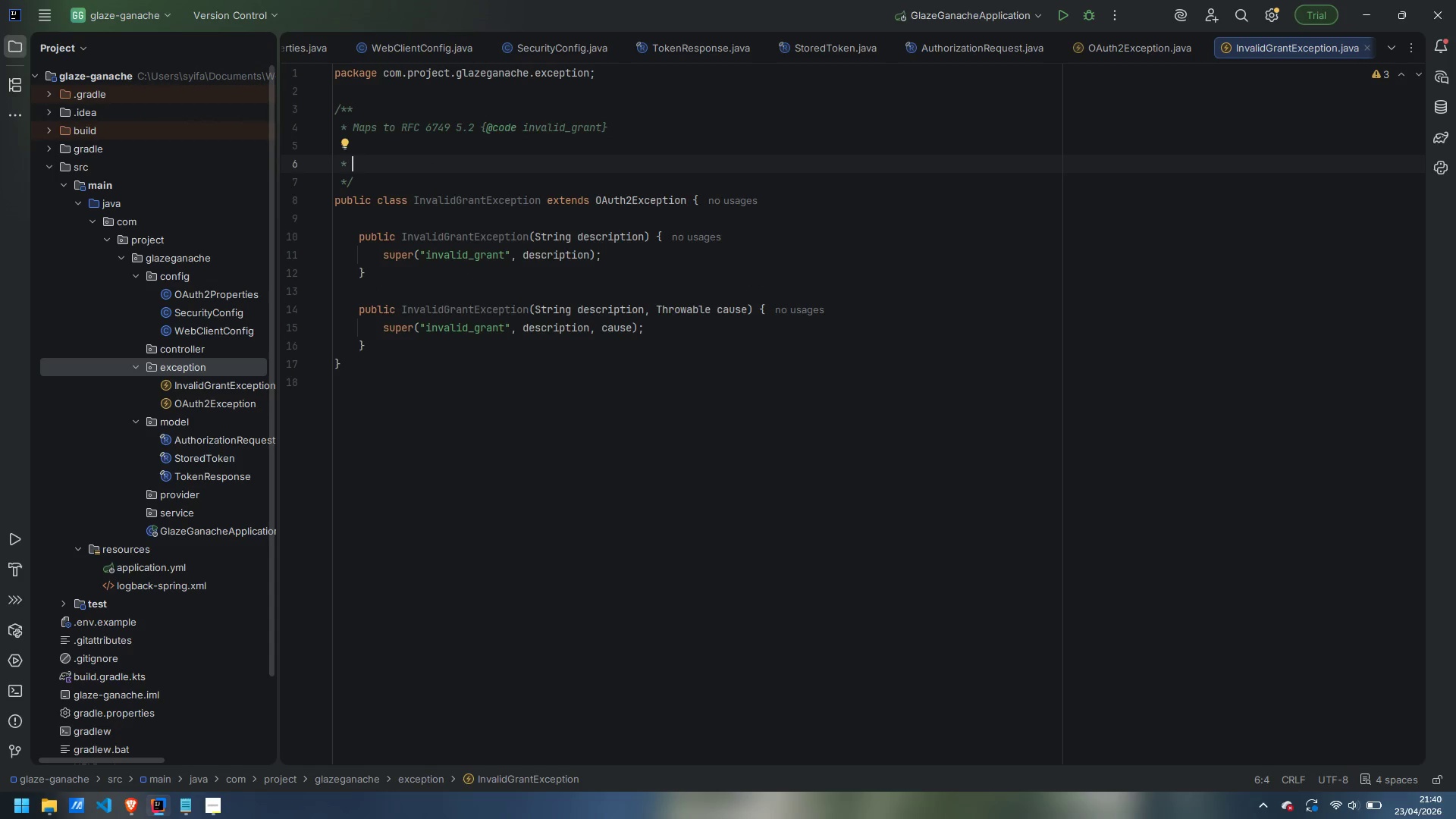 
type(<p>Thrown th)
 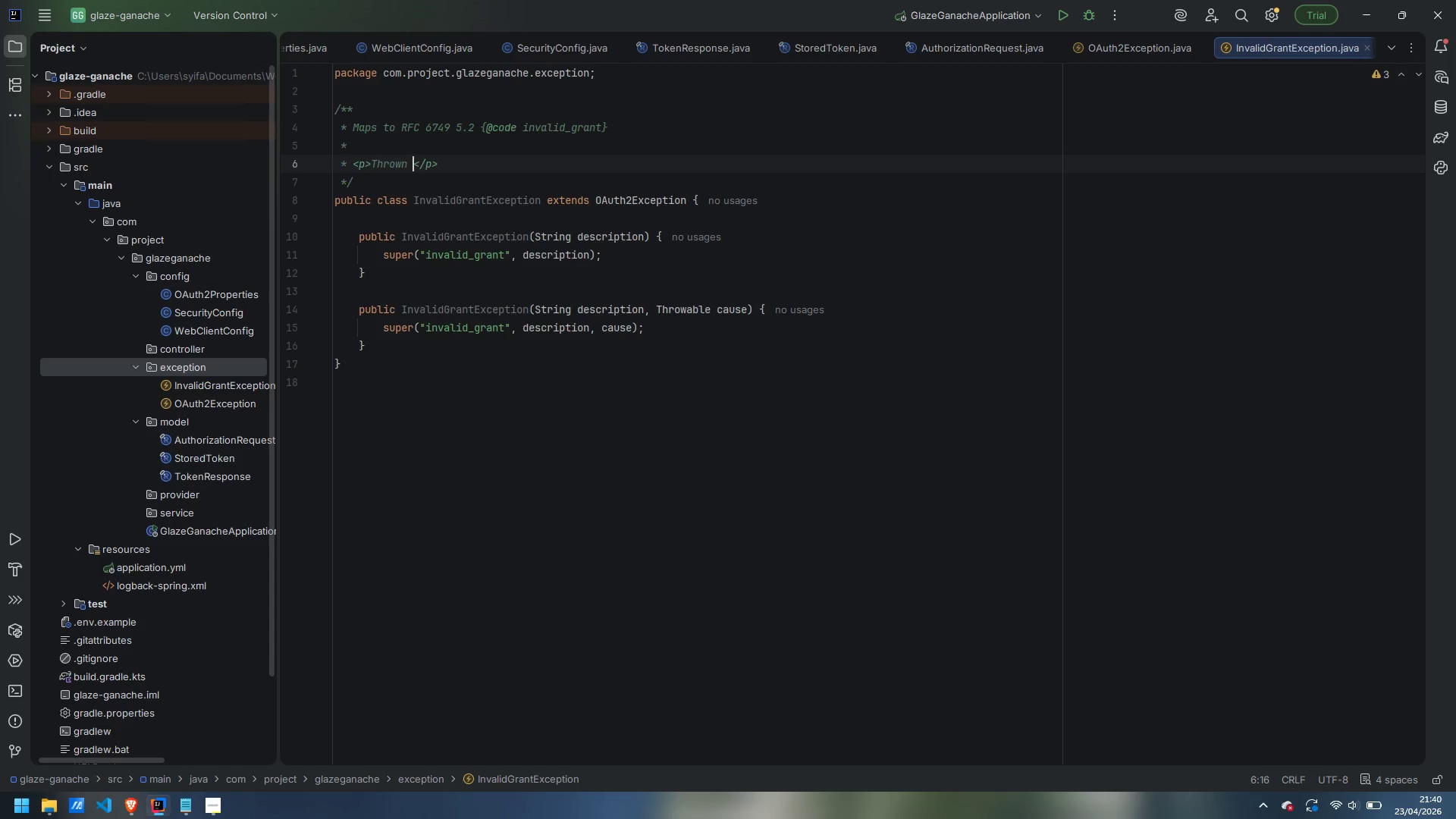 
 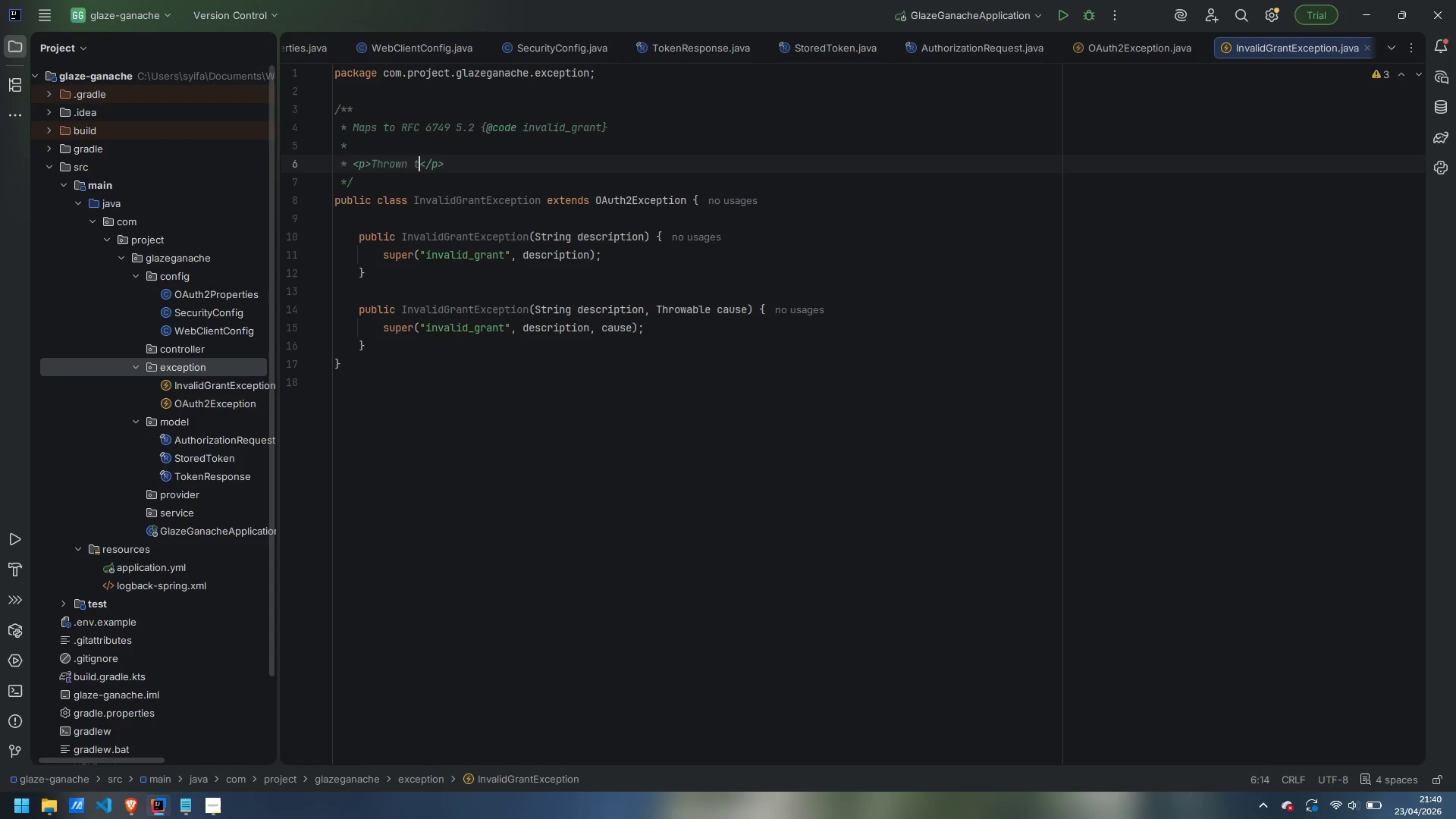 
key(Control+ControlLeft)
 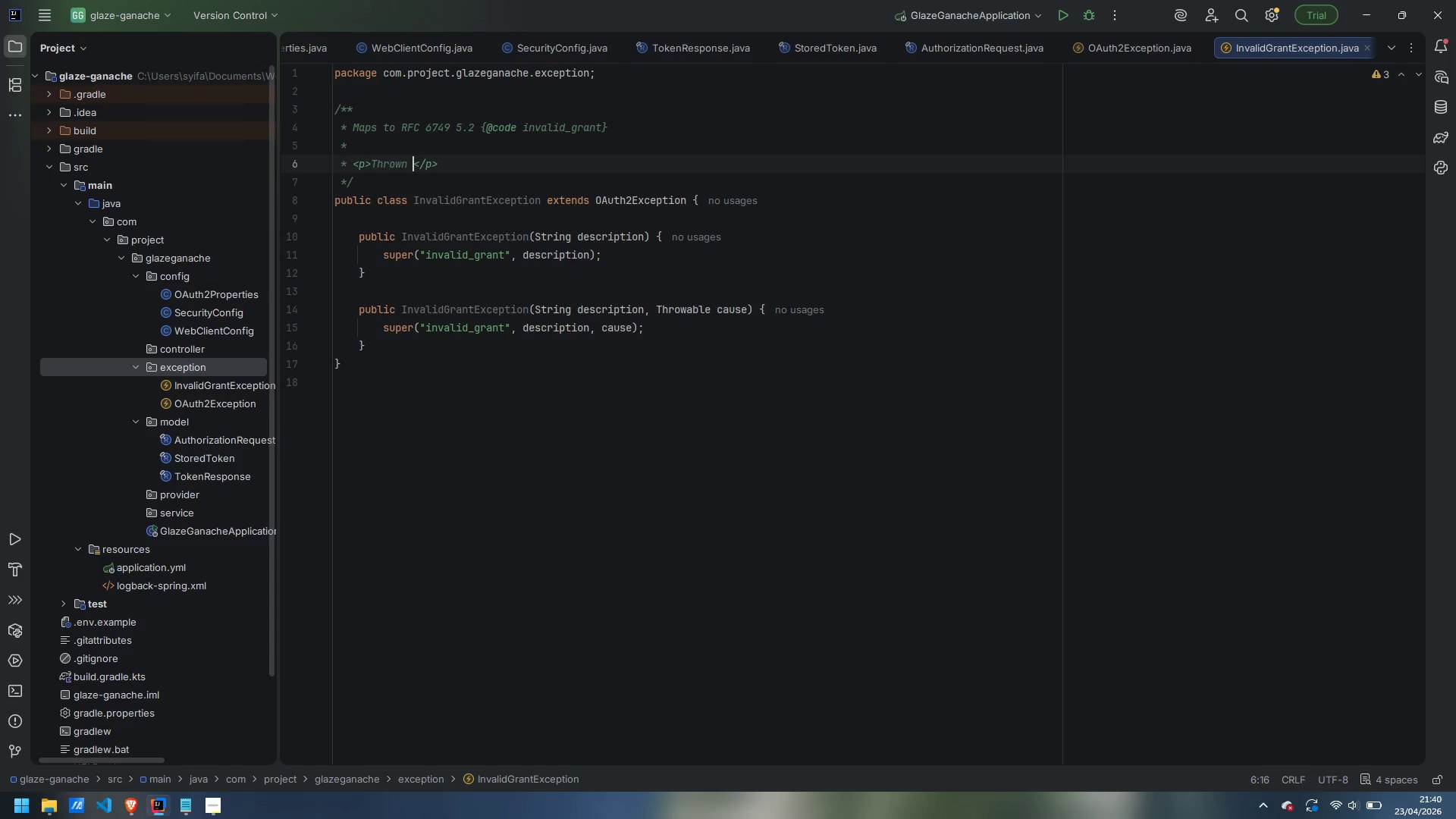 
key(Control+Backspace)
 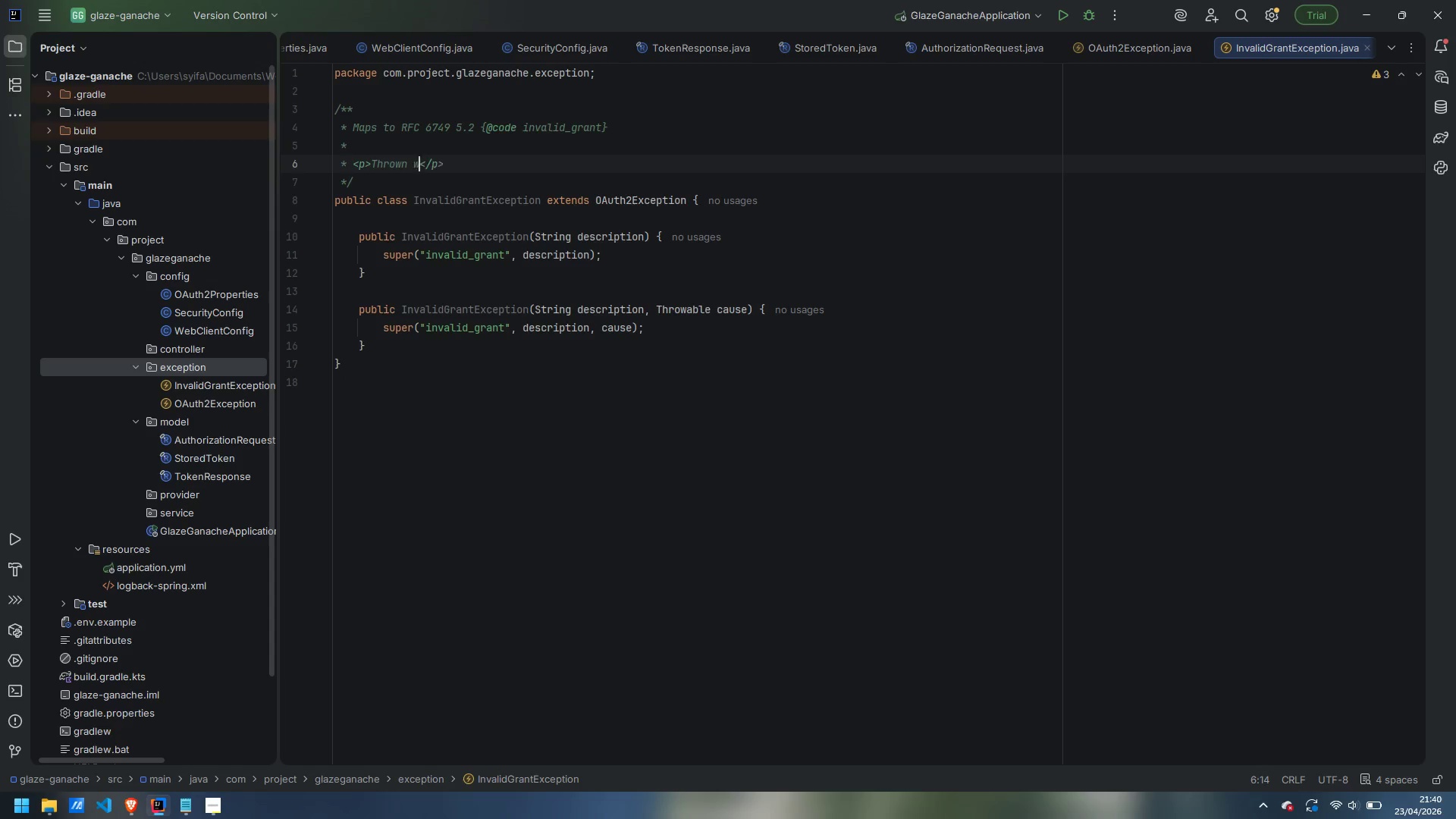 
type(when the provider refuses an authorization code, refresh )
 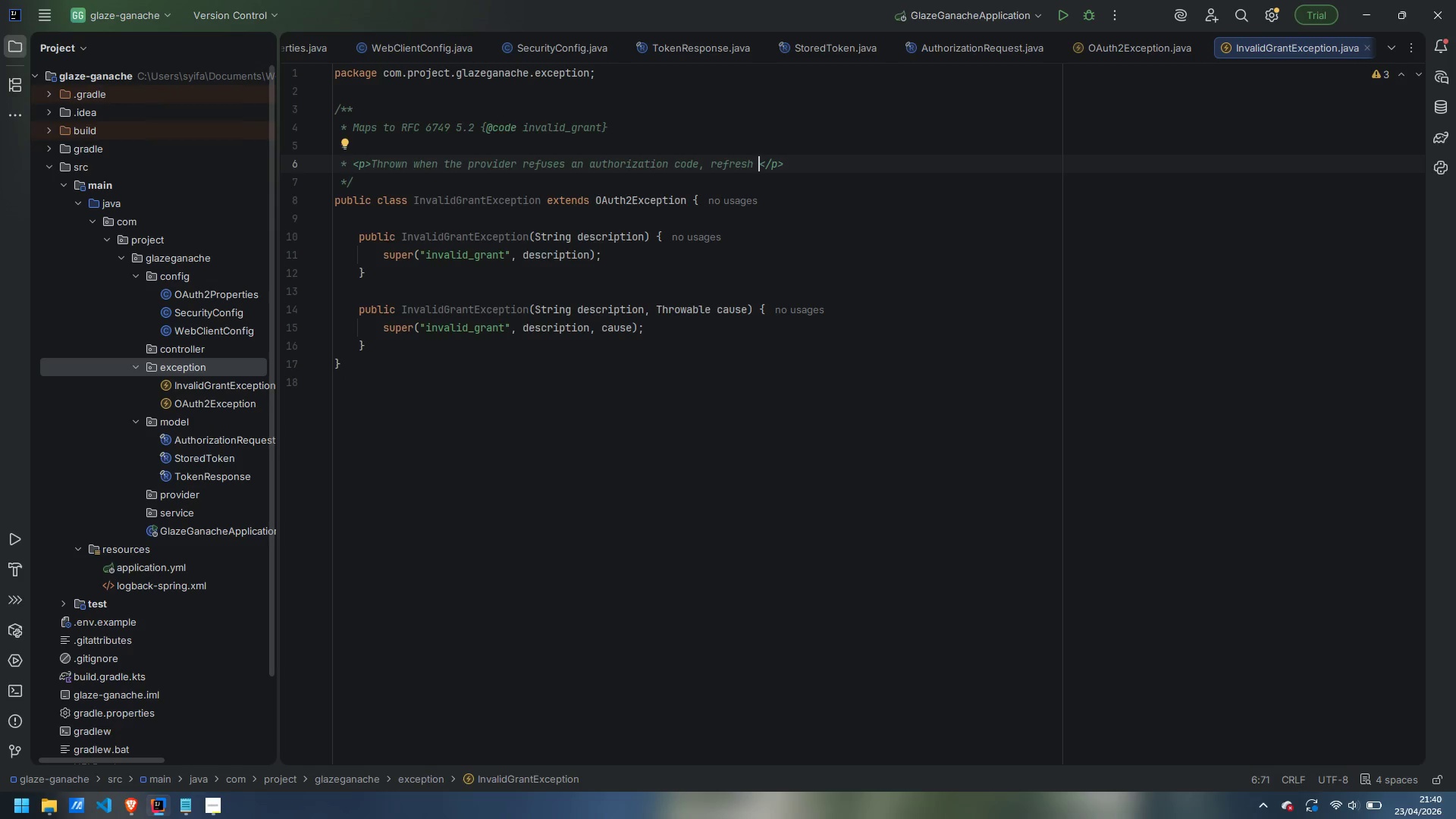 
key(Enter)
 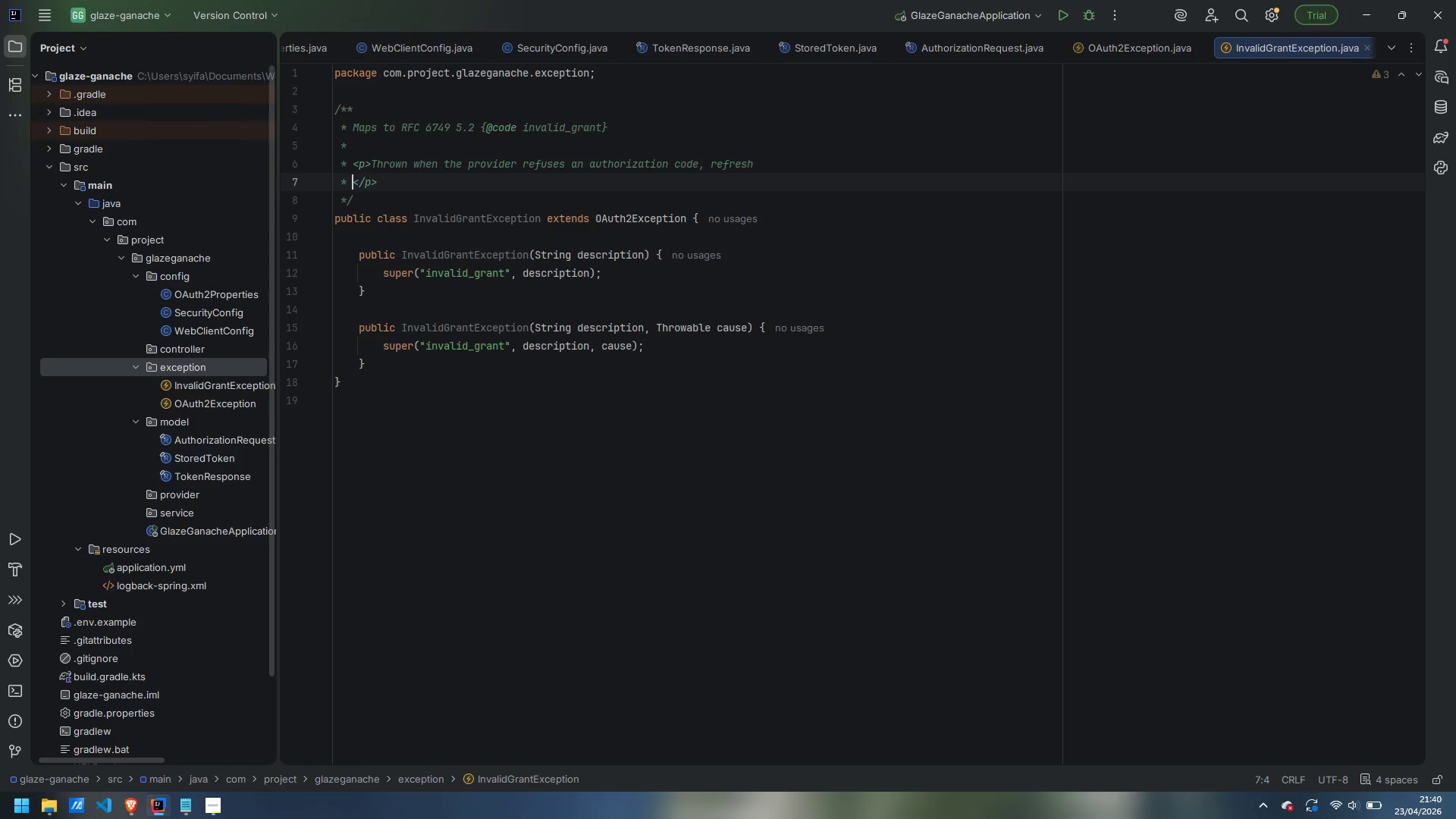 
type(token )
key(Backspace)
type(, or resource-owner cerdential. In this bakery's context the )
 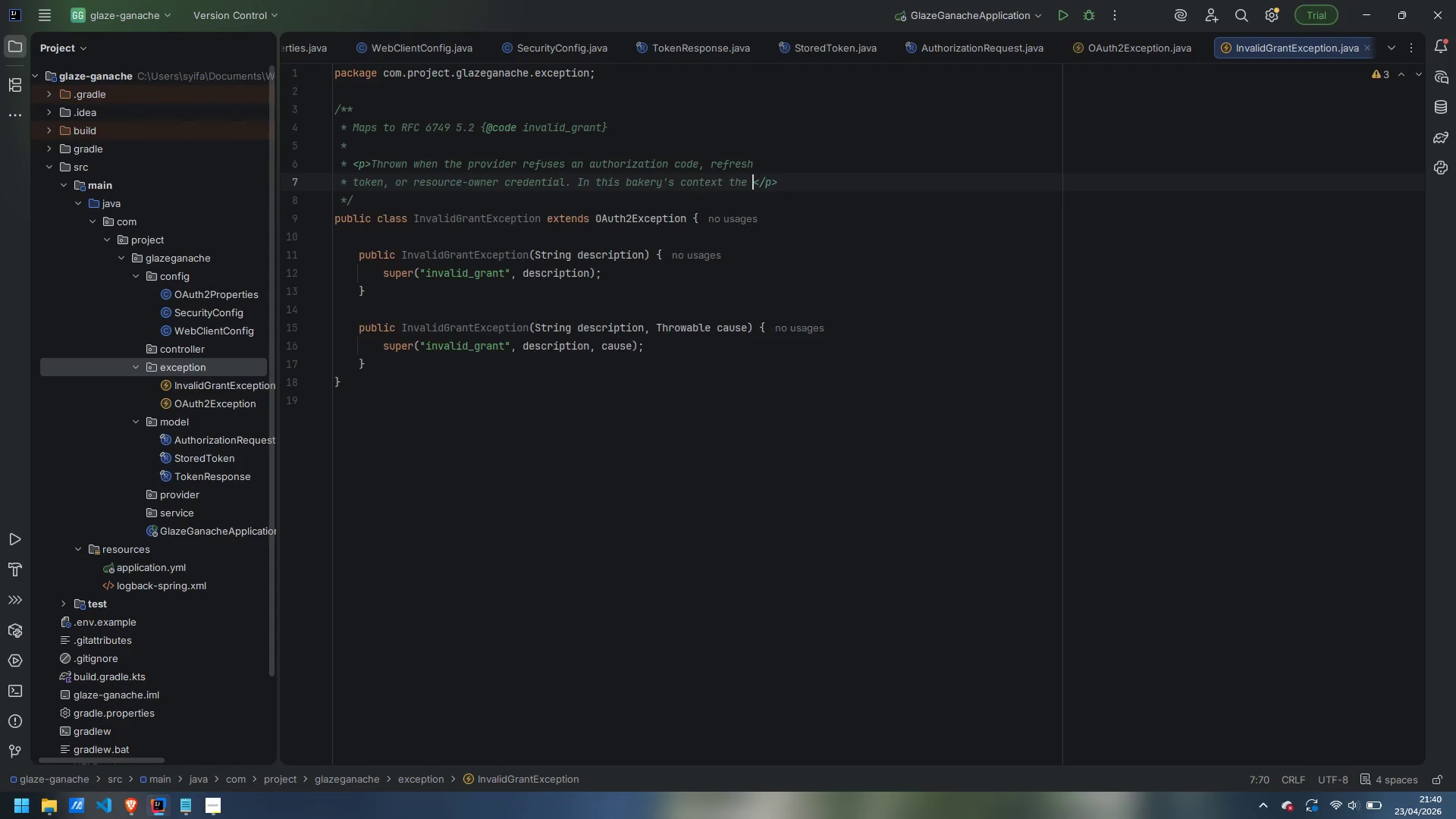 
key(Enter)
 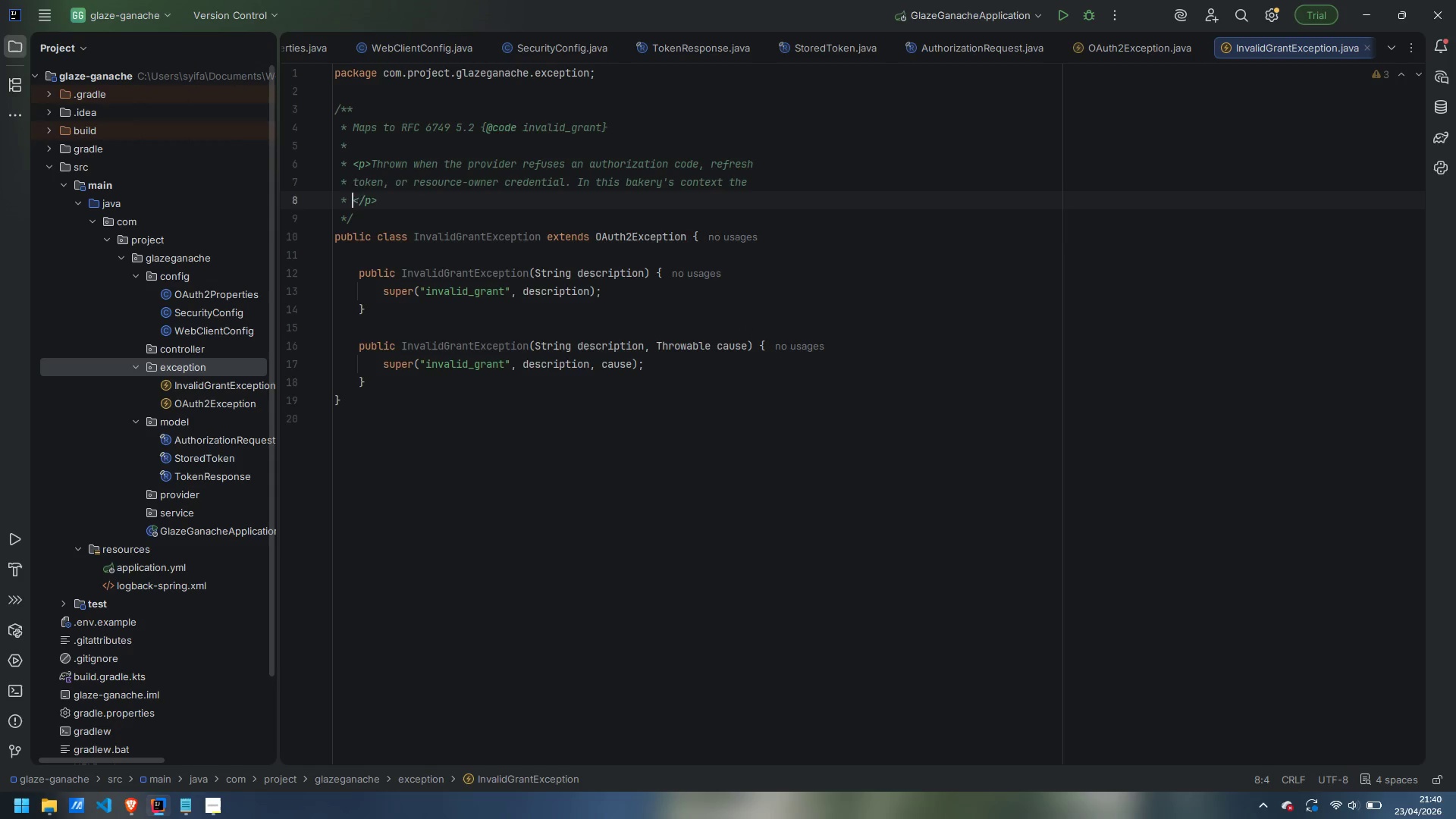 
type(most common cause os a )
 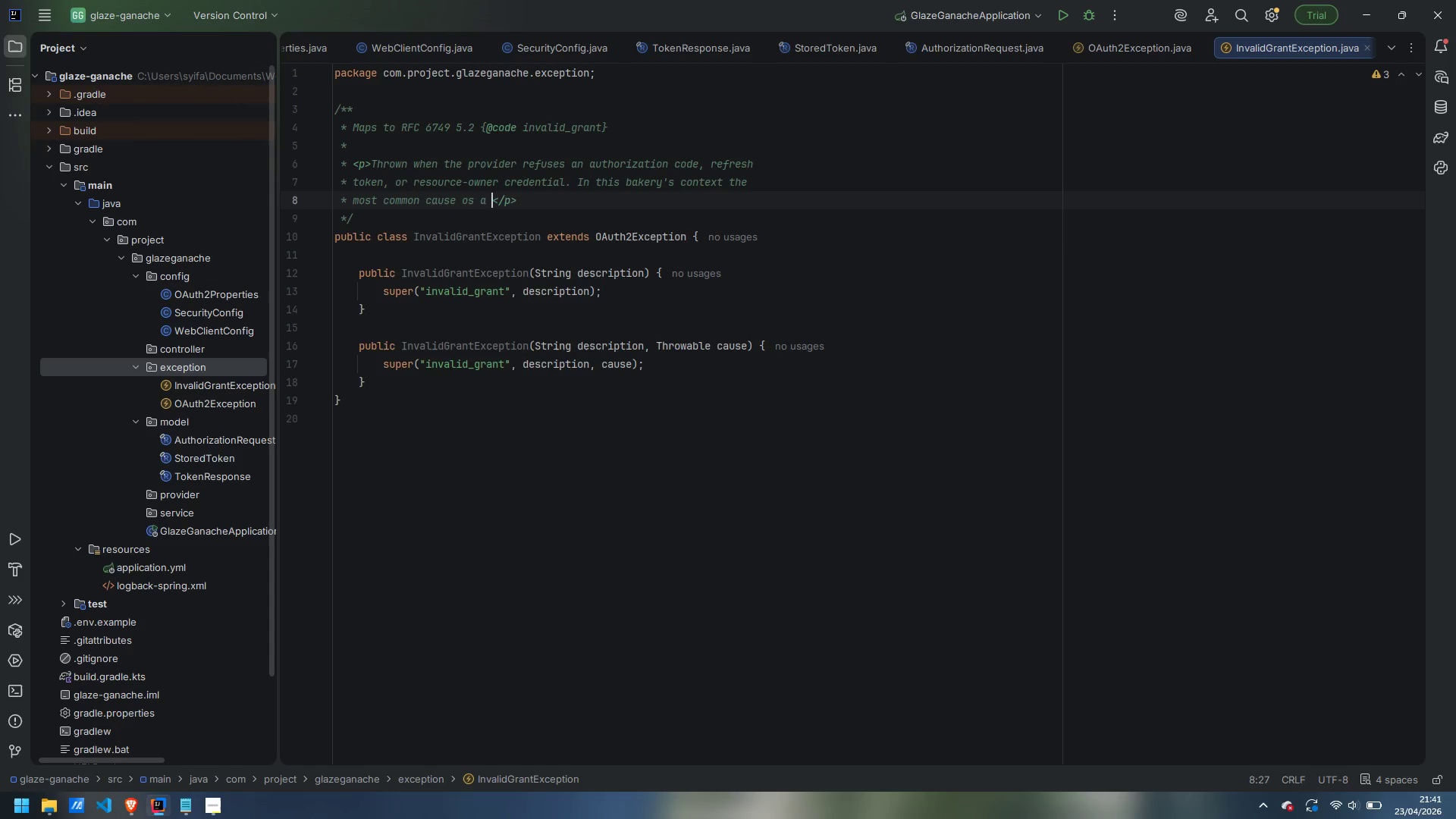 
key(Control+ControlLeft)
 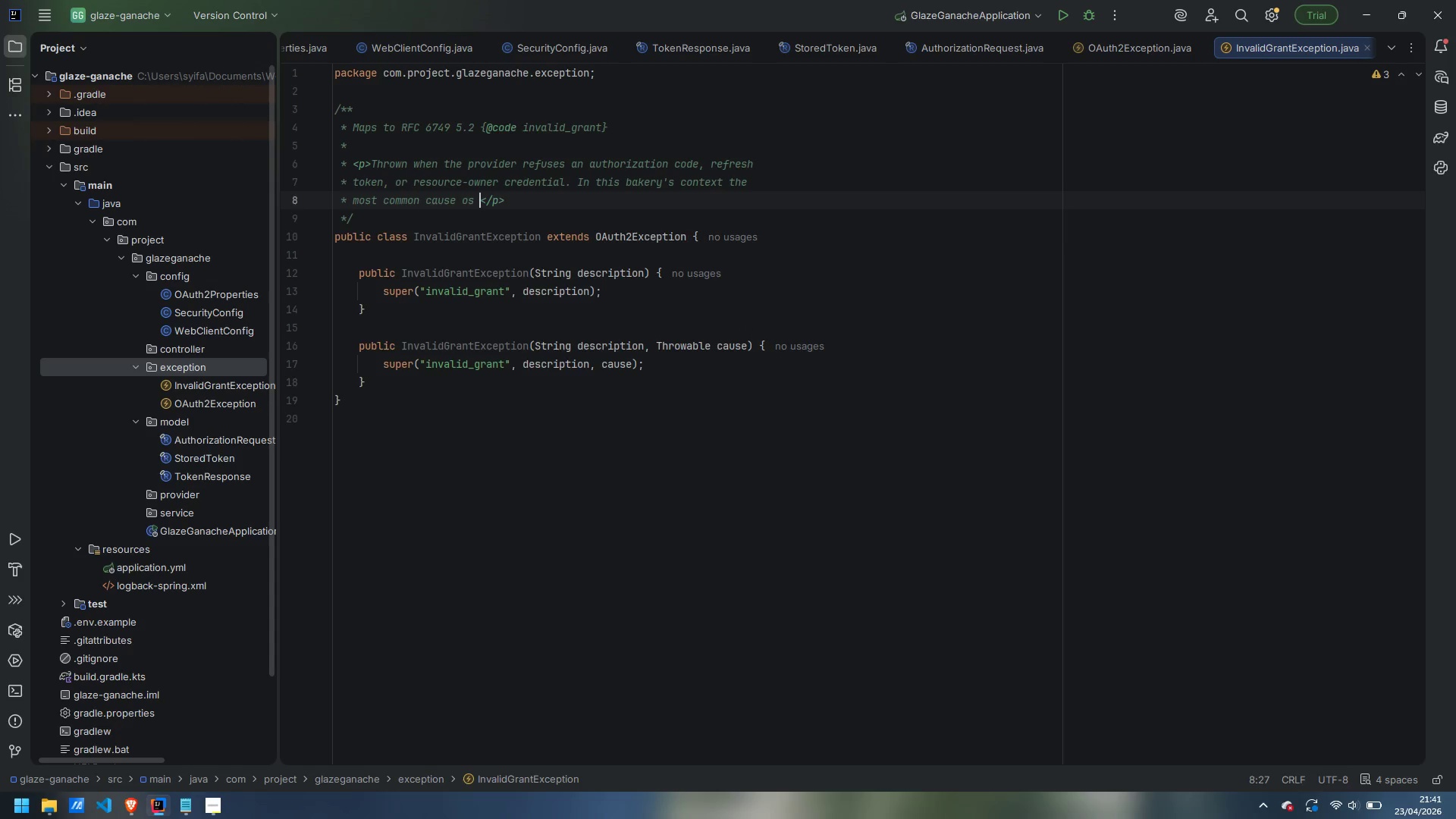 
key(Control+Backspace)
 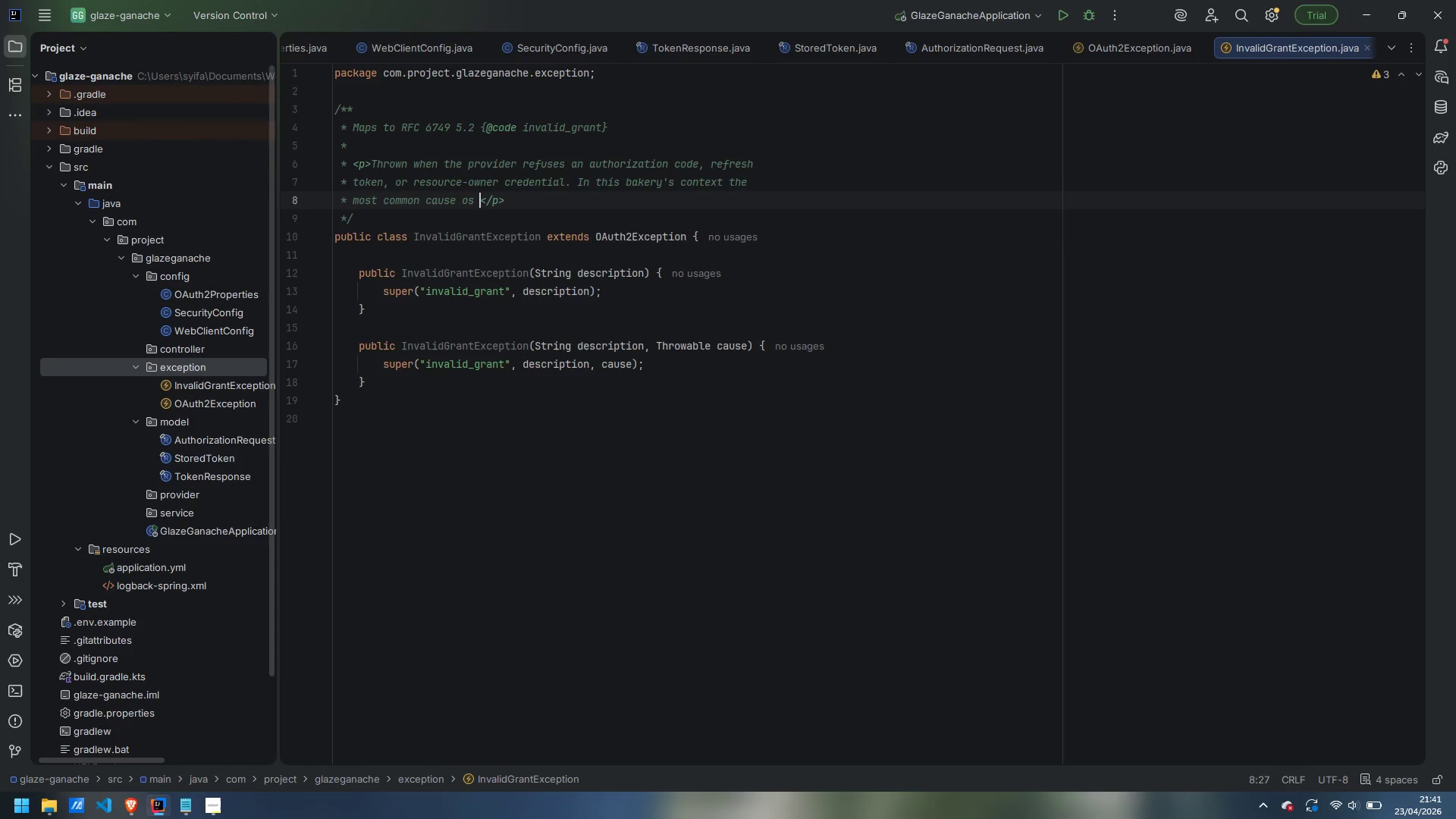 
key(Control+Backspace)
 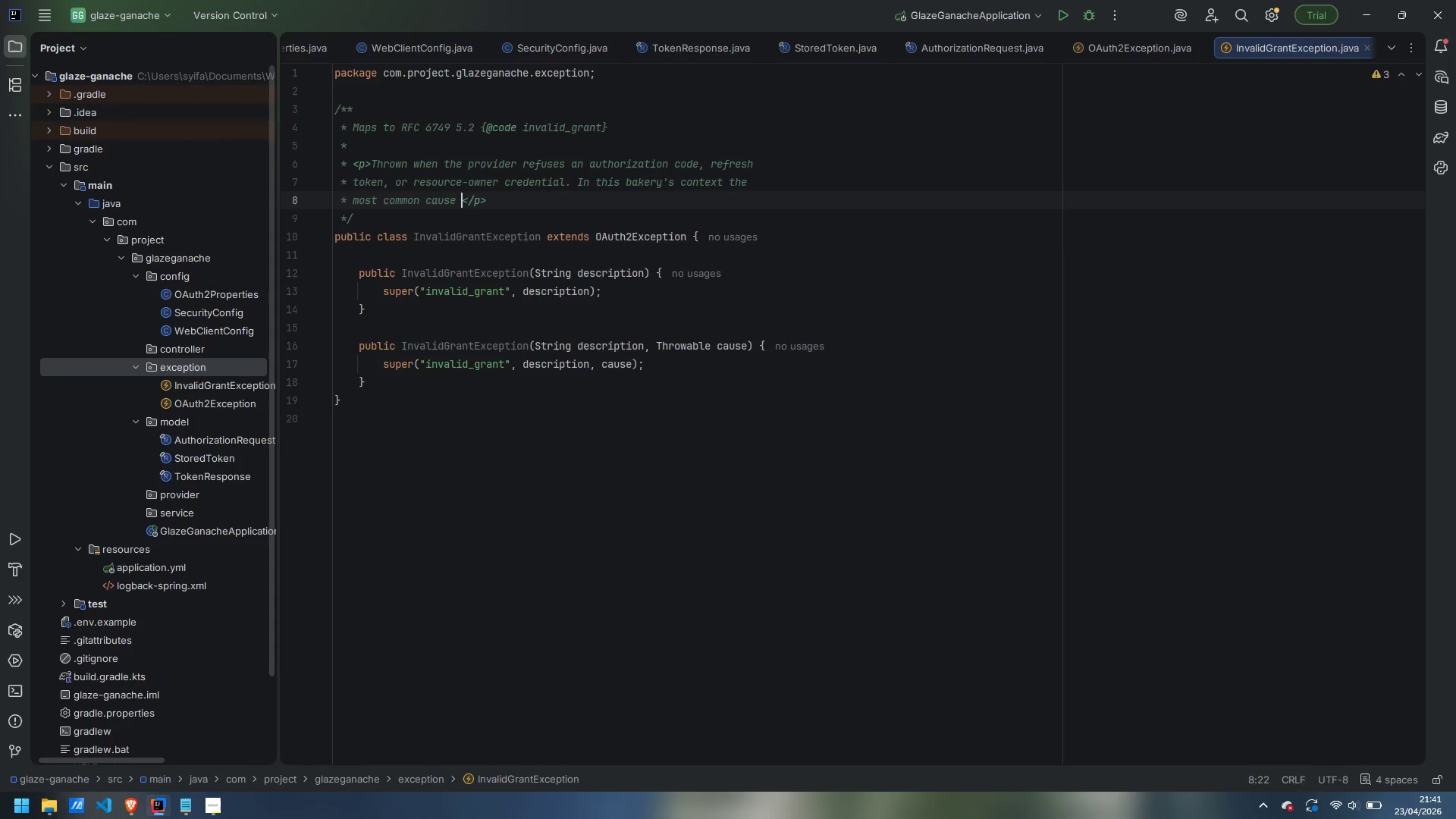 
type(is a refresh token thanm )
key(Backspace)
key(Backspace)
key(Backspace)
type(t has been rotated out from)
 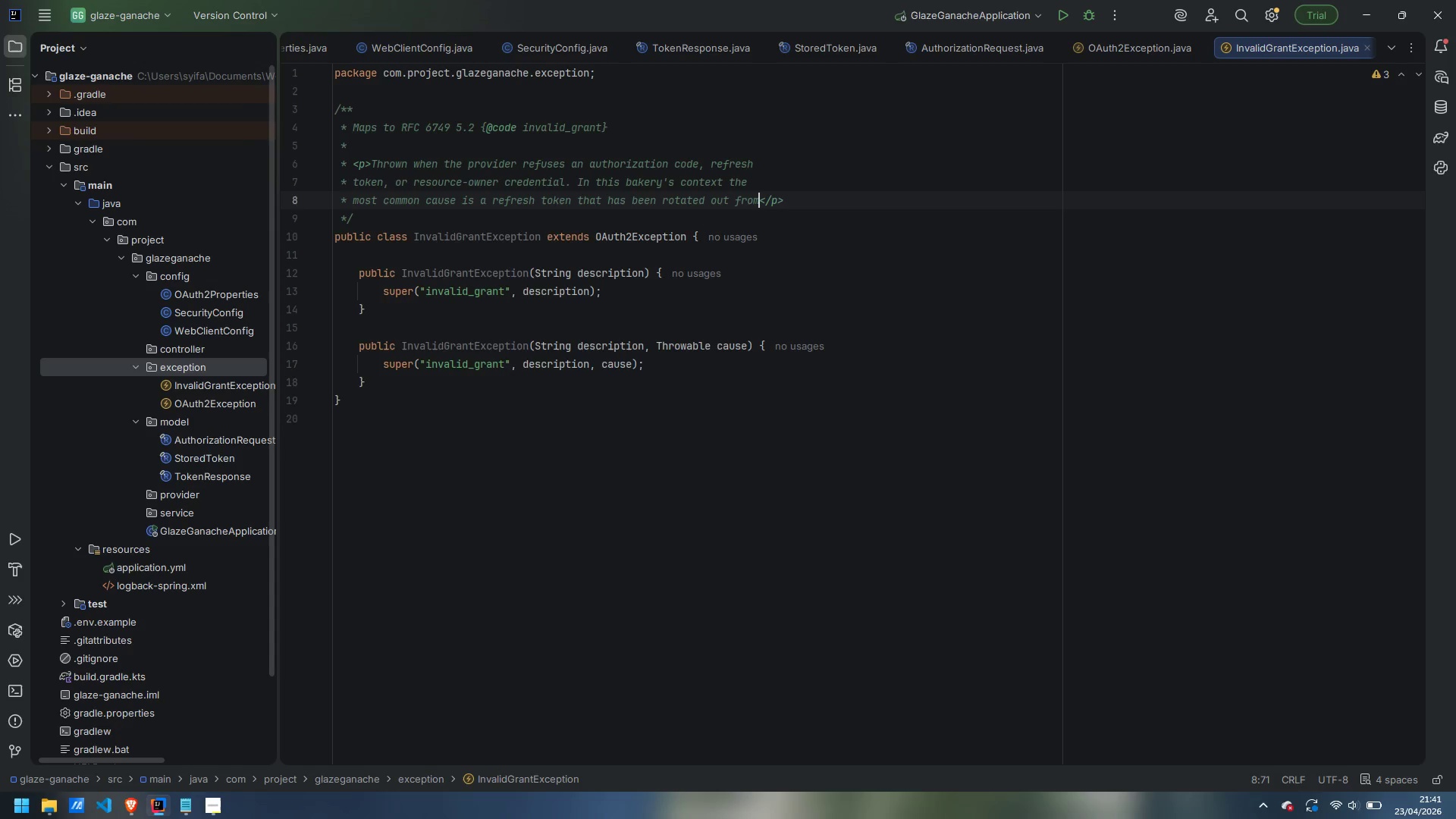 
key(Enter)
 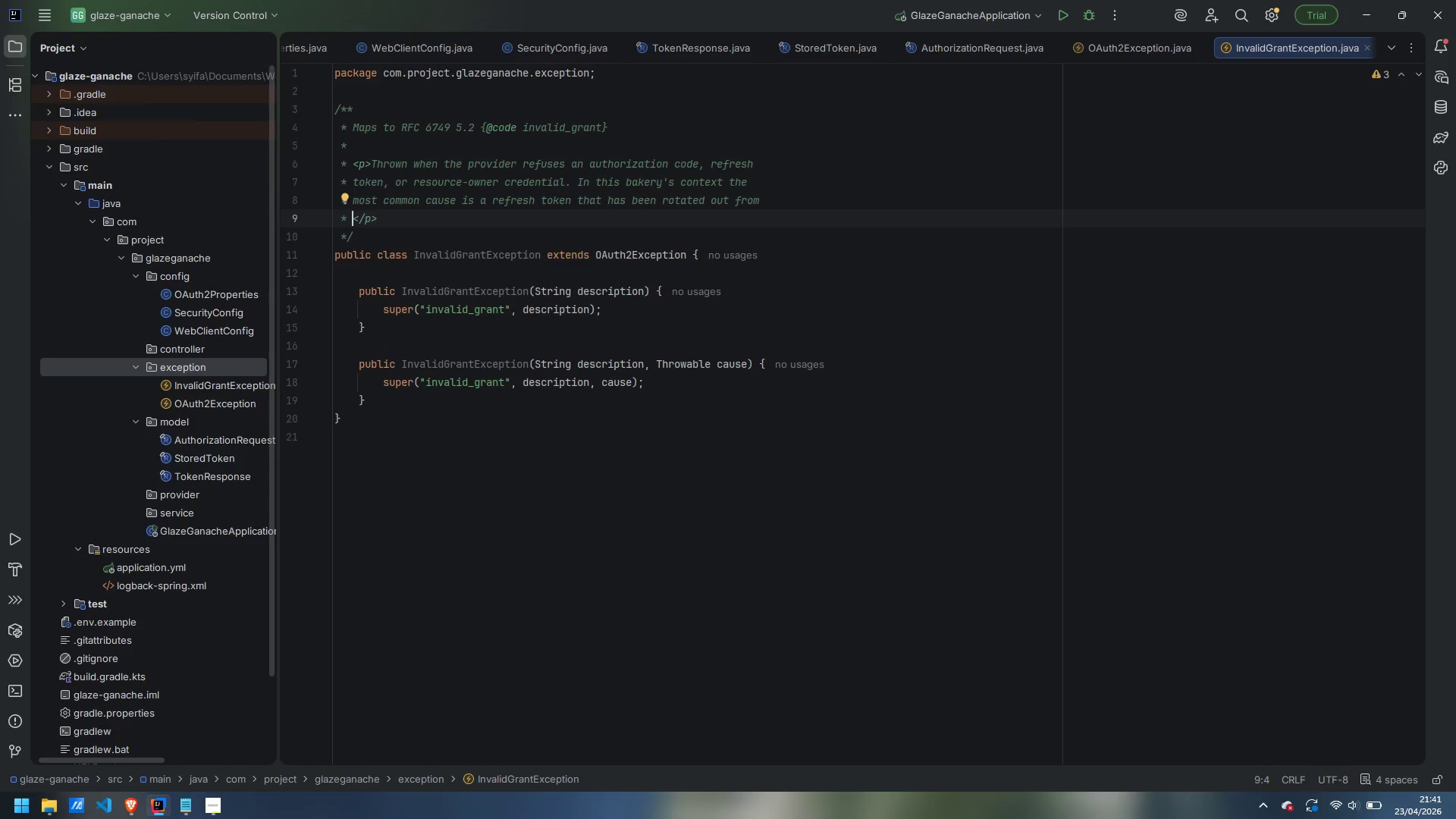 
type(under us, the call)
 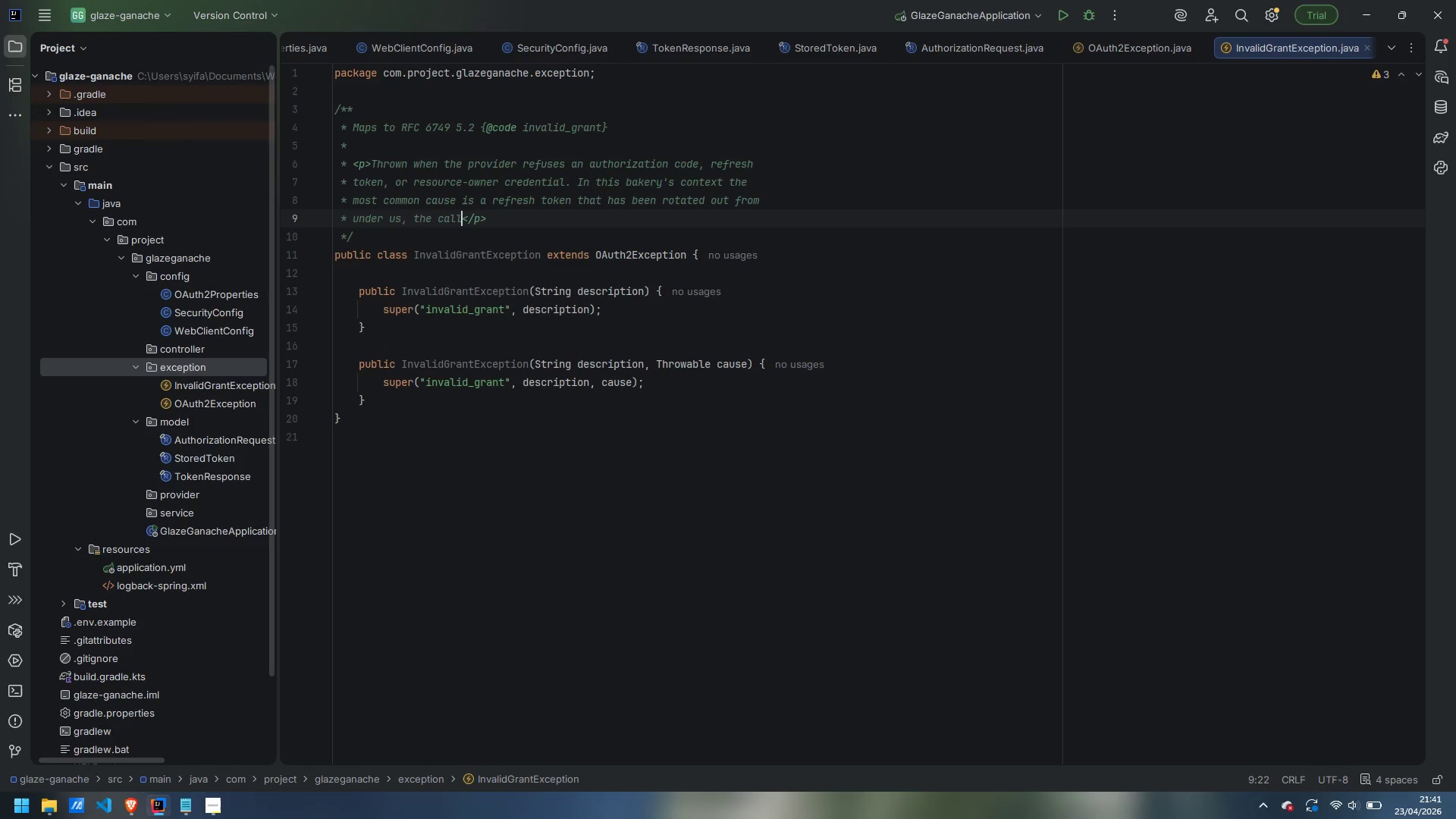 
key(Control+Backspace)
 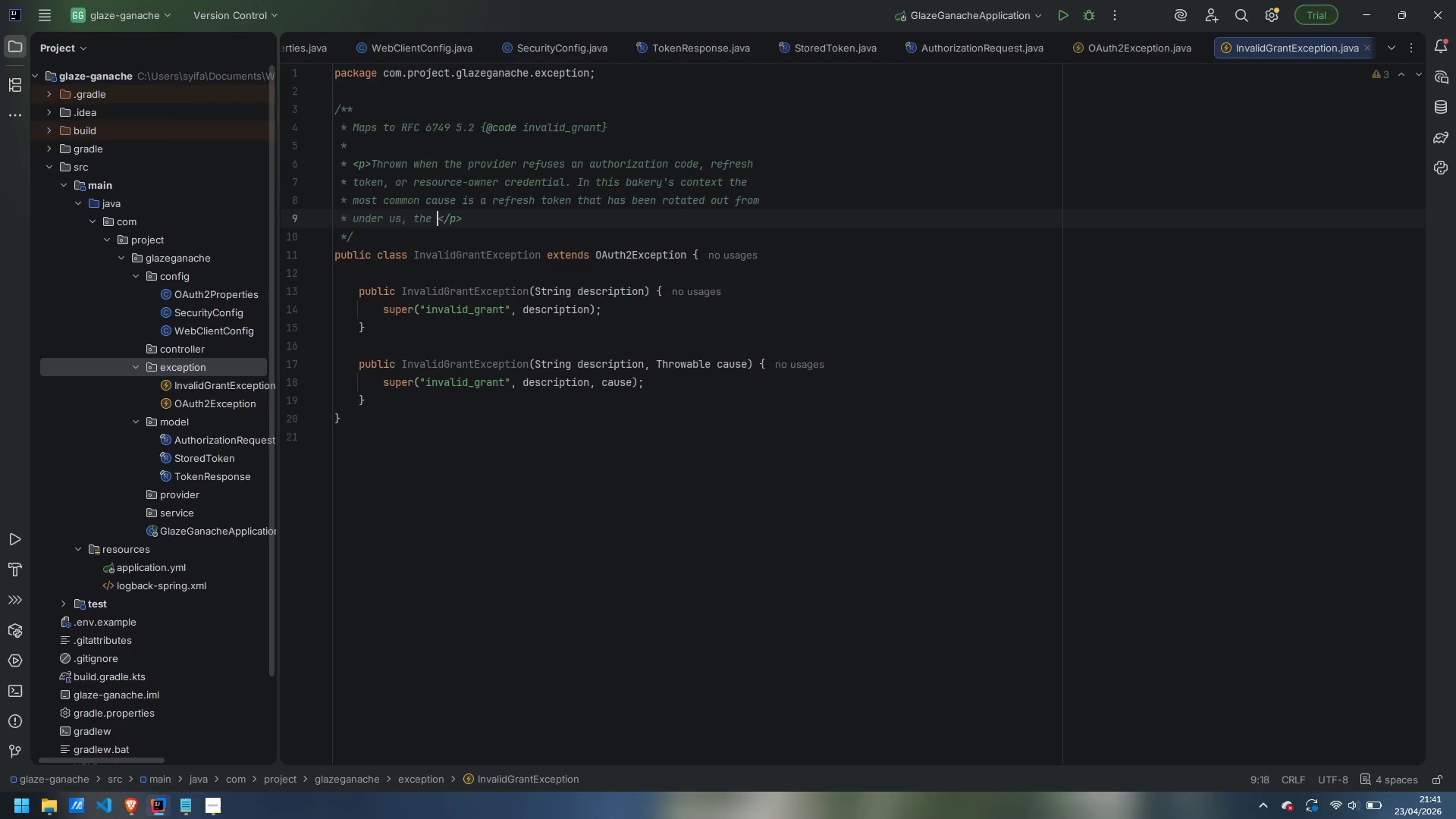 
key(Backspace)
 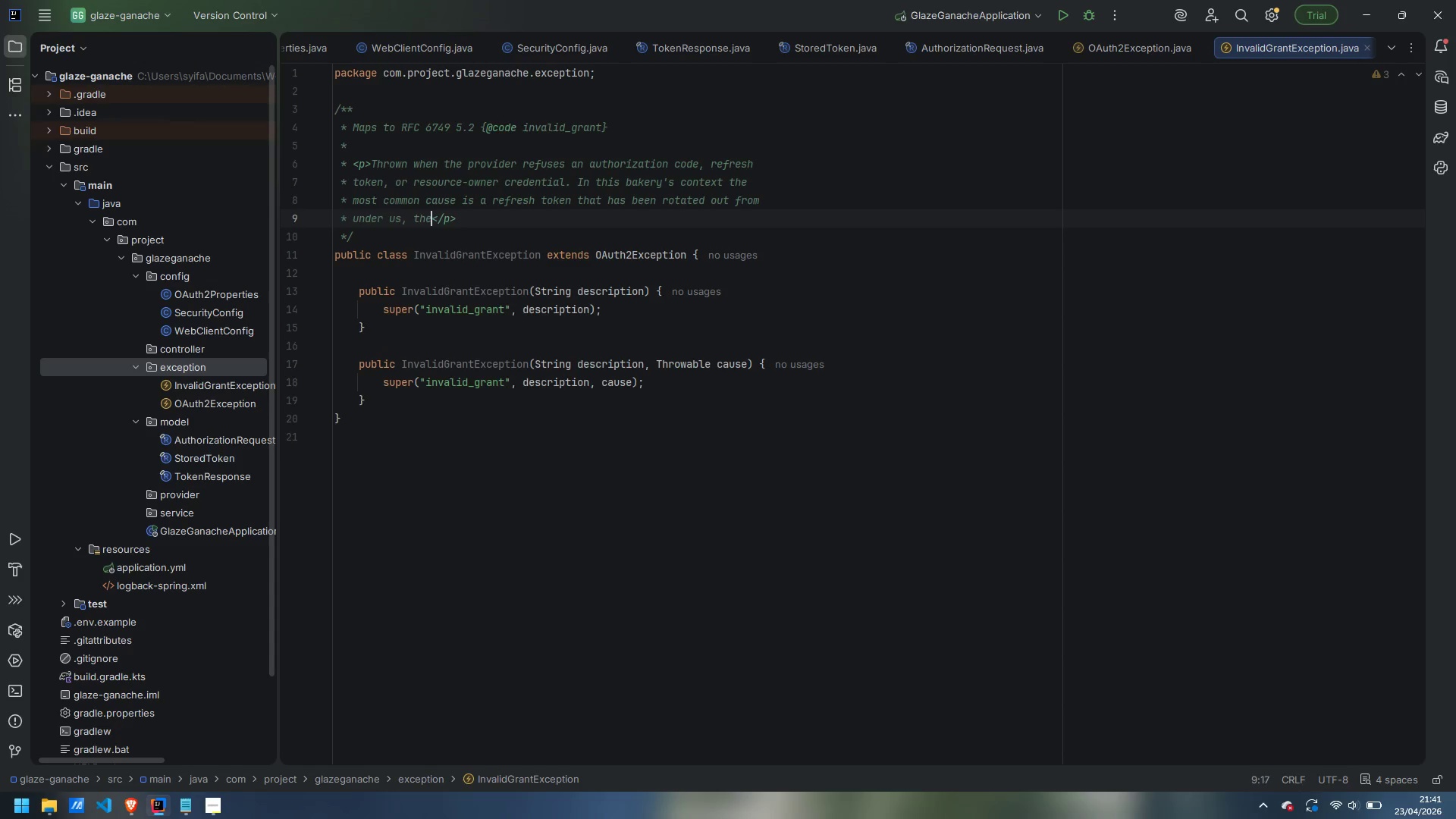 
key(Backspace)
 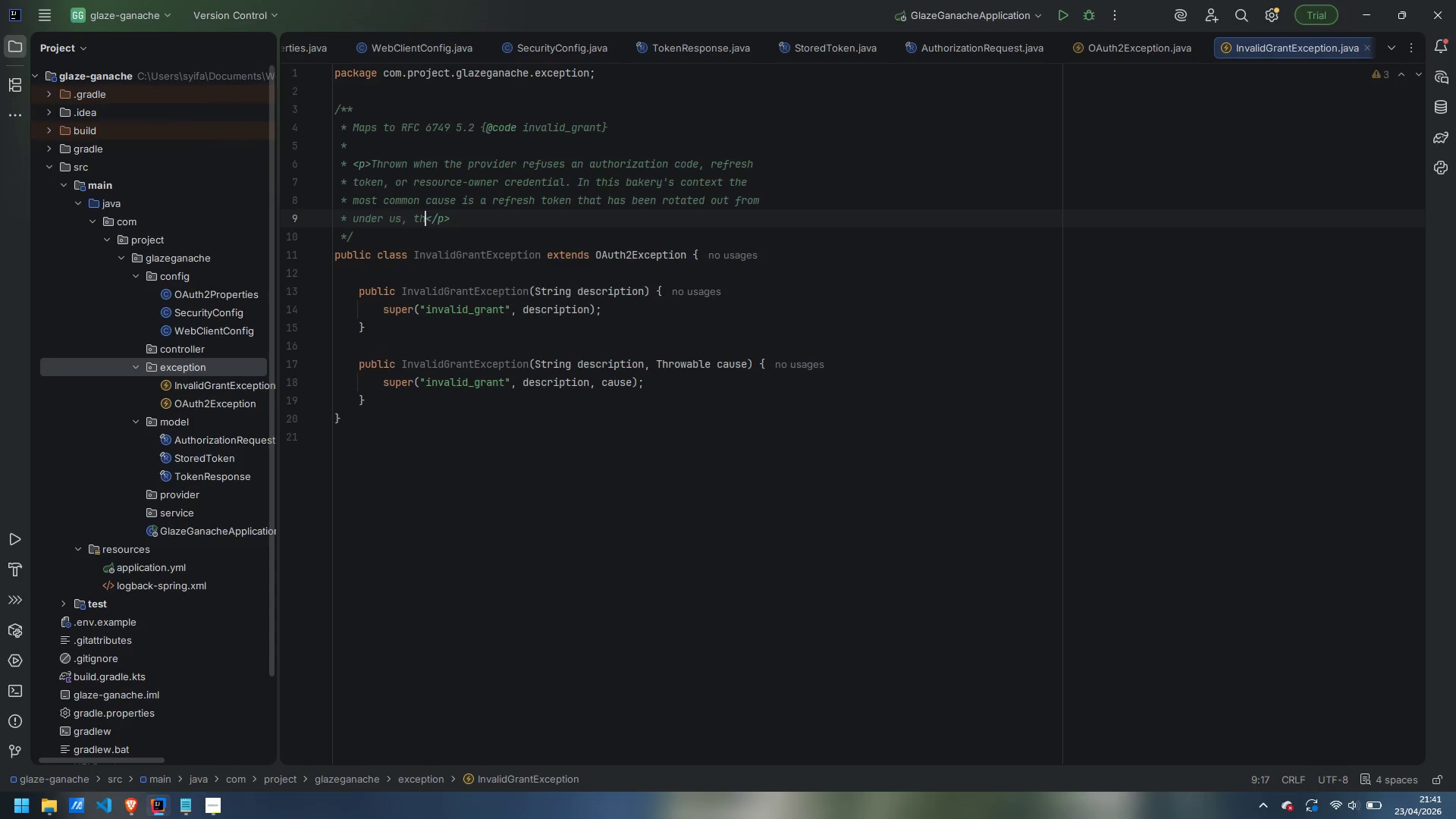 
key(Backspace)
 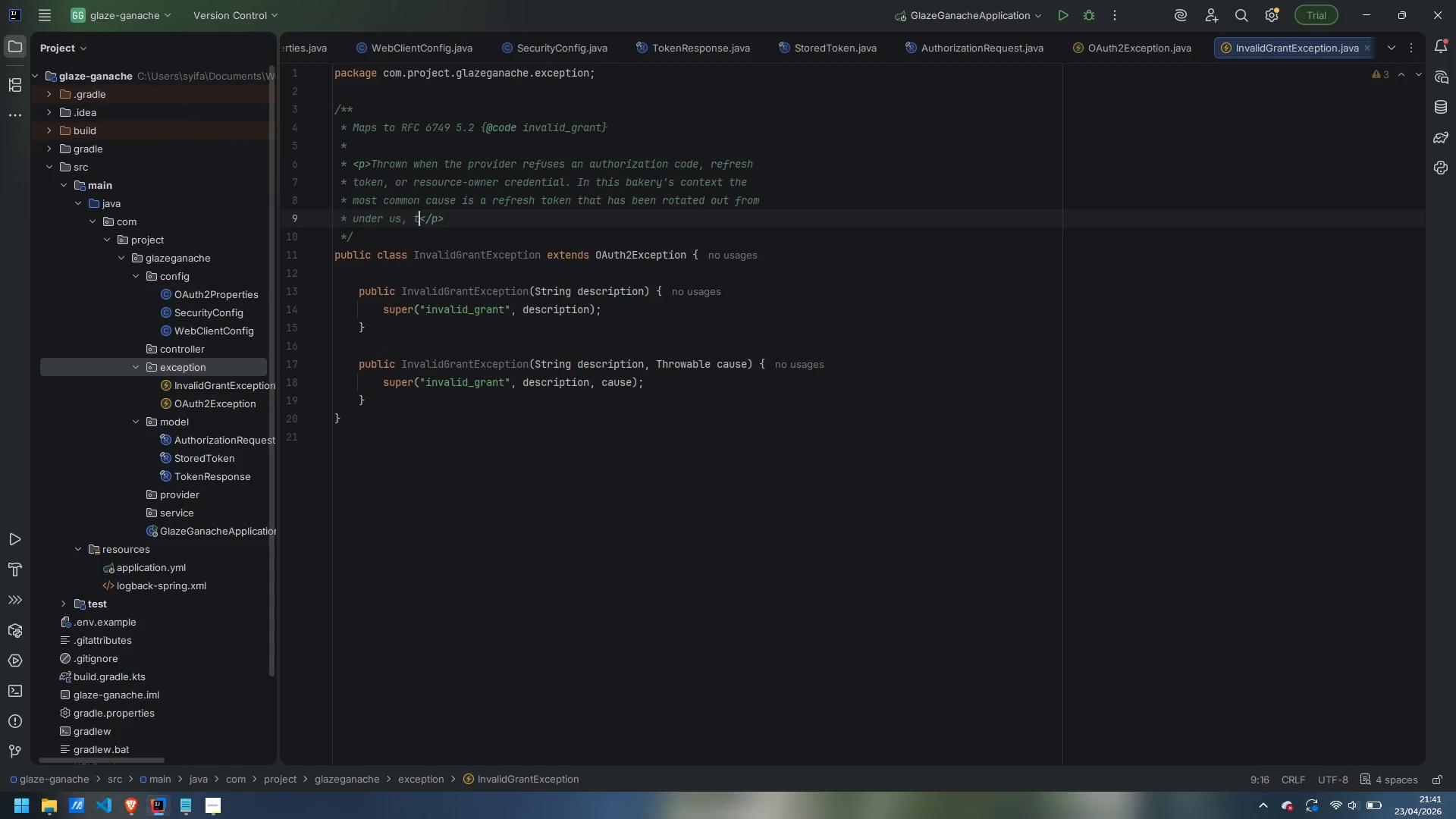 
key(Control+ControlLeft)
 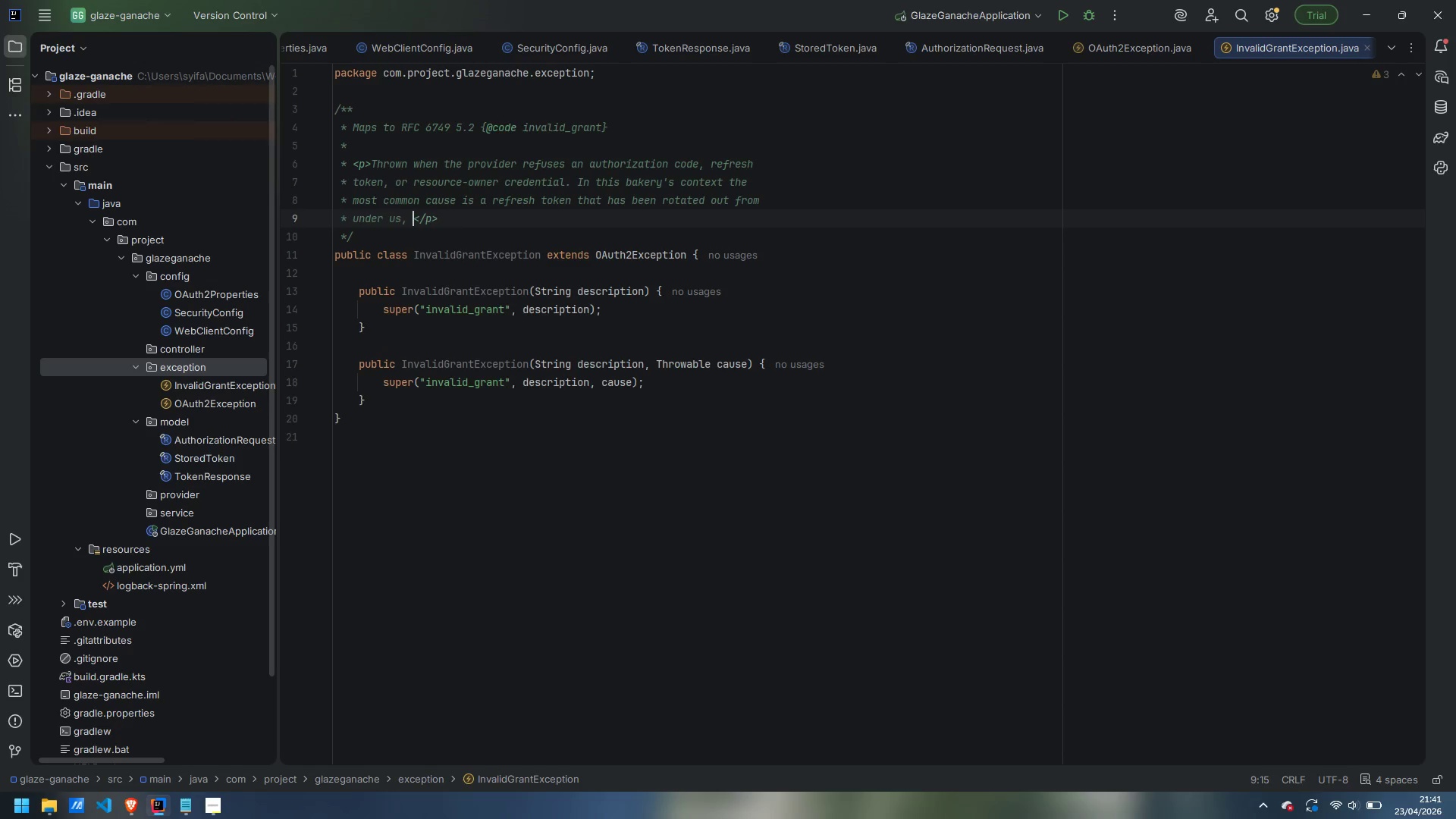 
key(Control+Backspace)
 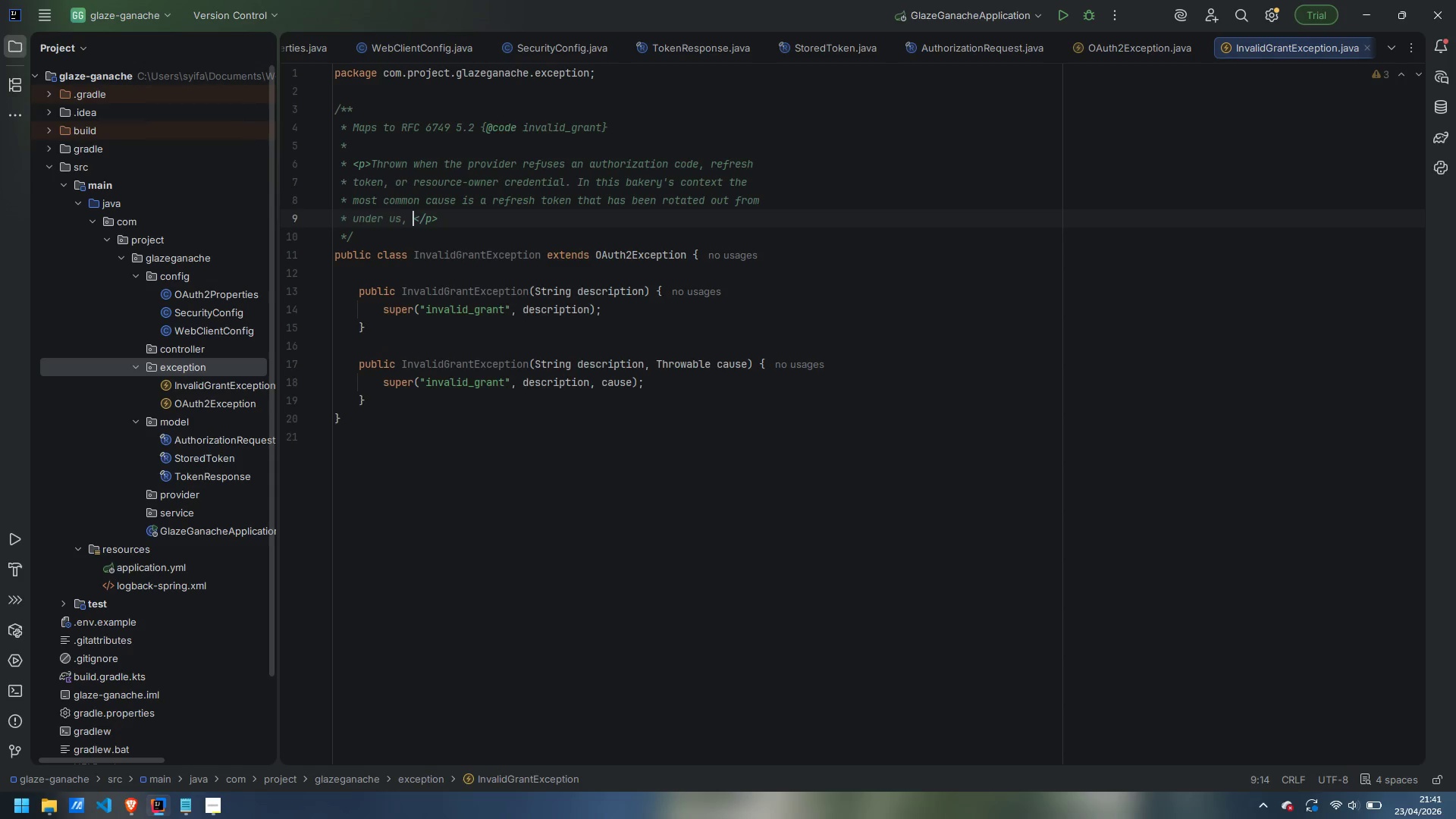 
key(Backspace)
key(Backspace)
type(. The called )
key(Backspace)
key(Backspace)
type(r is exp[ec)
key(Backspace)
key(Backspace)
key(Backspace)
key(Backspace)
type(pected to restart the Authorization Codfe)
key(Backspace)
key(Backspace)
type(e flow.)
 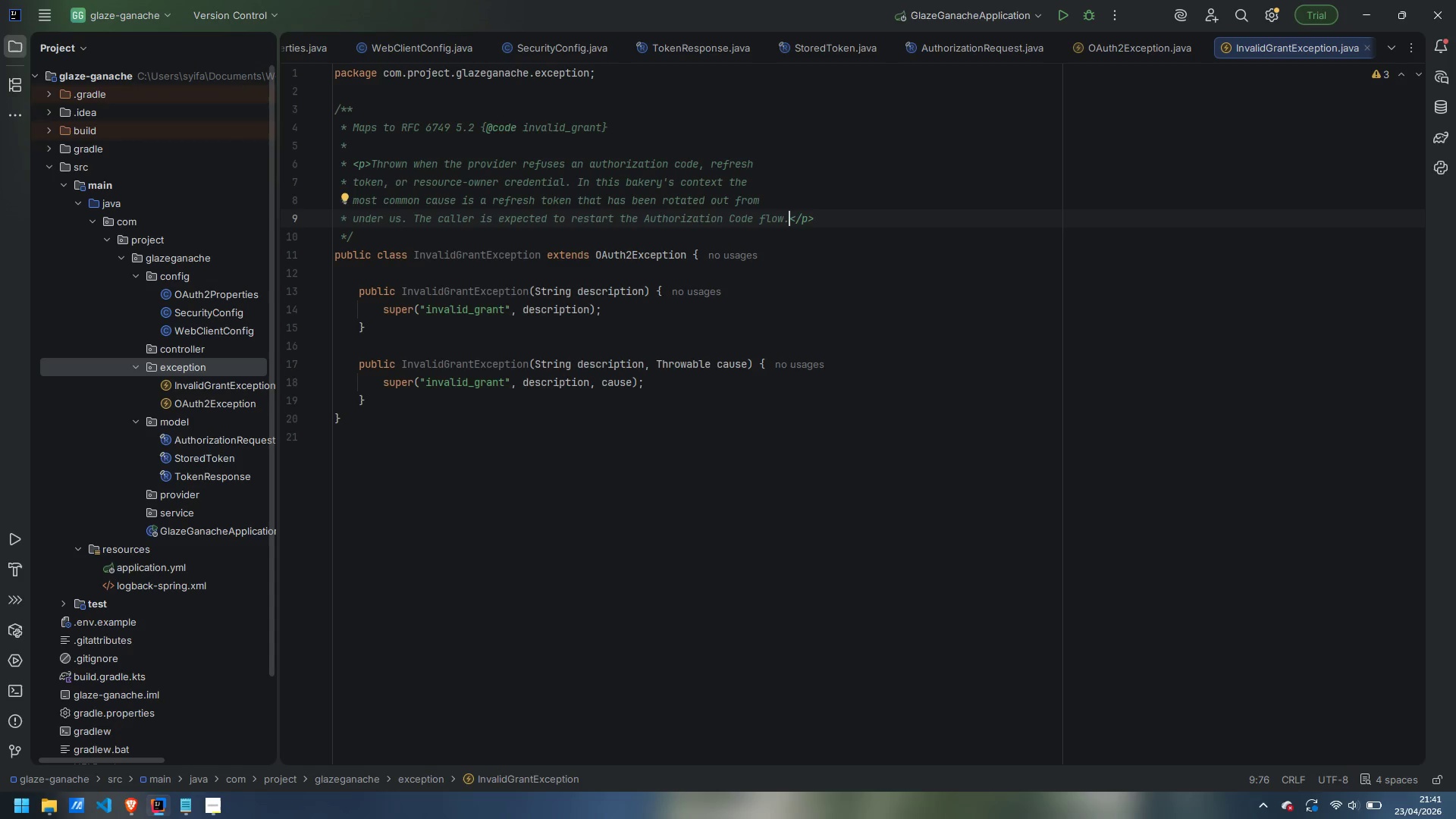 
wait(8.47)
 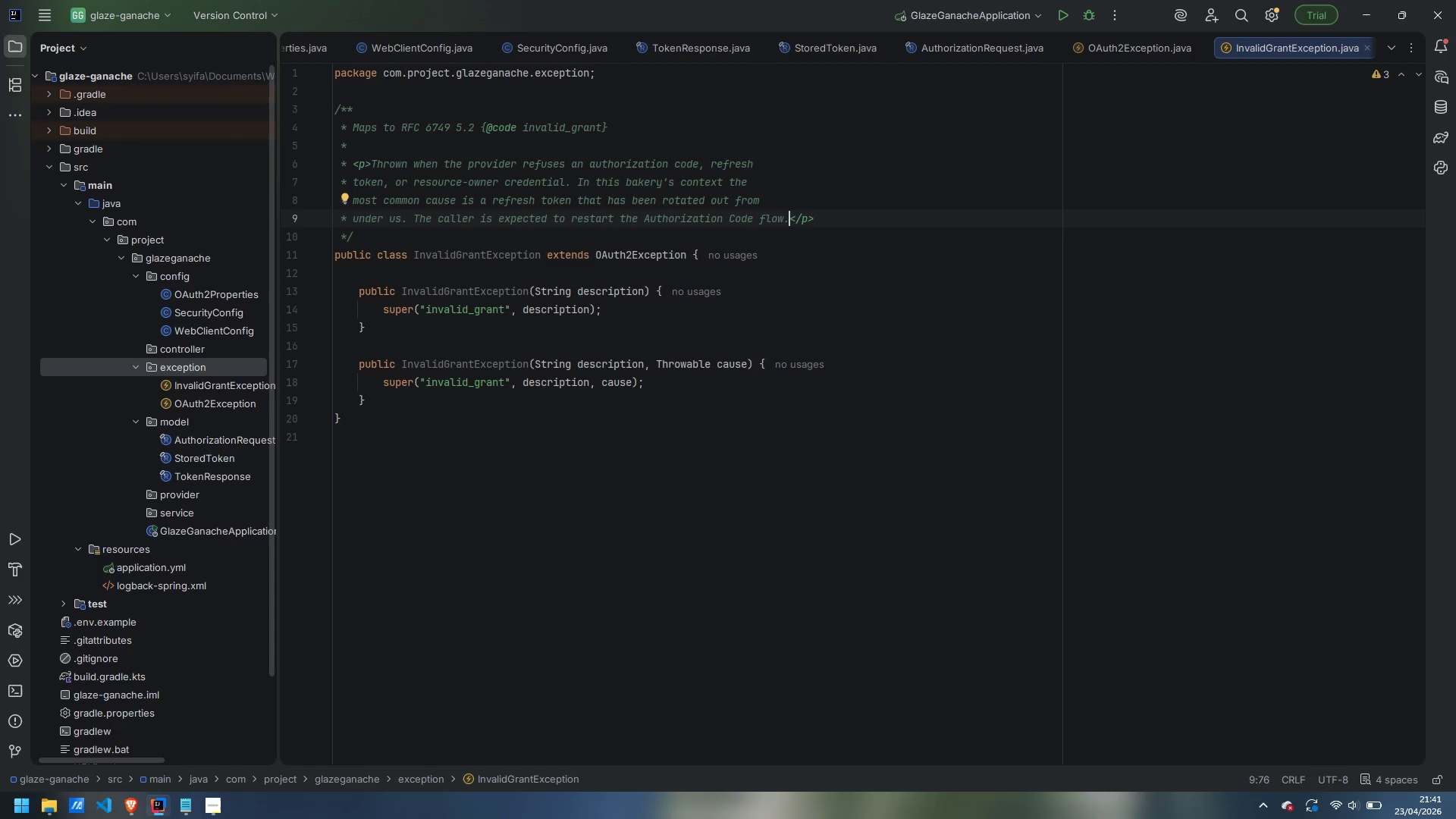 
right_click([204, 364])
 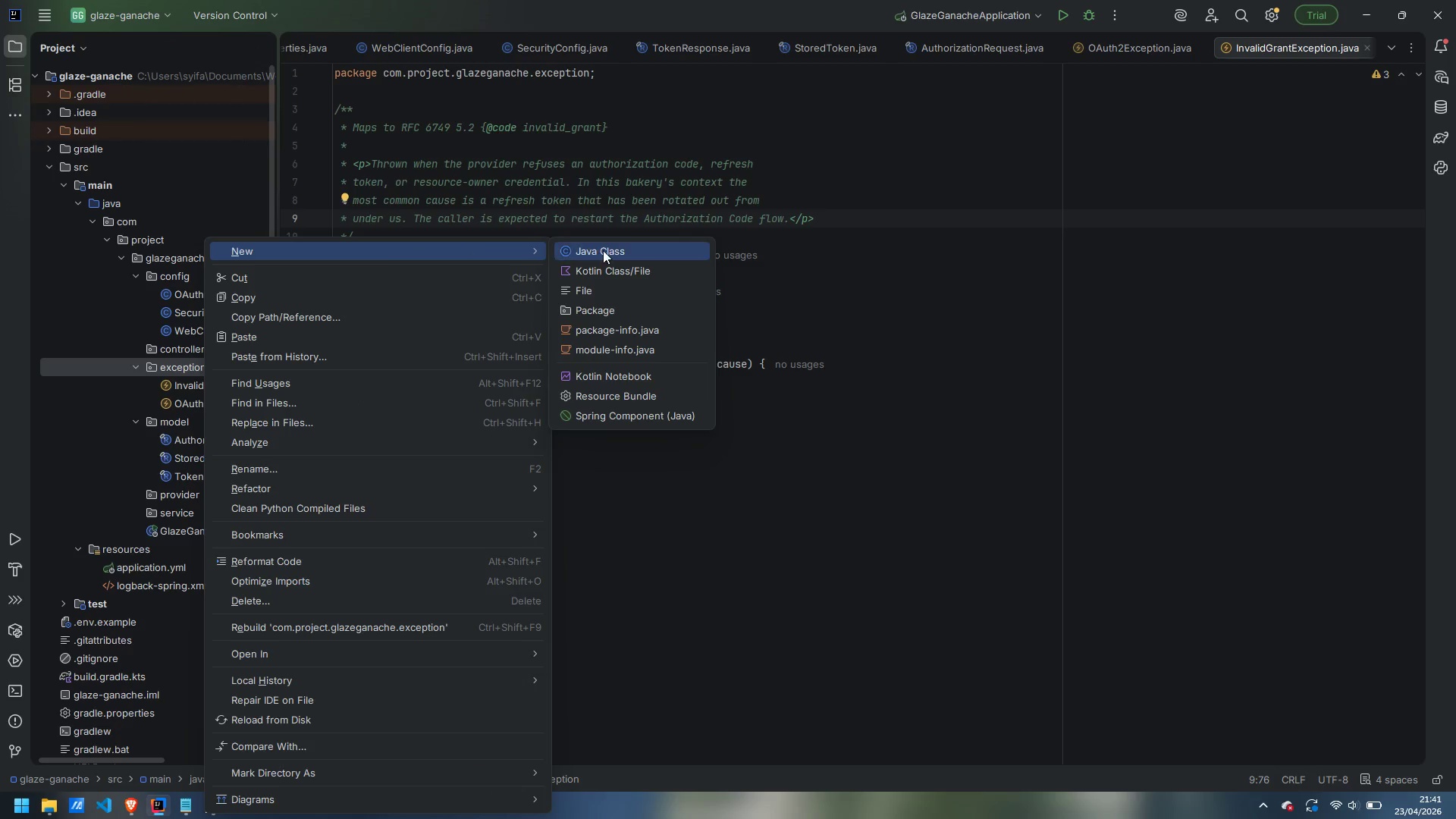 
left_click([607, 251])
 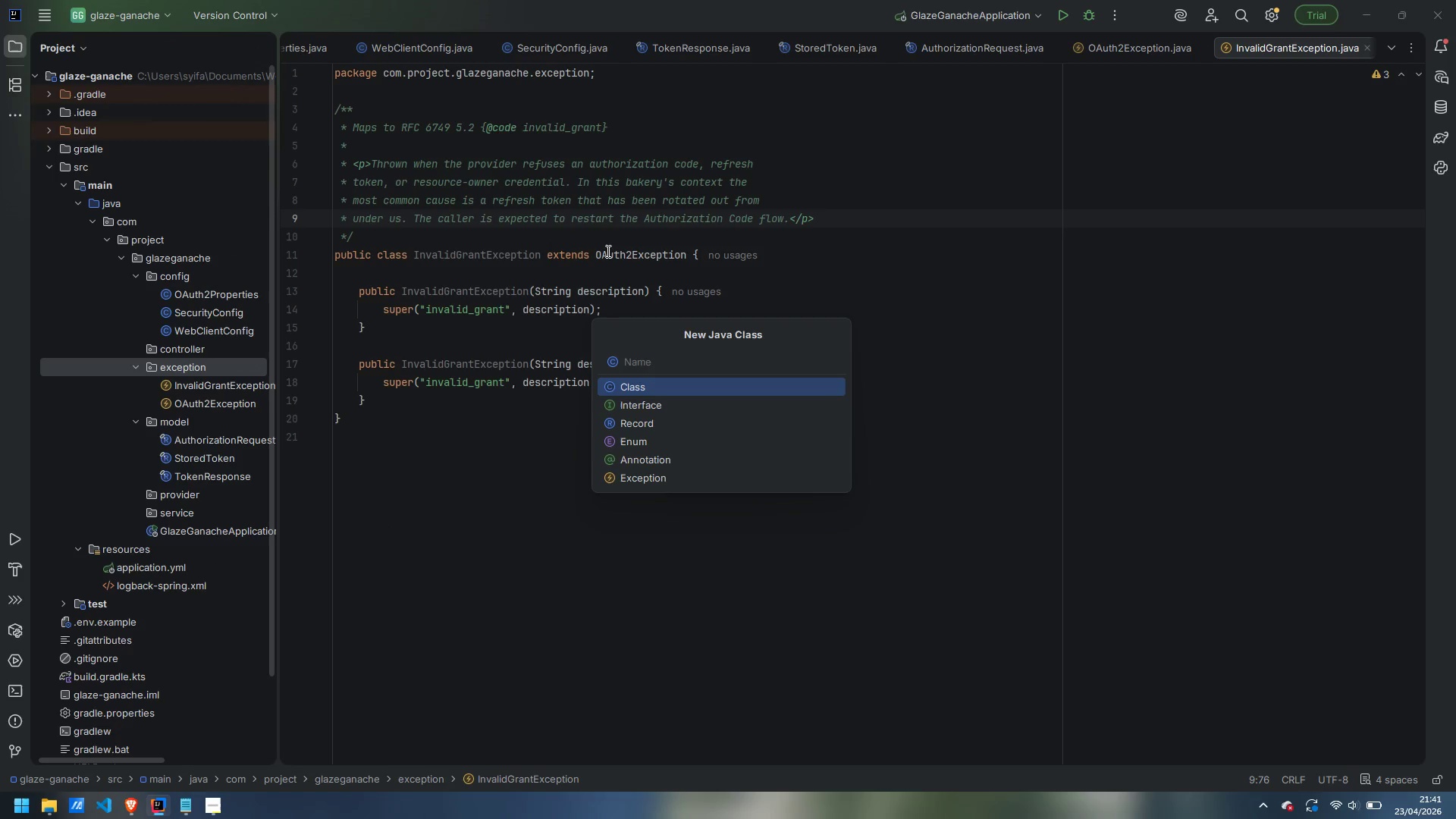 
type(AccessC)
key(Backspace)
type(DeniedException)
 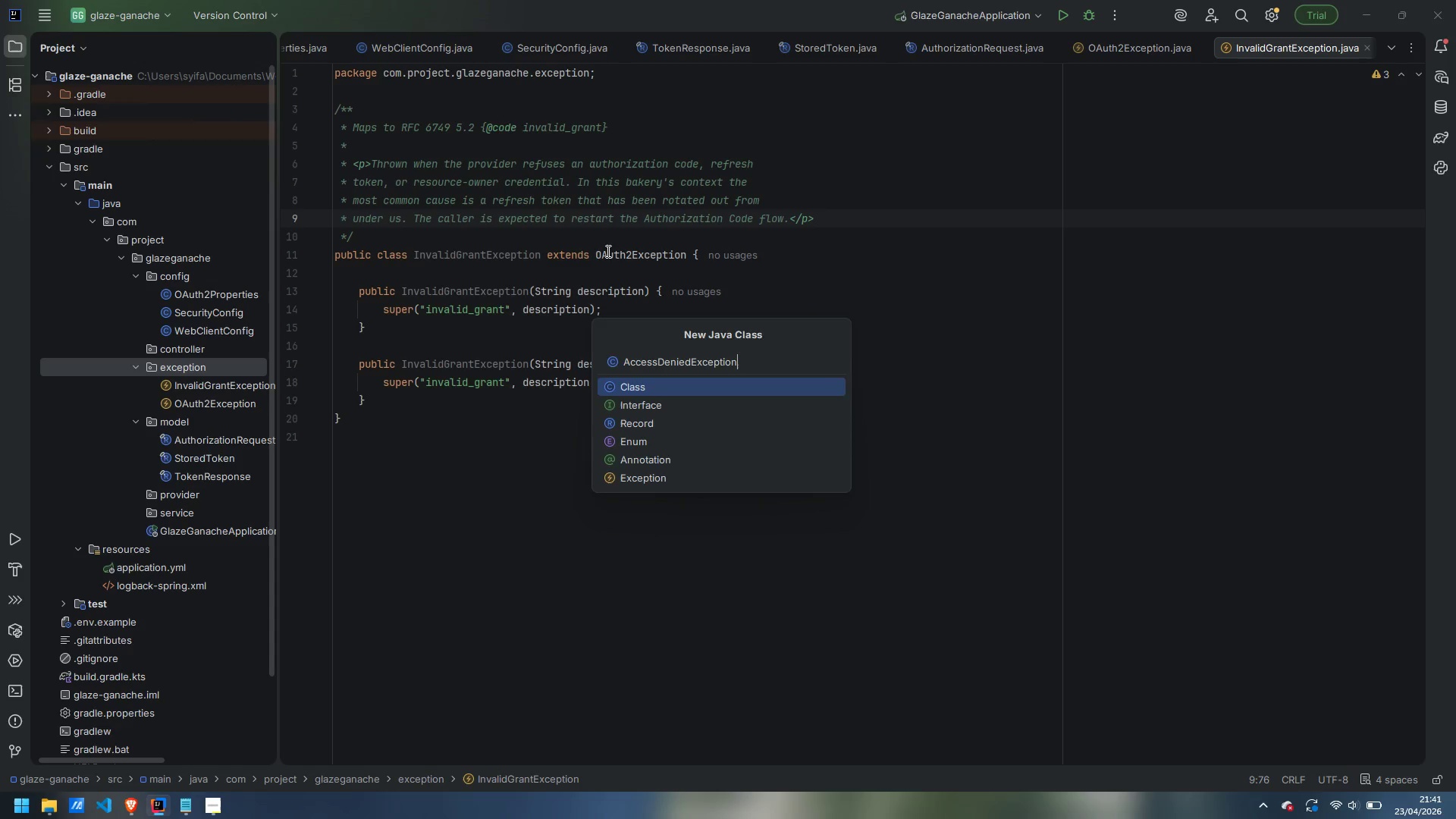 
key(Enter)
 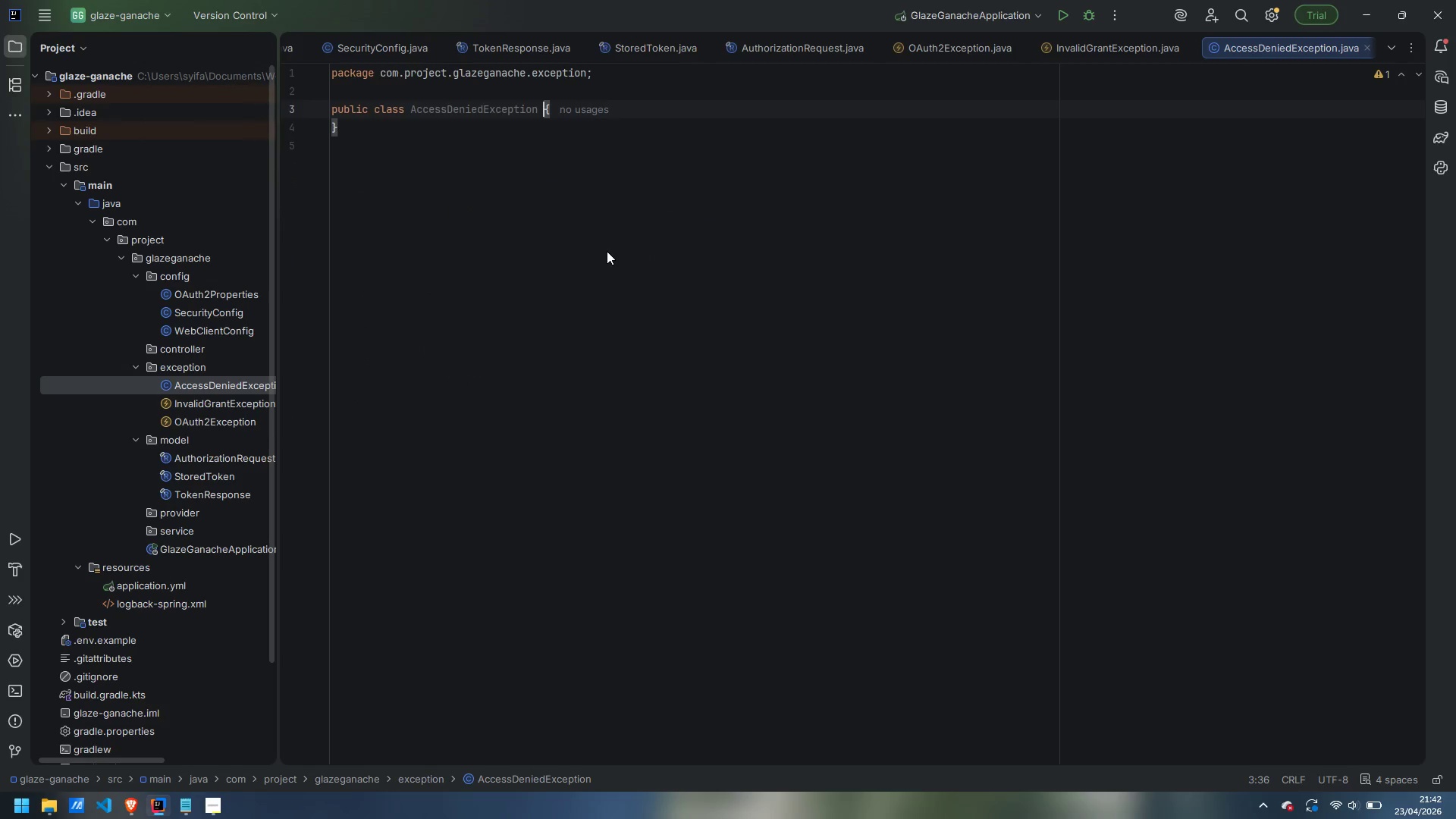 
type(extends OAtuh)
key(Backspace)
key(Backspace)
key(Backspace)
type(uth2Exception)
 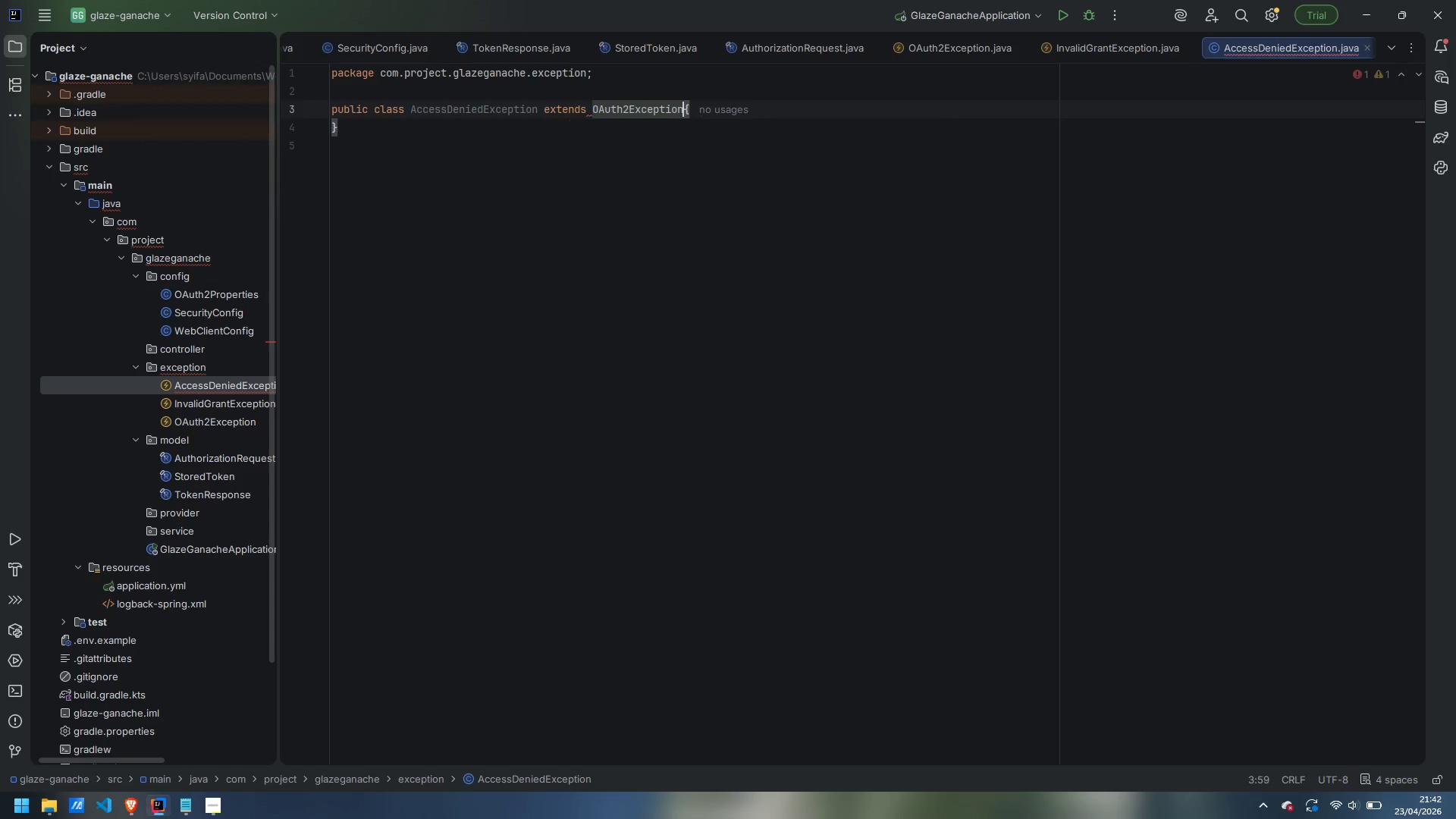 
 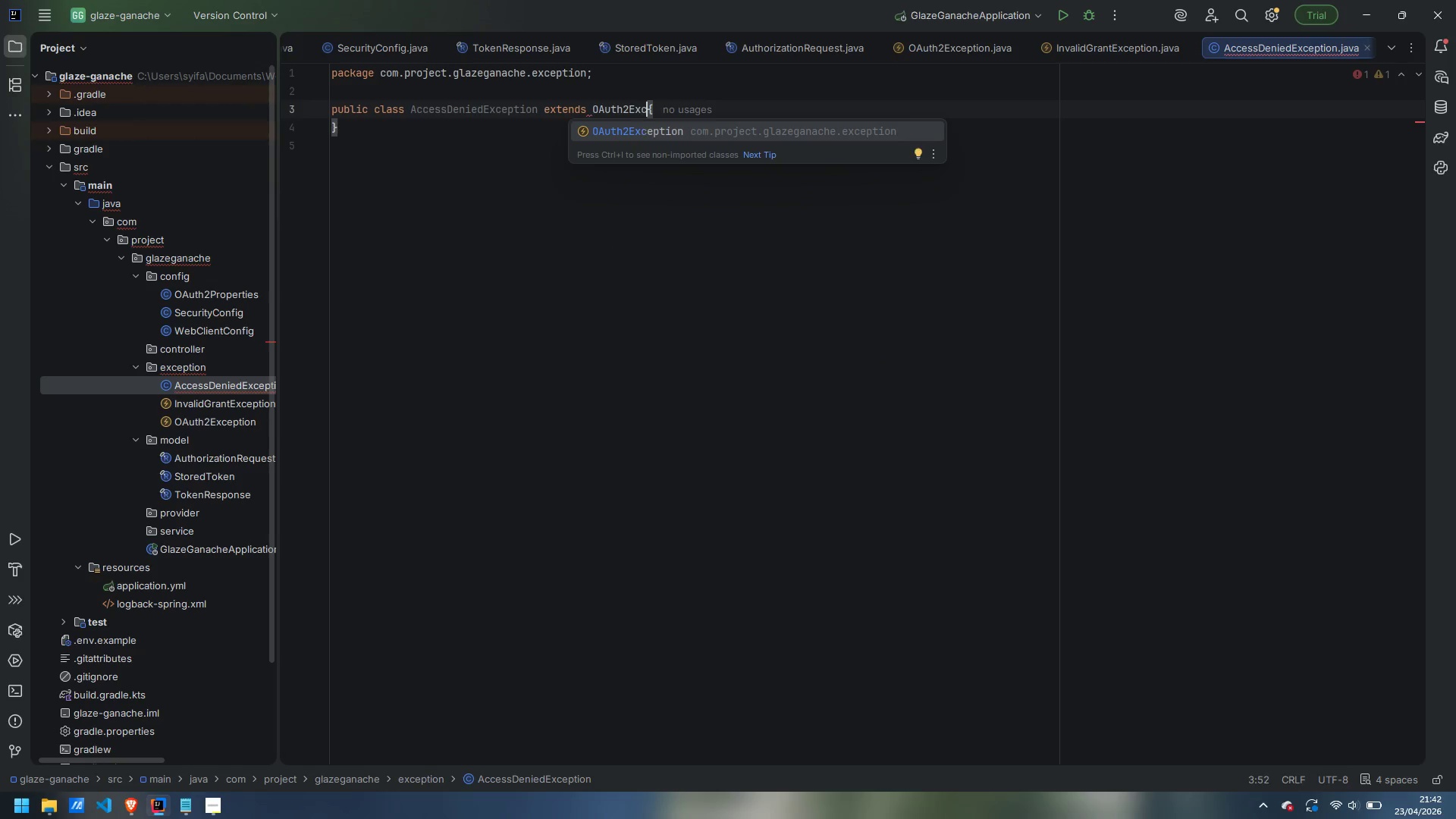 
key(Enter)
 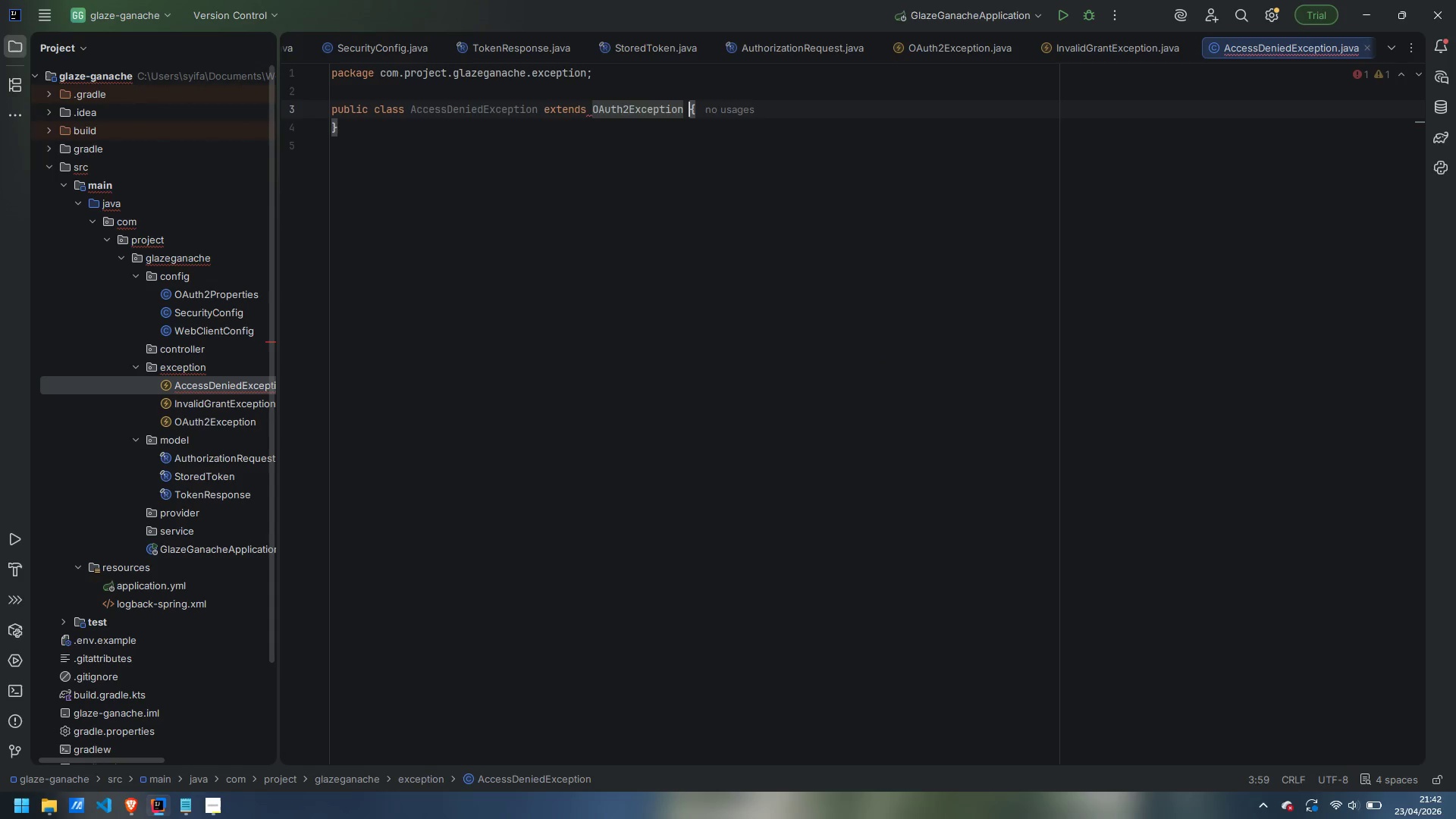 
key(Space)
 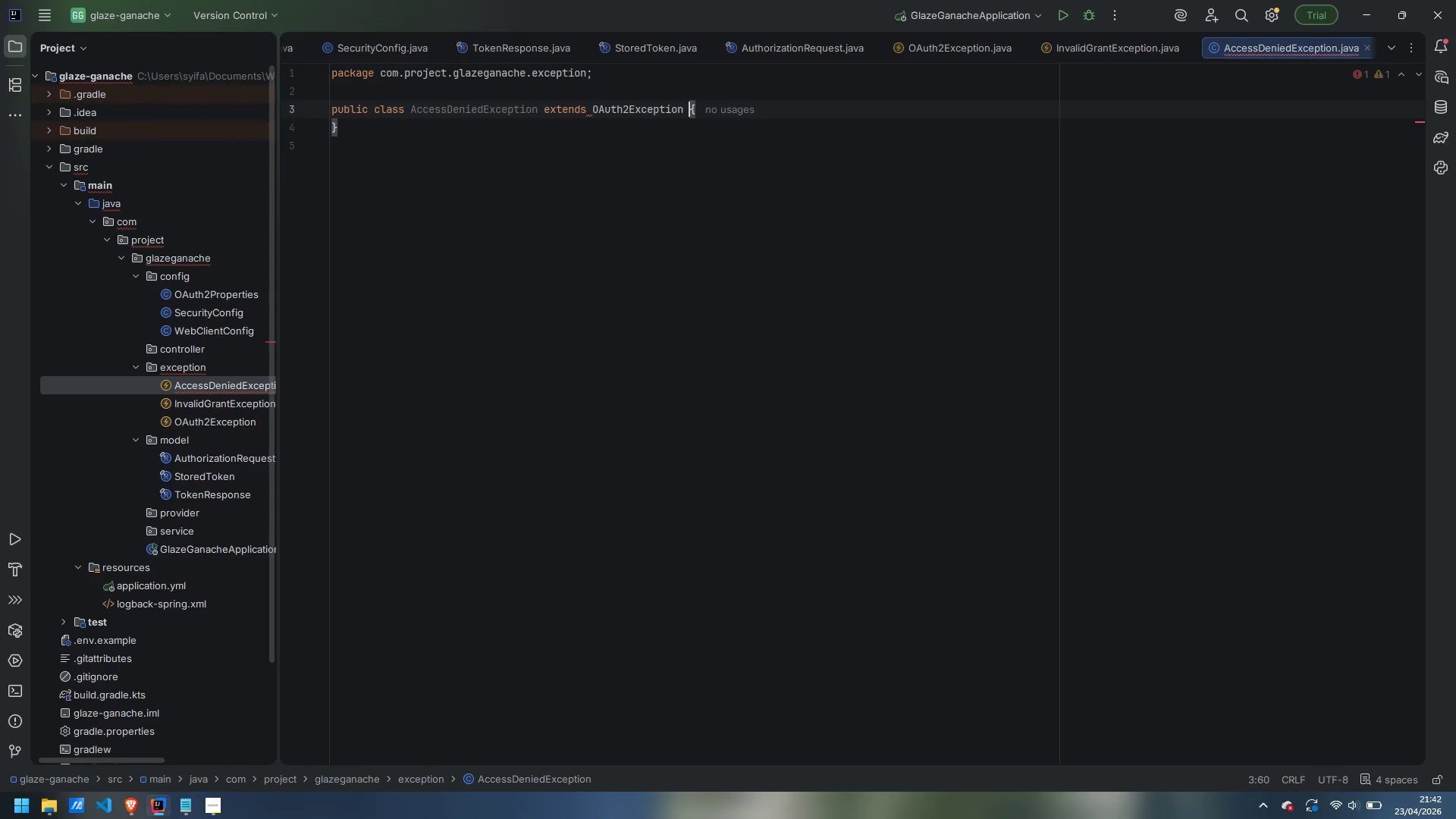 
key(ArrowRight)
 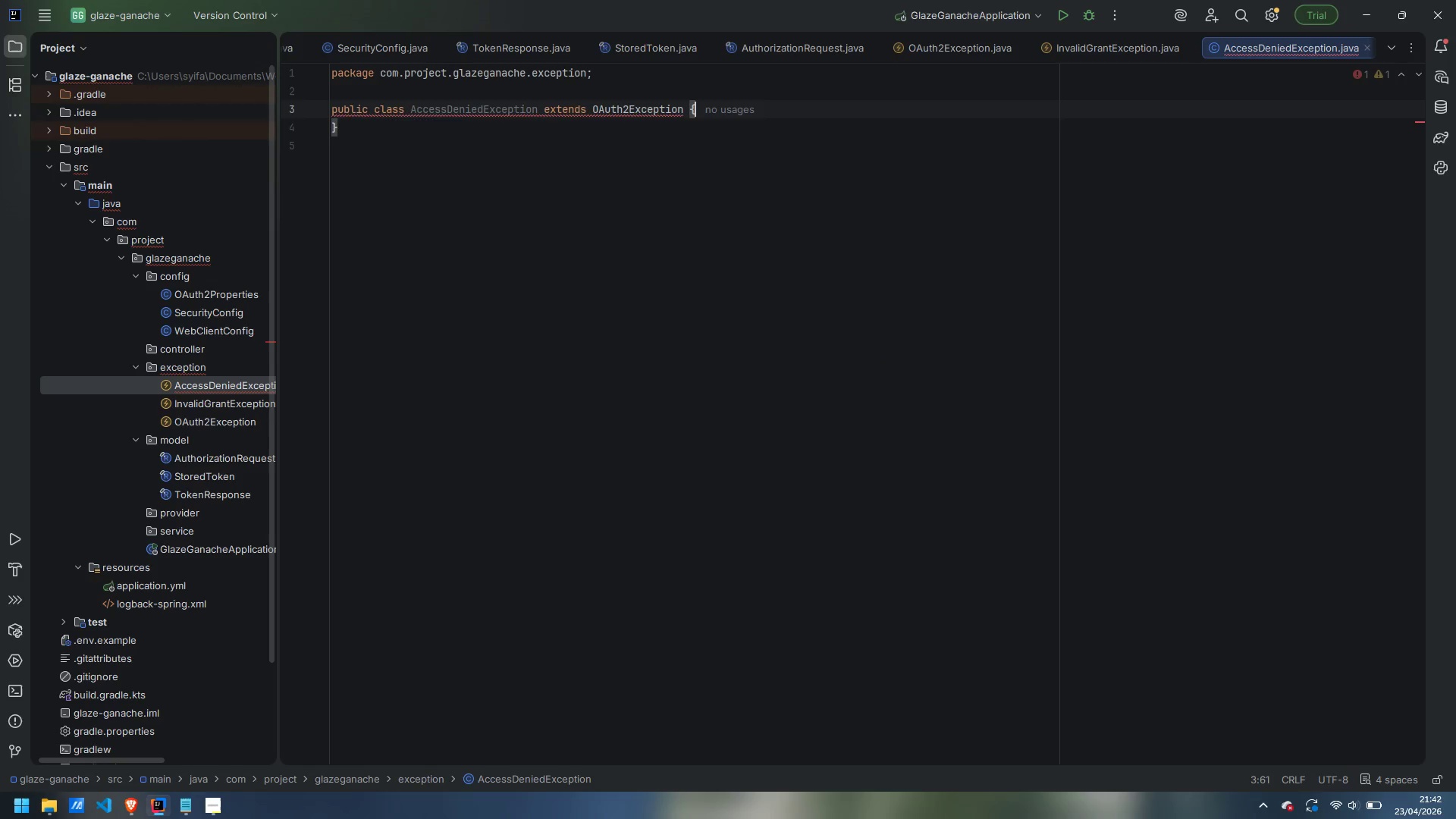 
key(Enter)
 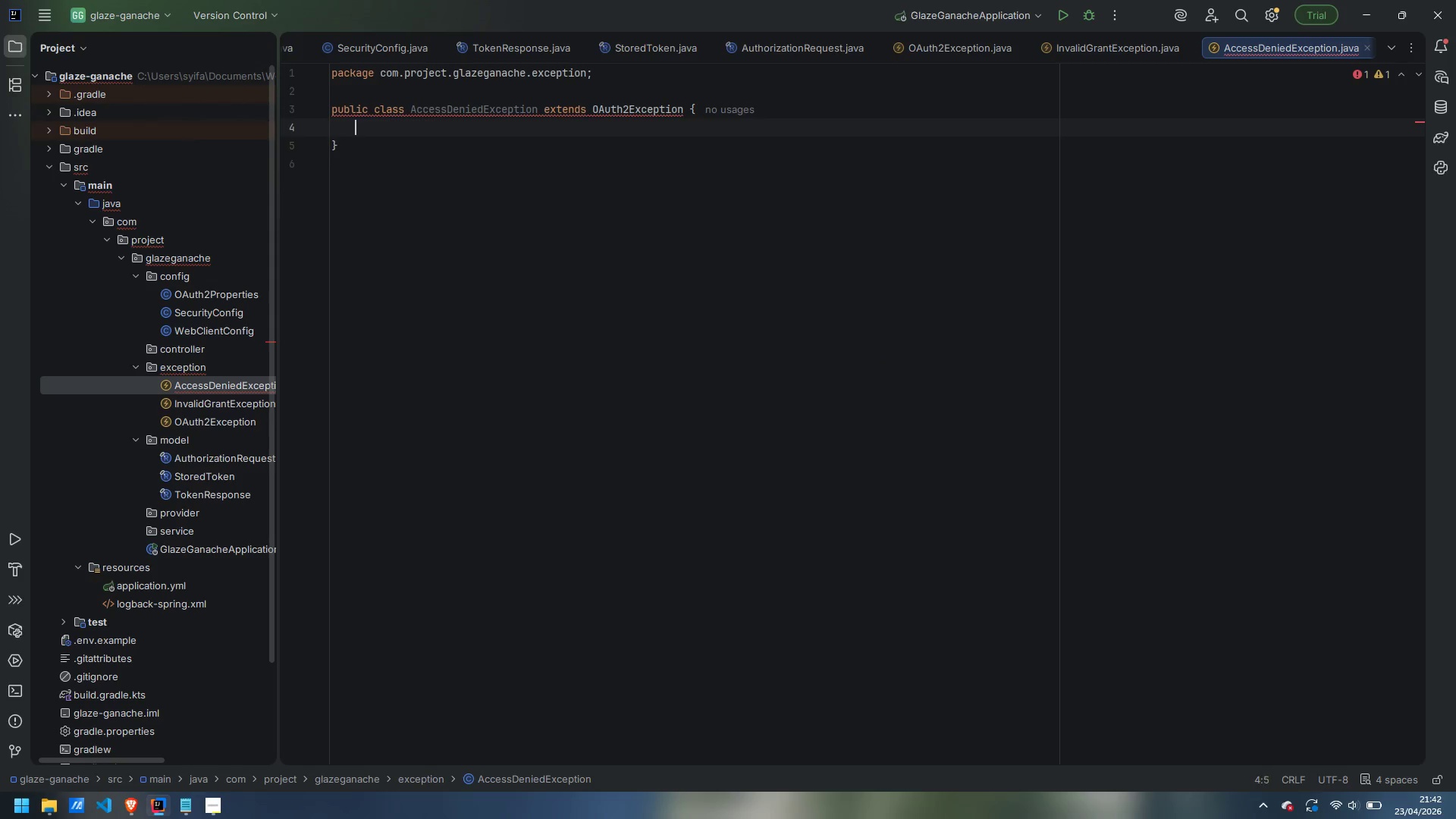 
key(Enter)
 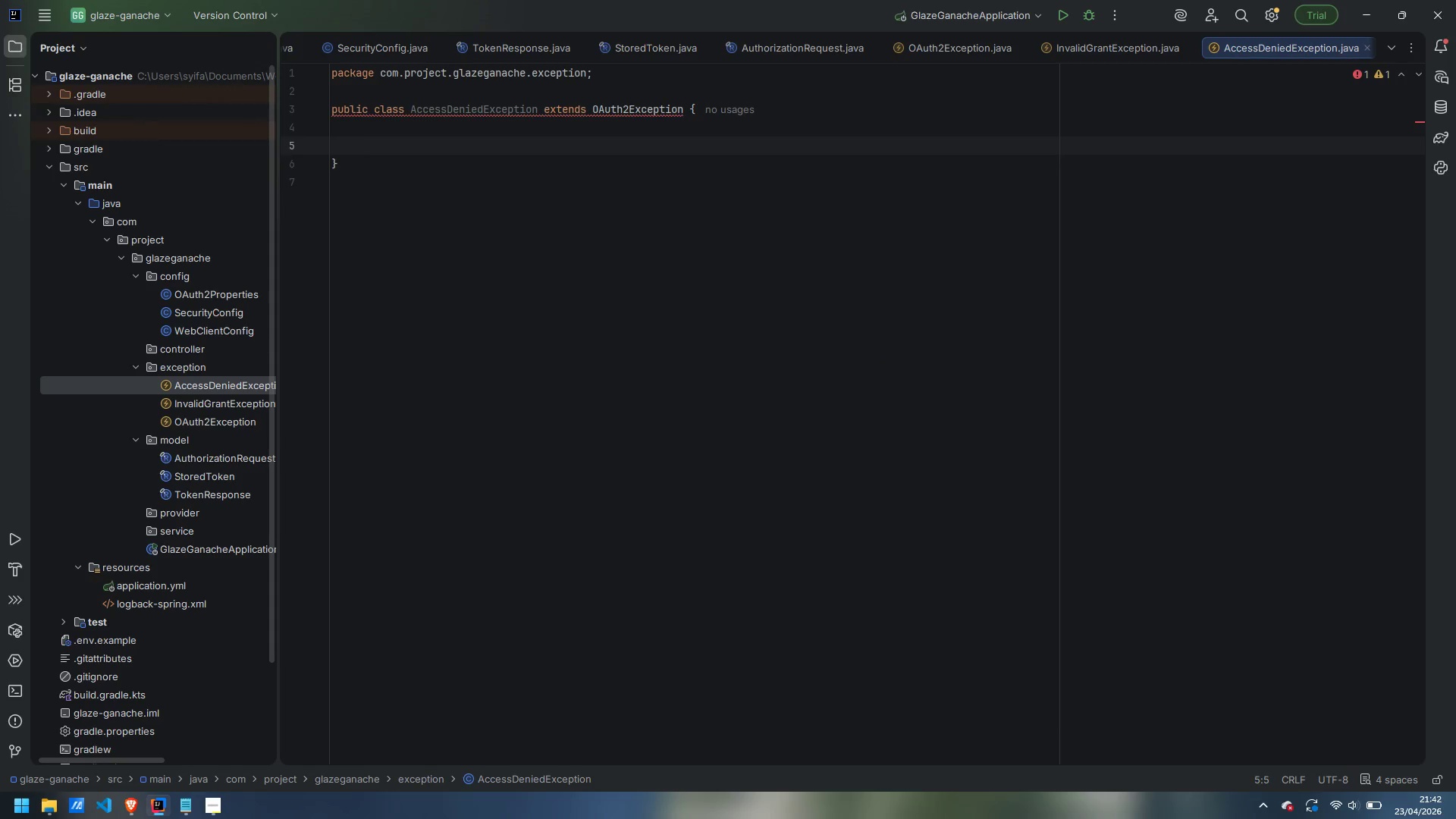 
type(public S)
key(Backspace)
type(su)
 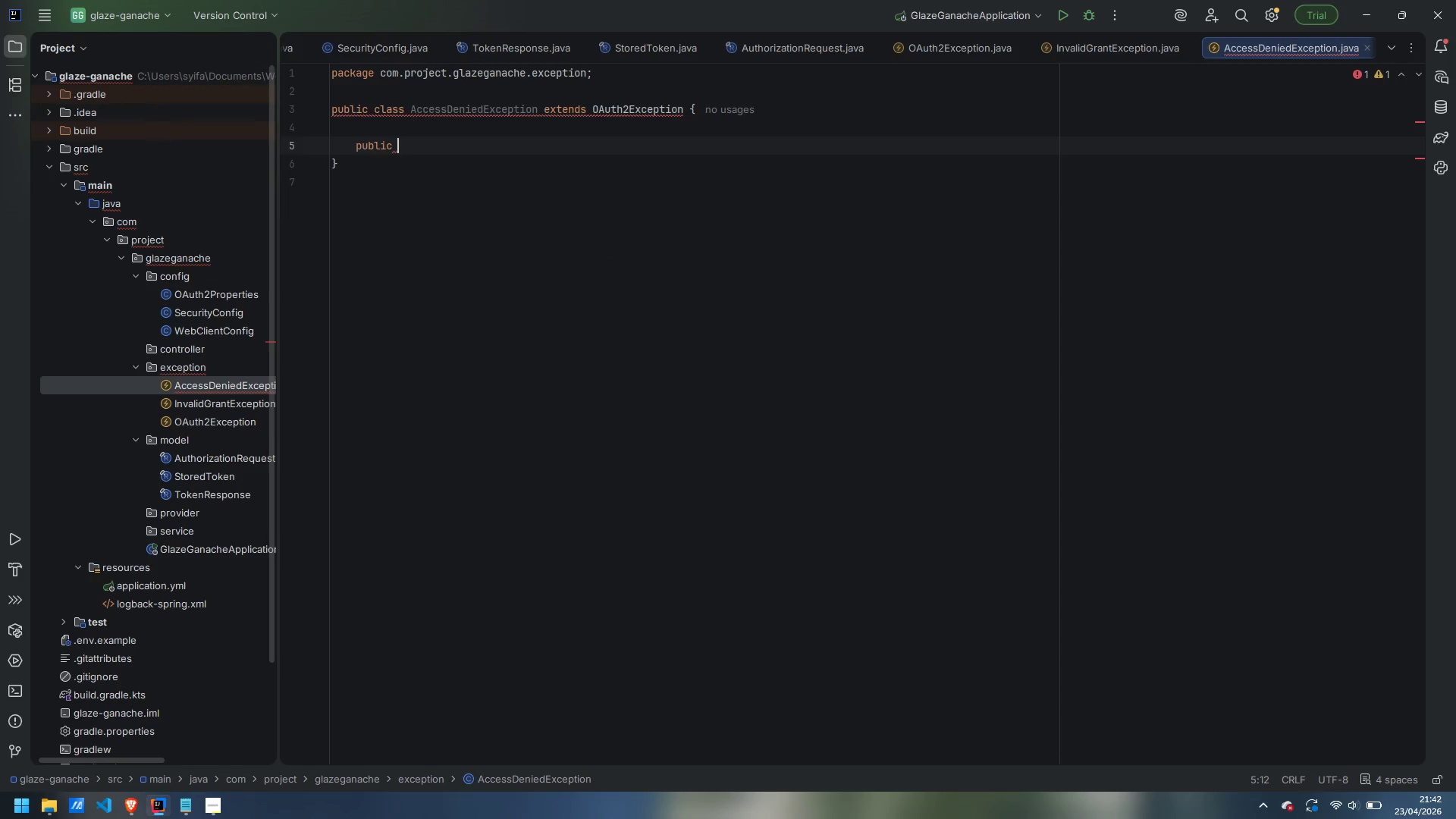 
 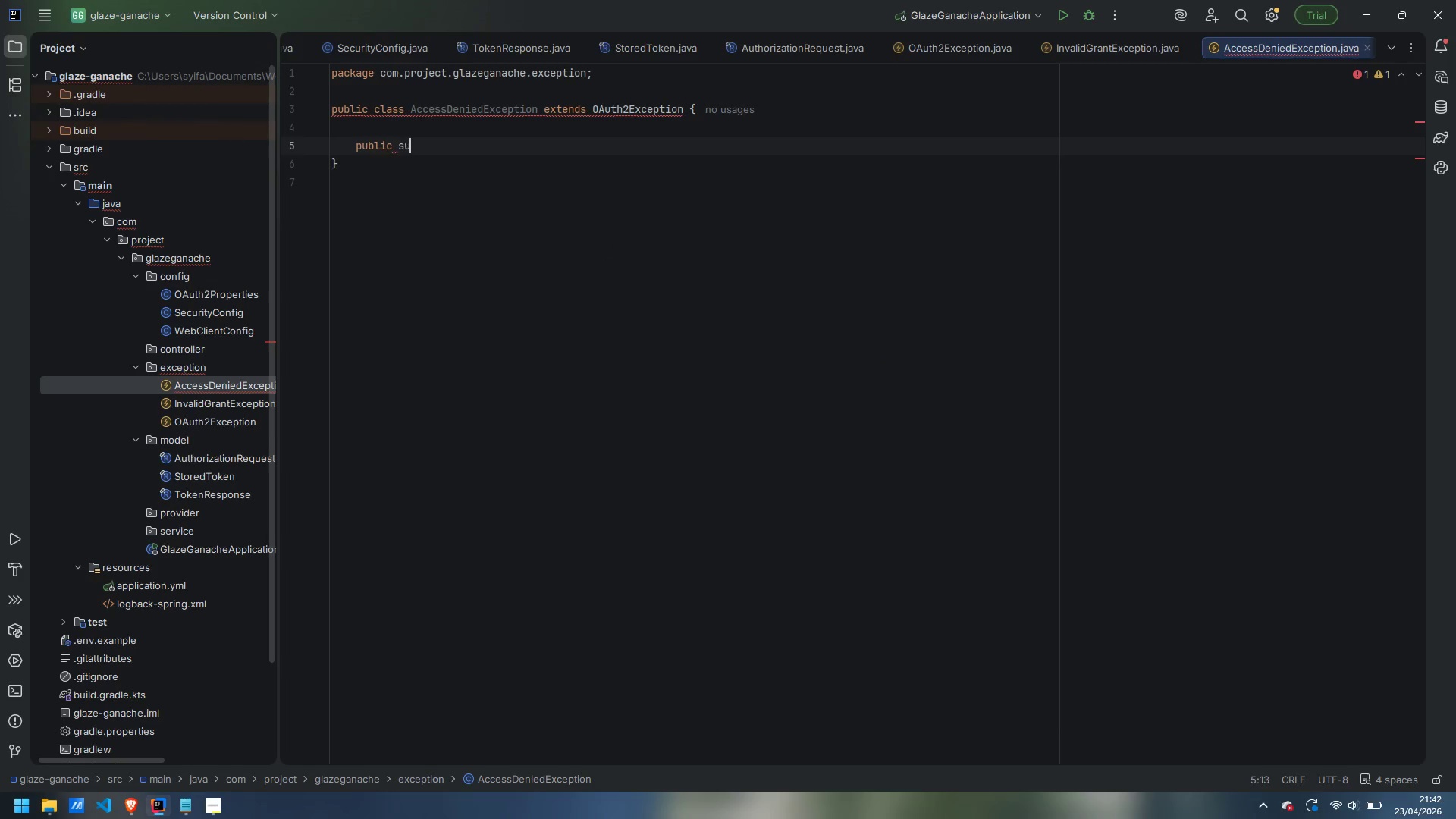 
key(Control+ControlLeft)
 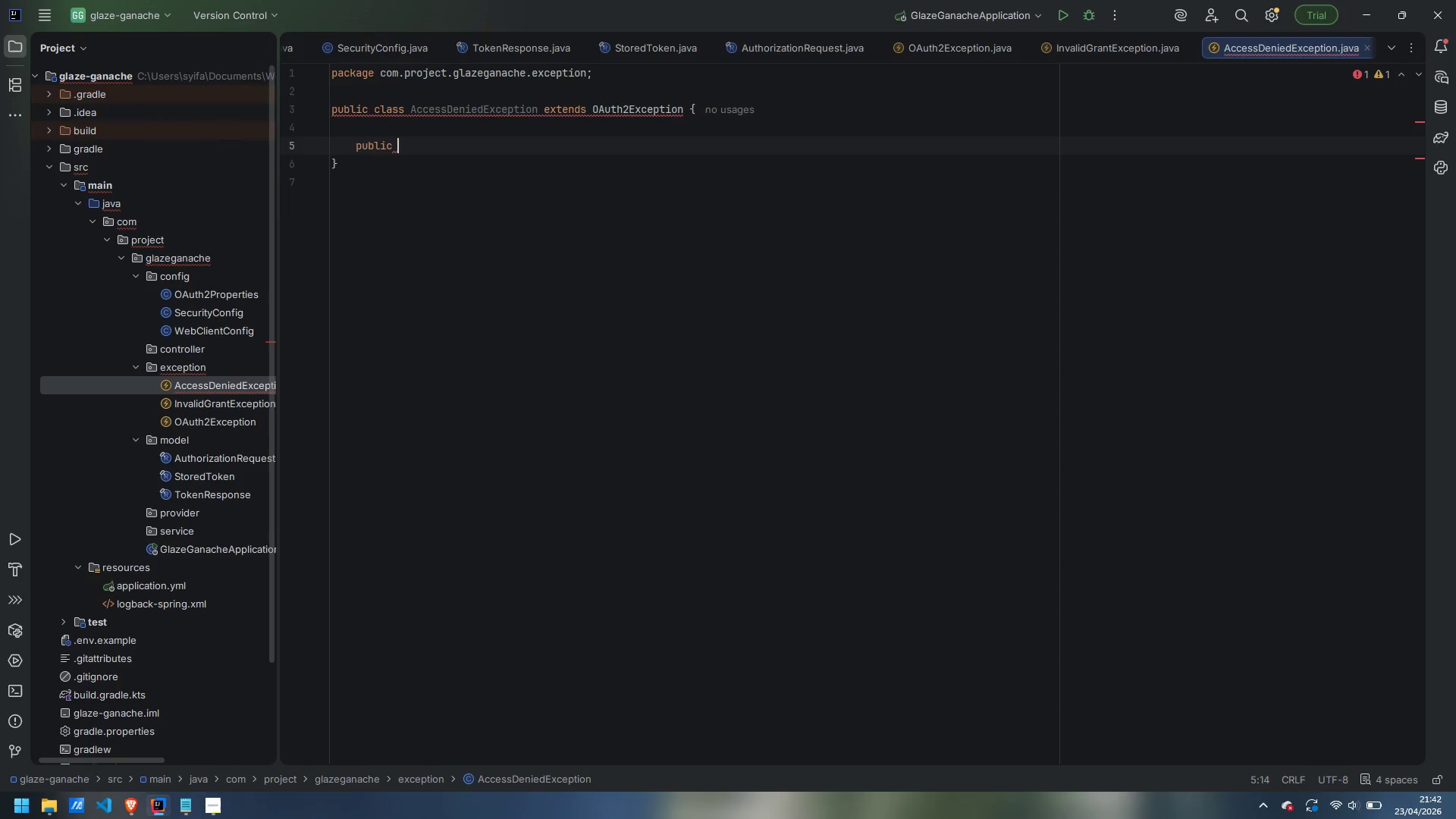 
key(Control+Backspace)
 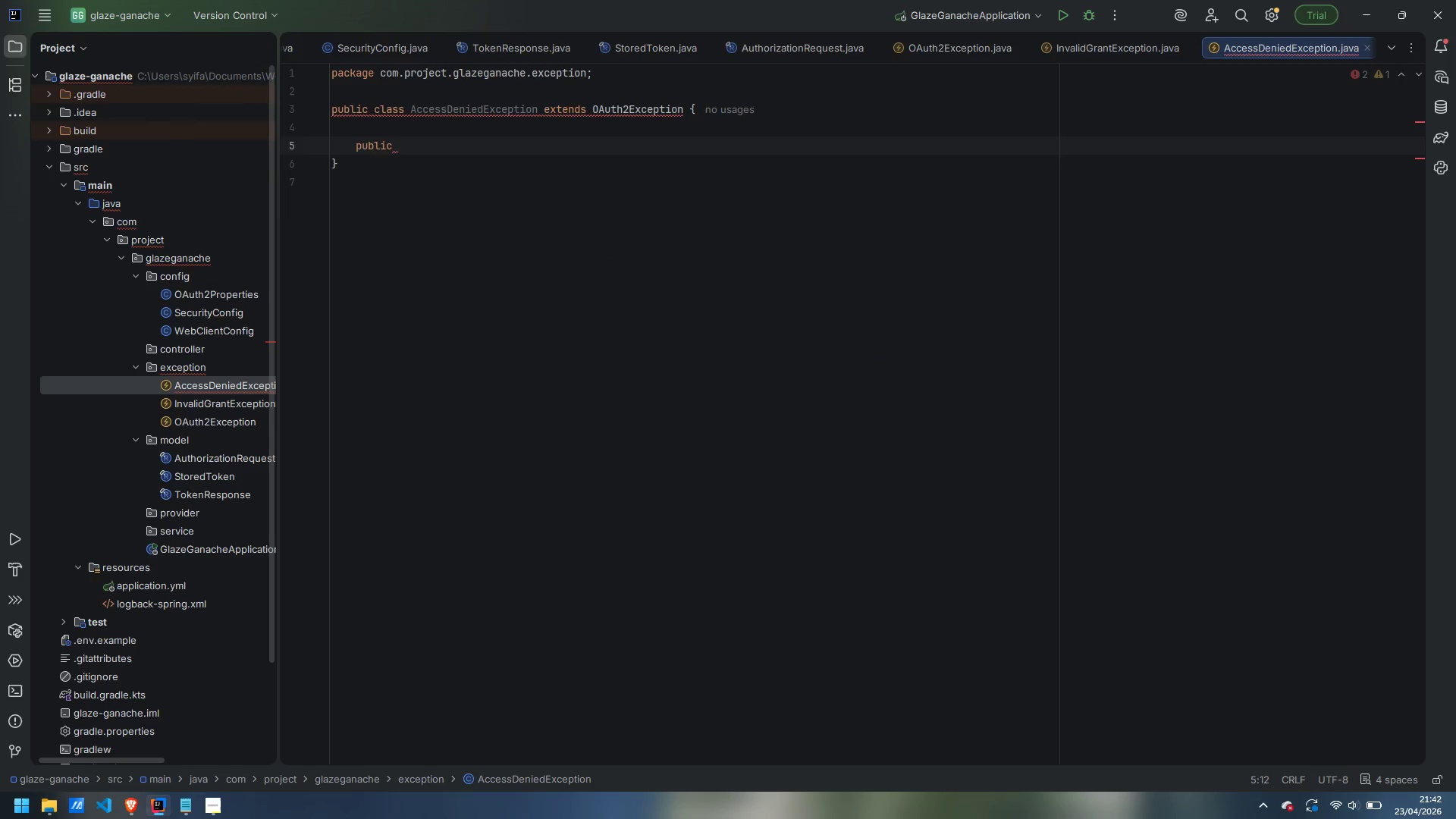 
type(AccessDeniedException(Strinmg d)
key(Backspace)
key(Backspace)
key(Backspace)
key(Backspace)
type(g description)
 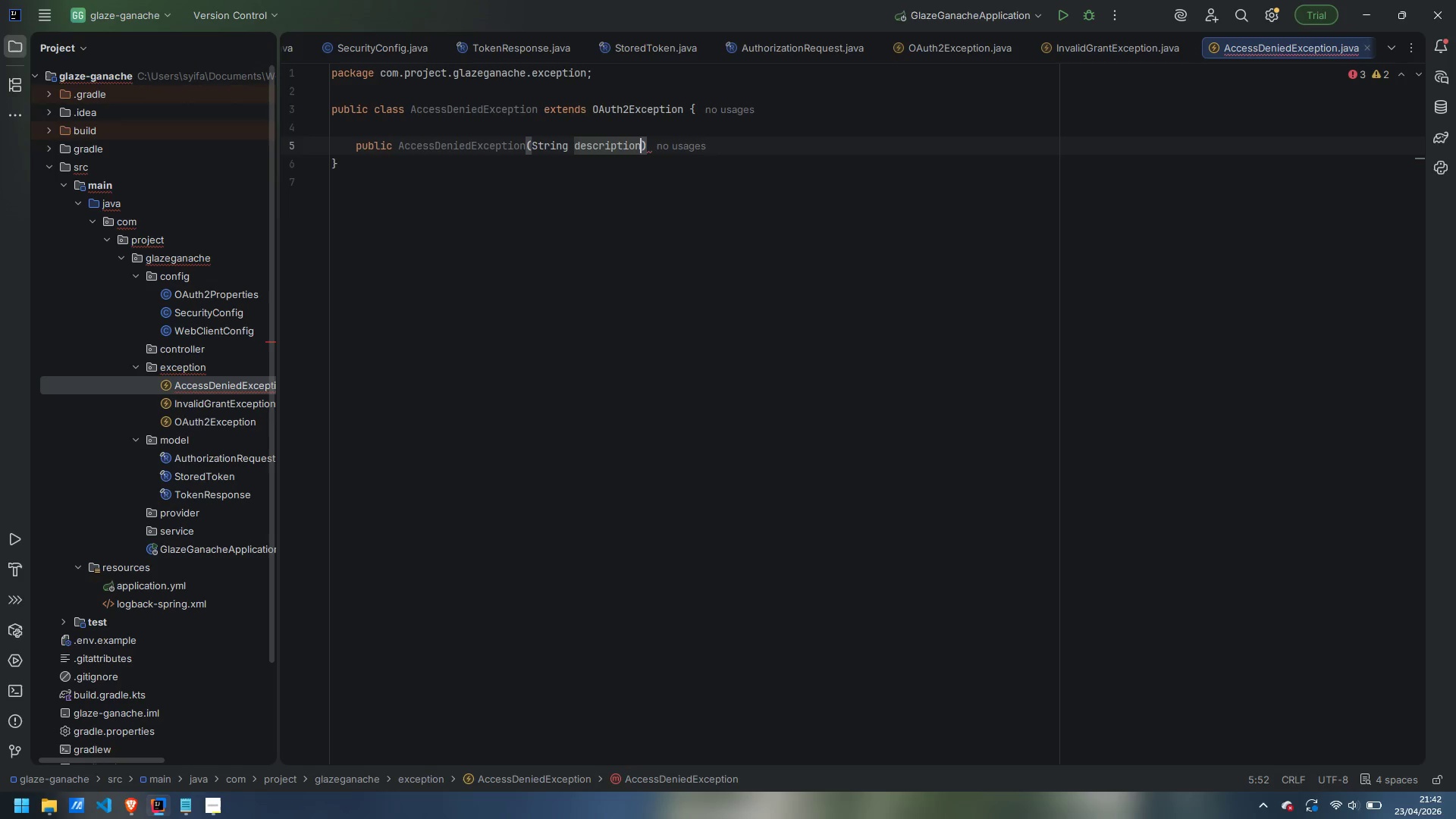 
 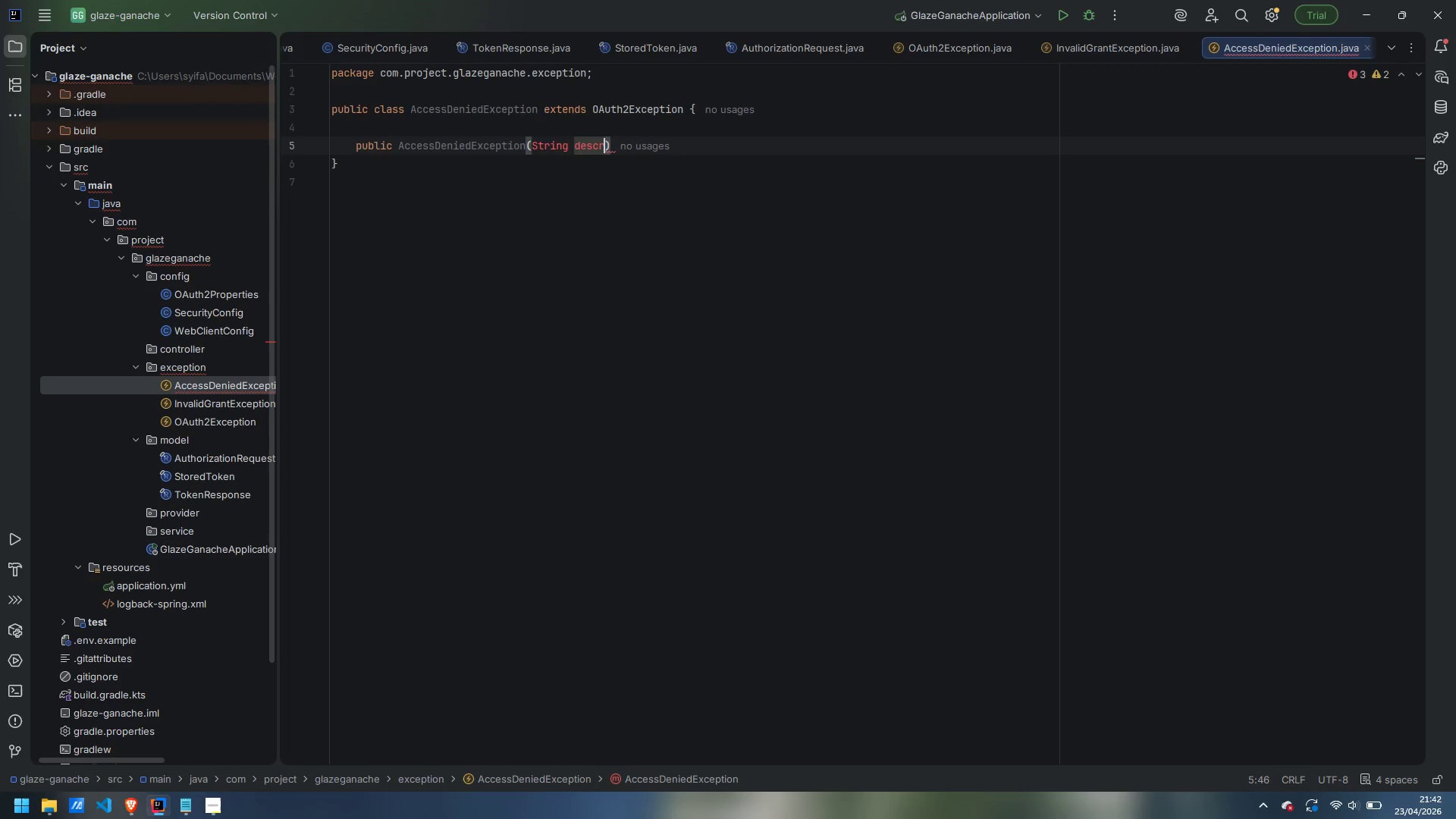 
hold_key(key=ShiftLeft, duration=0.48)
 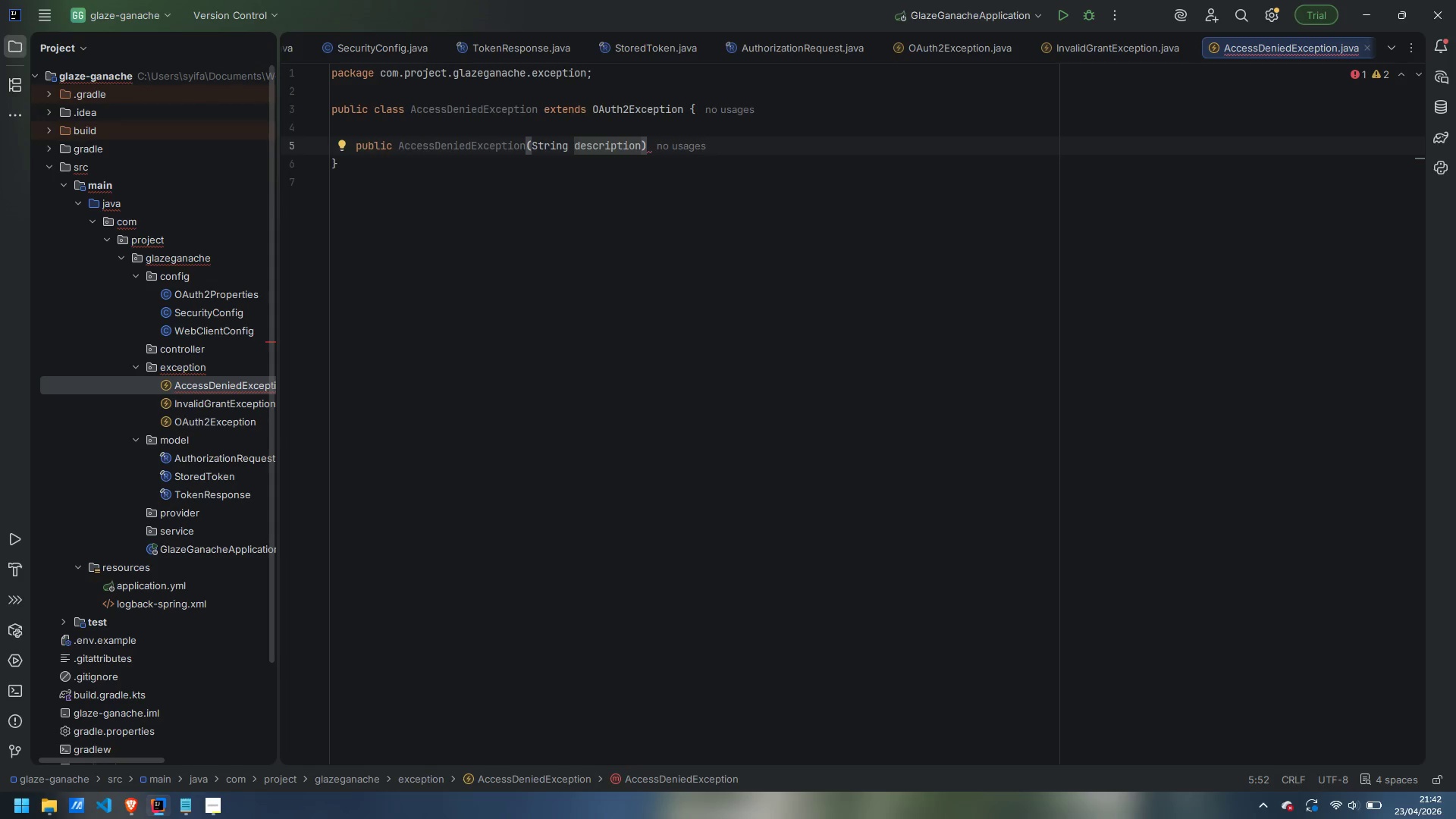 
key(ArrowRight)
 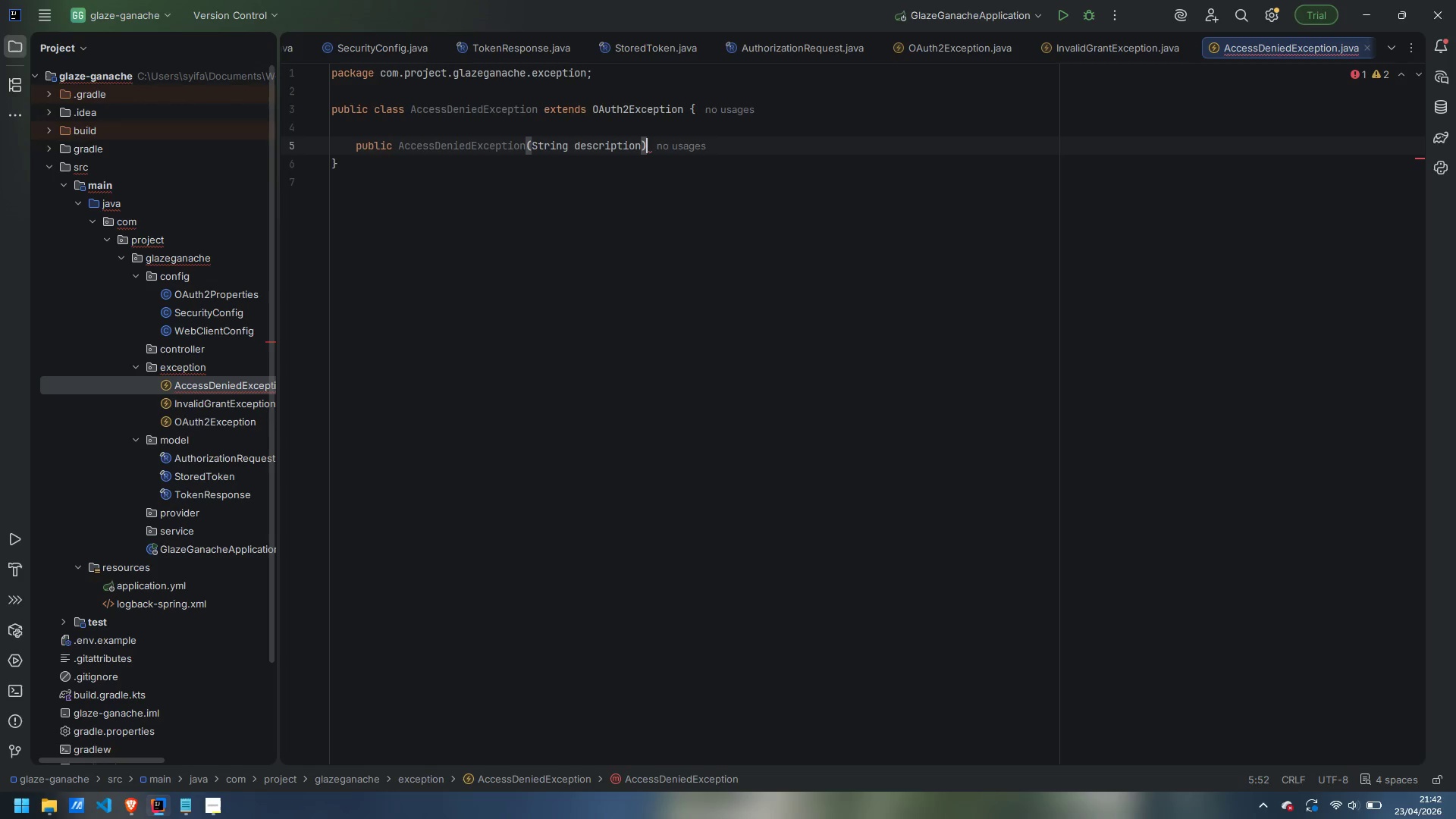 
key(Space)
 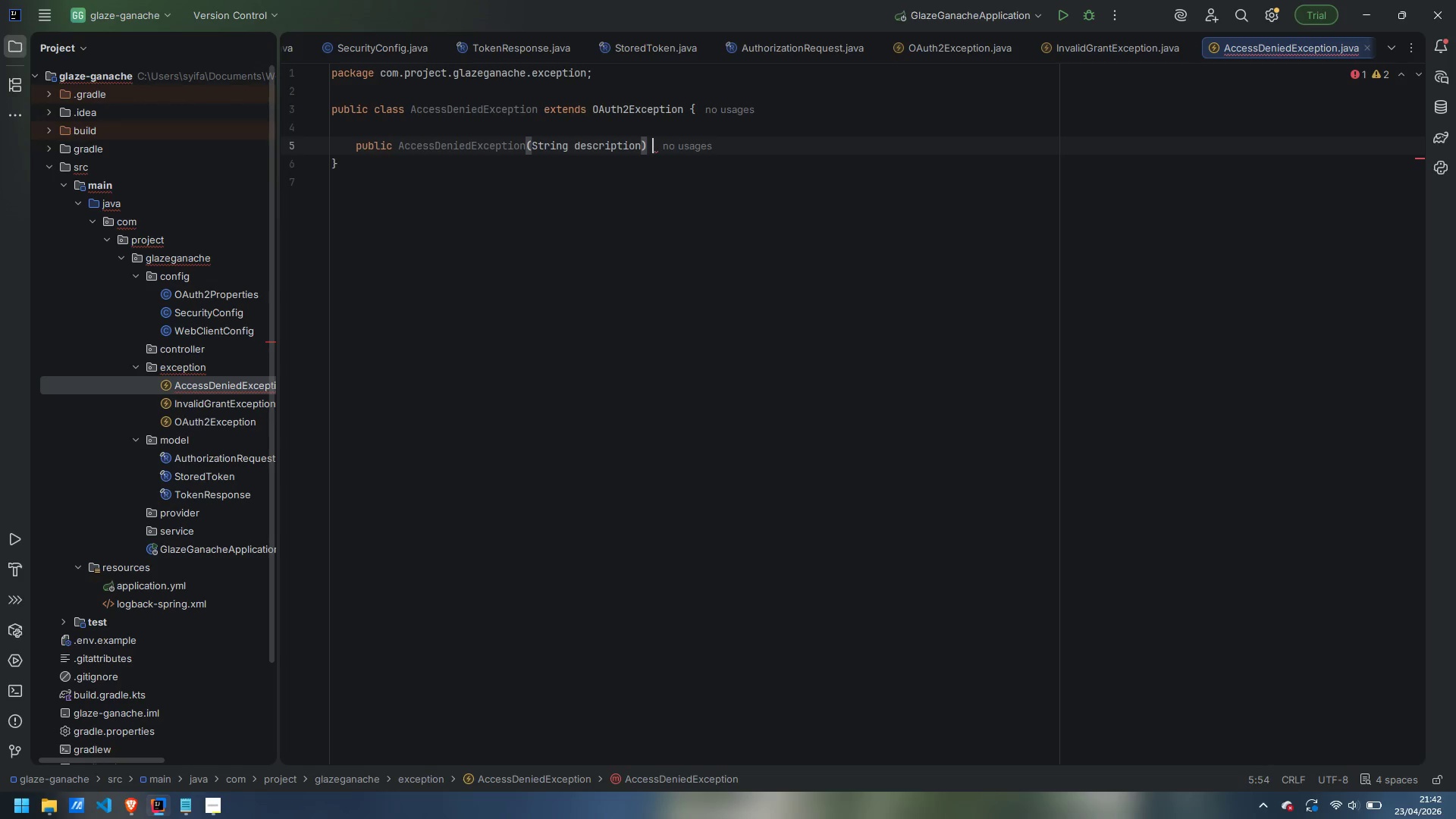 
key(Shift+ShiftLeft)
 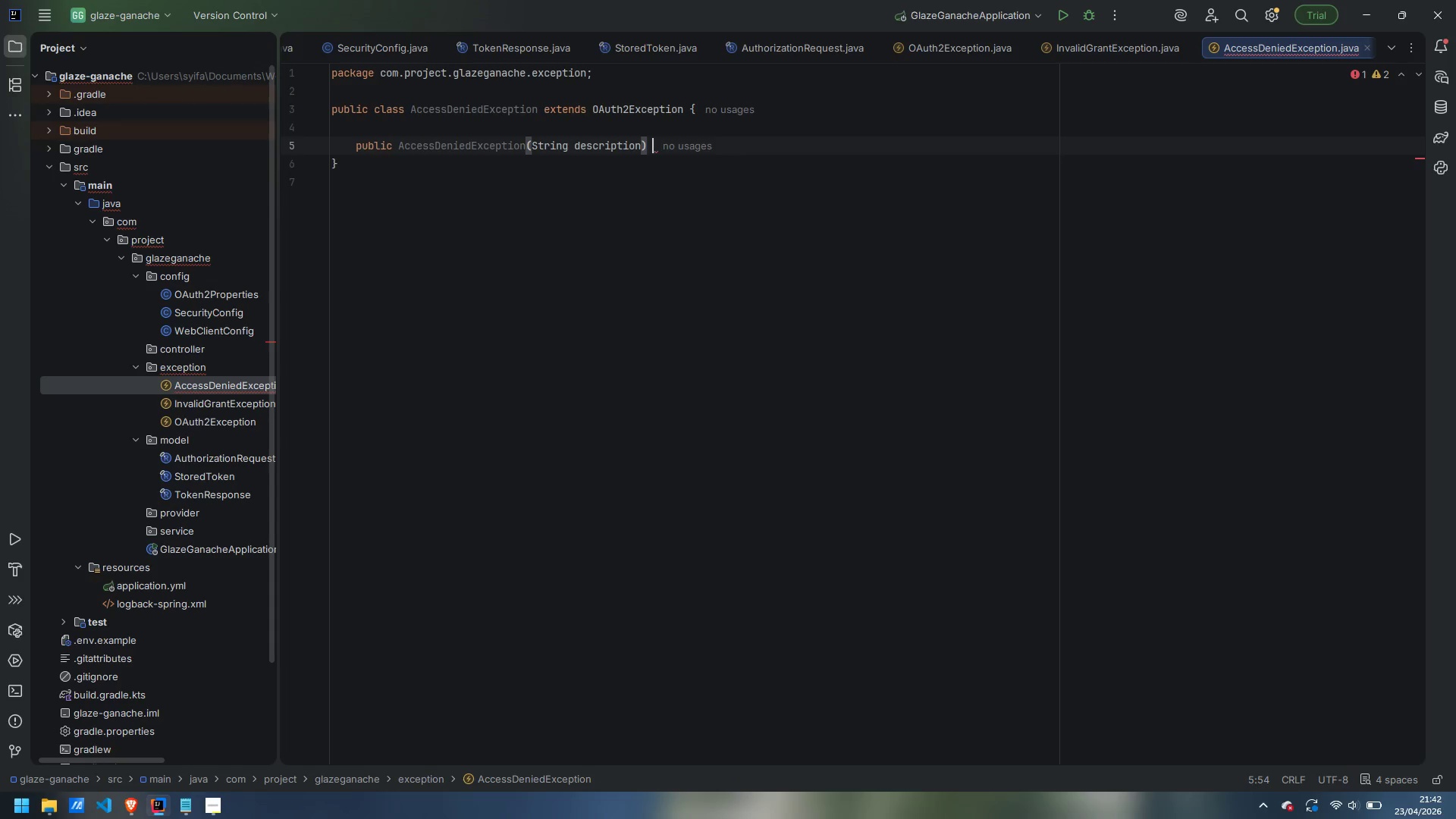 
key(Shift+BracketLeft)
 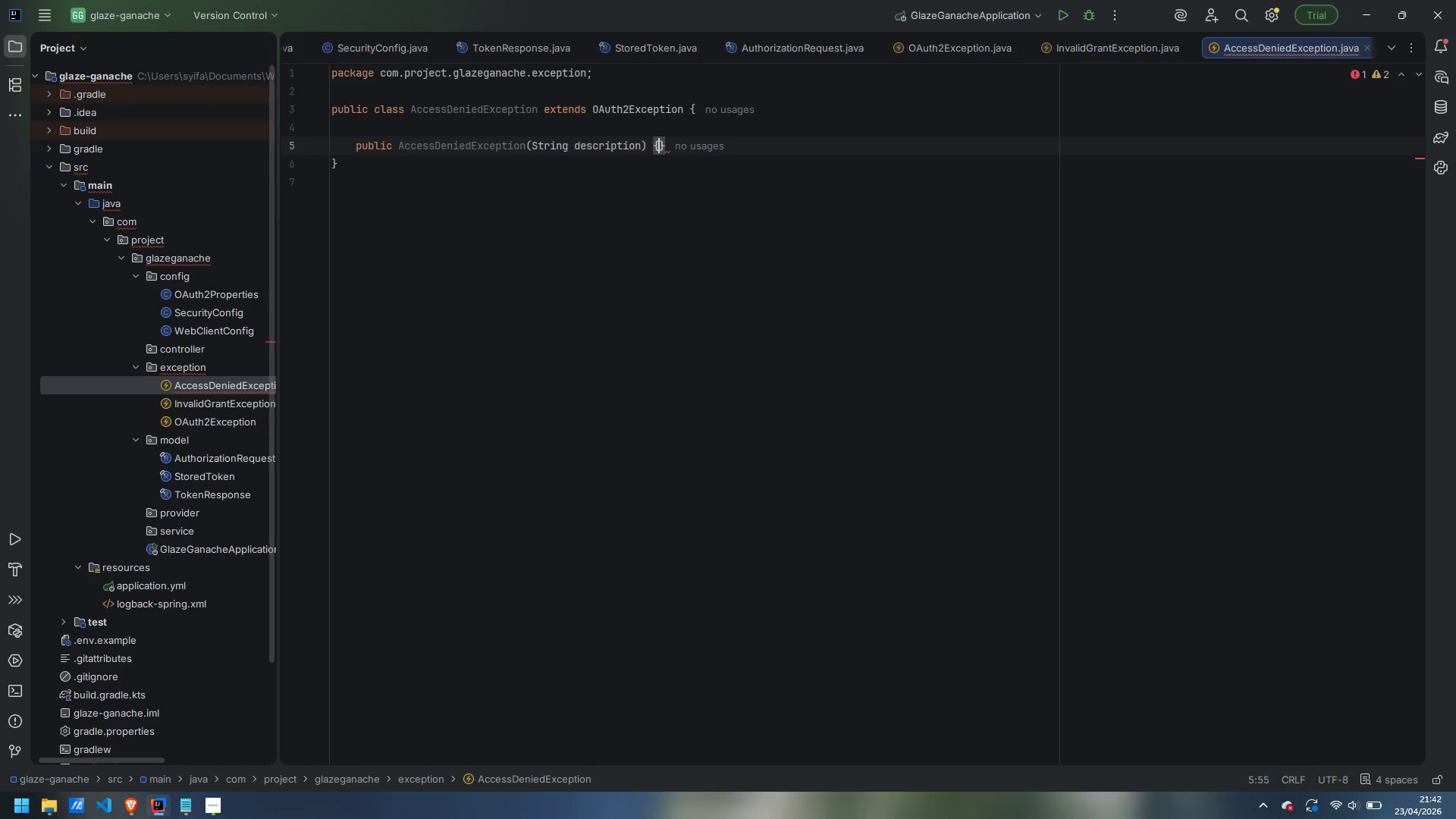 
key(Enter)
 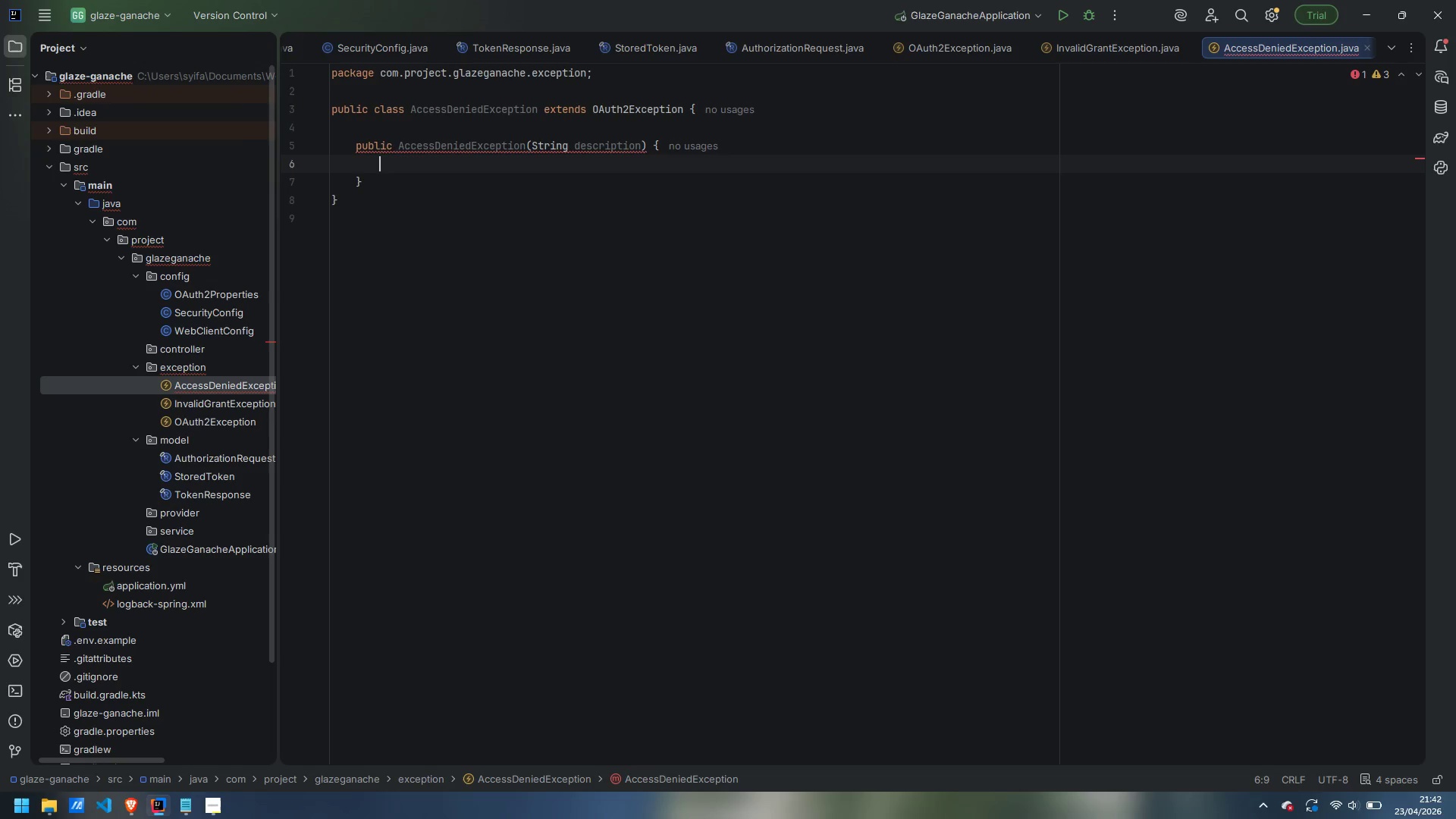 
type(si)
key(Backspace)
key(Backspace)
type(per("acee)
key(Backspace)
key(Backspace)
type(cess_denied)
 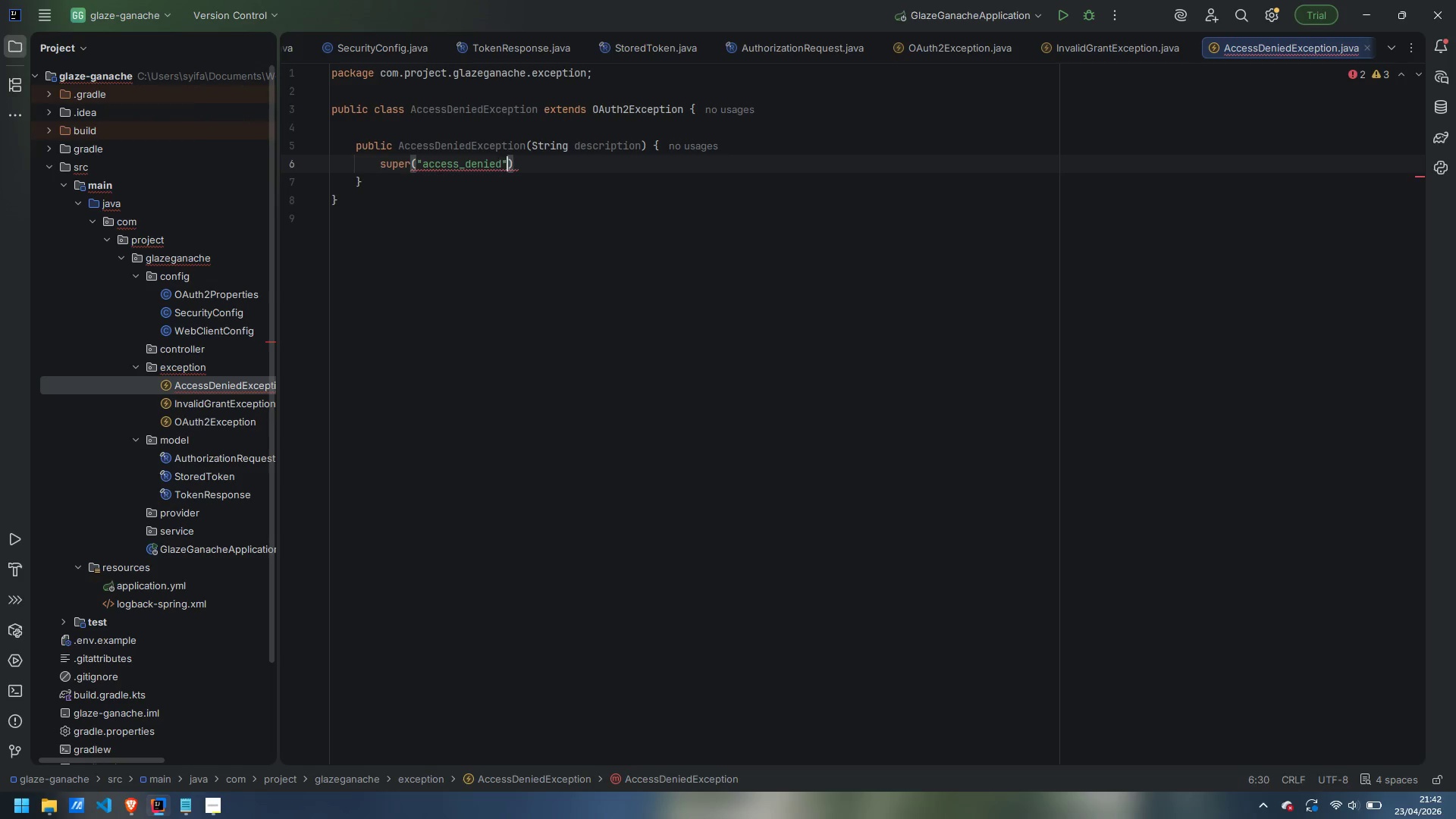 
hold_key(key=U, duration=1.39)
 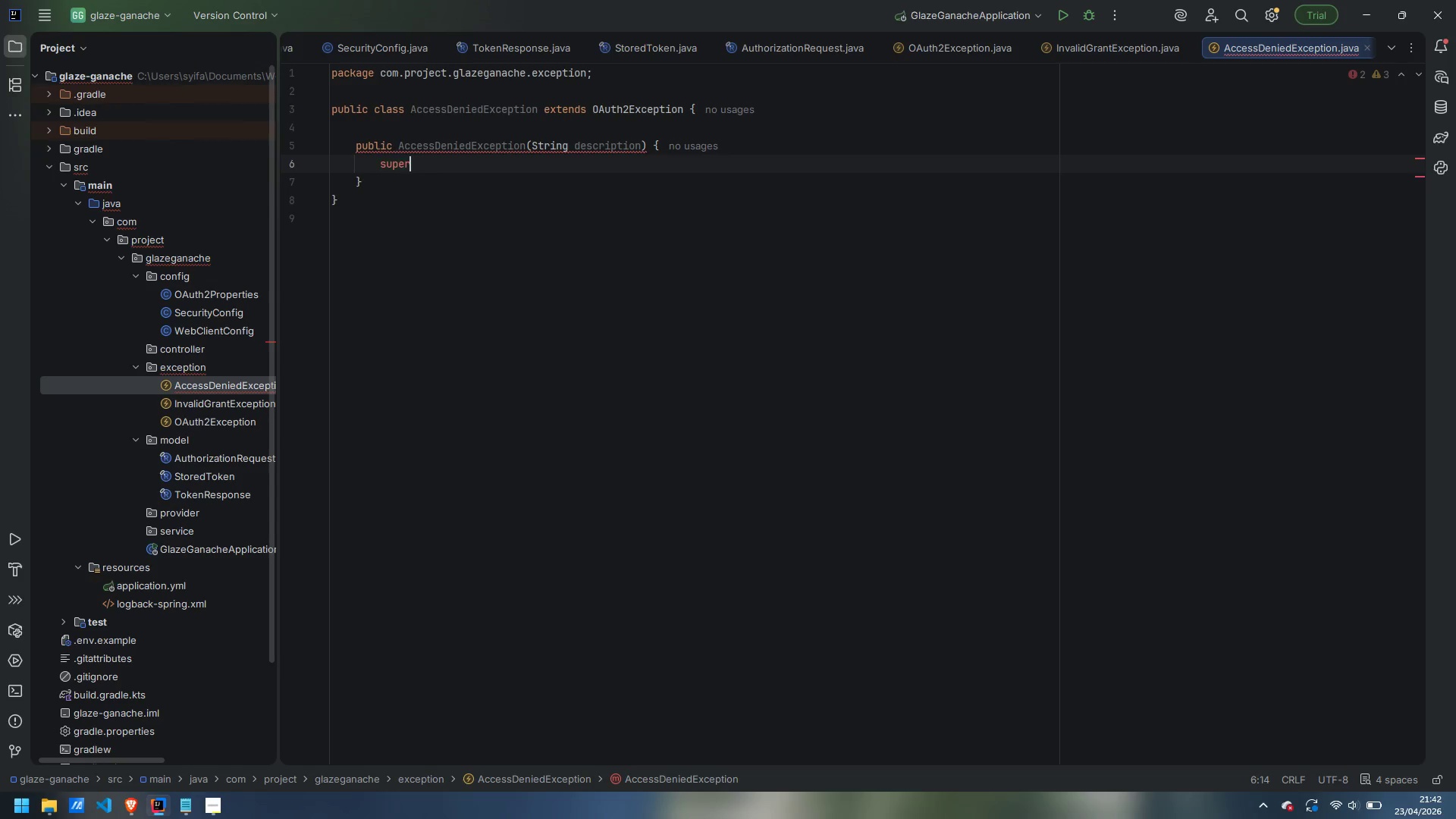 
key(ArrowRight)
 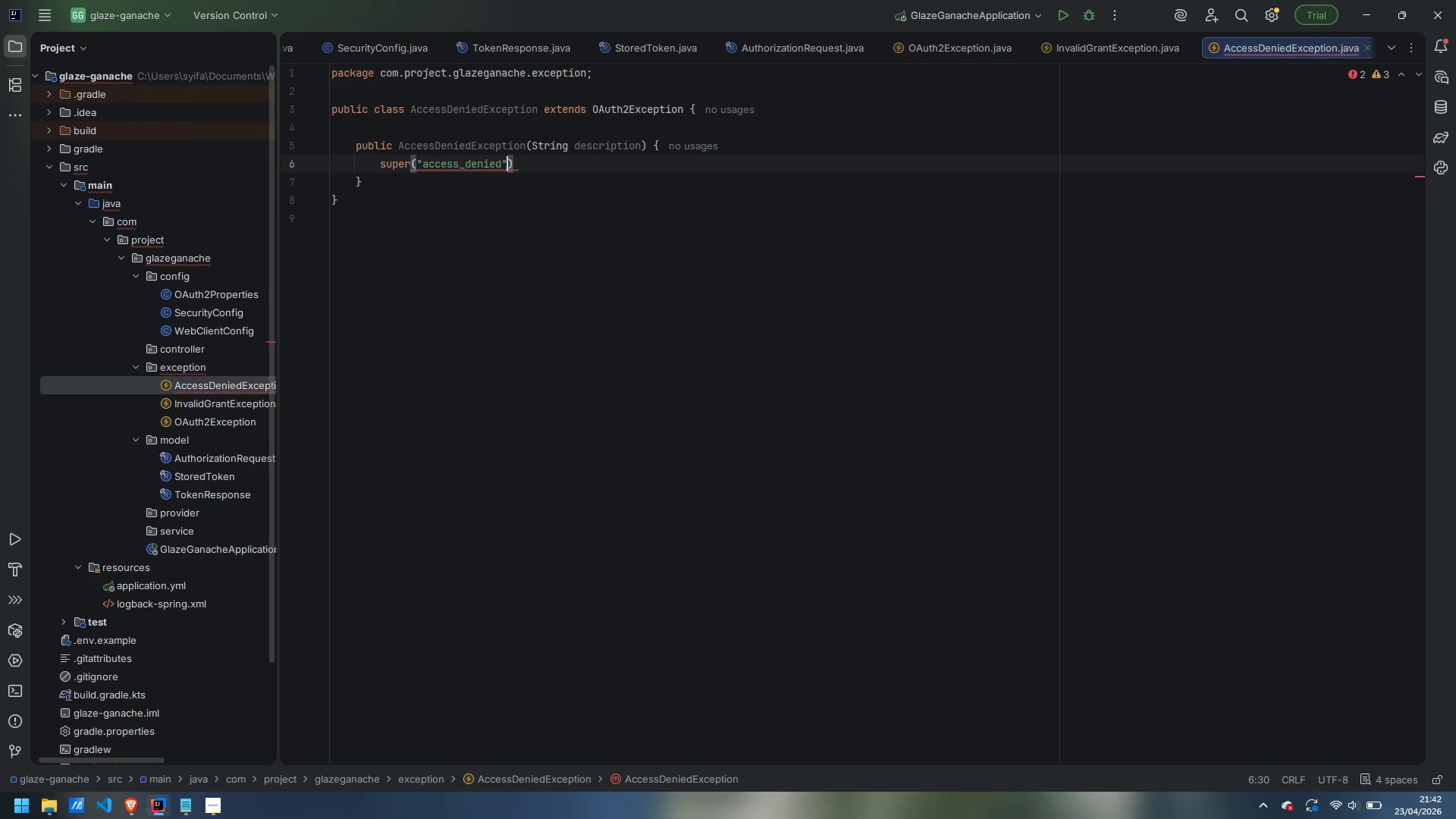 
type(, description)
 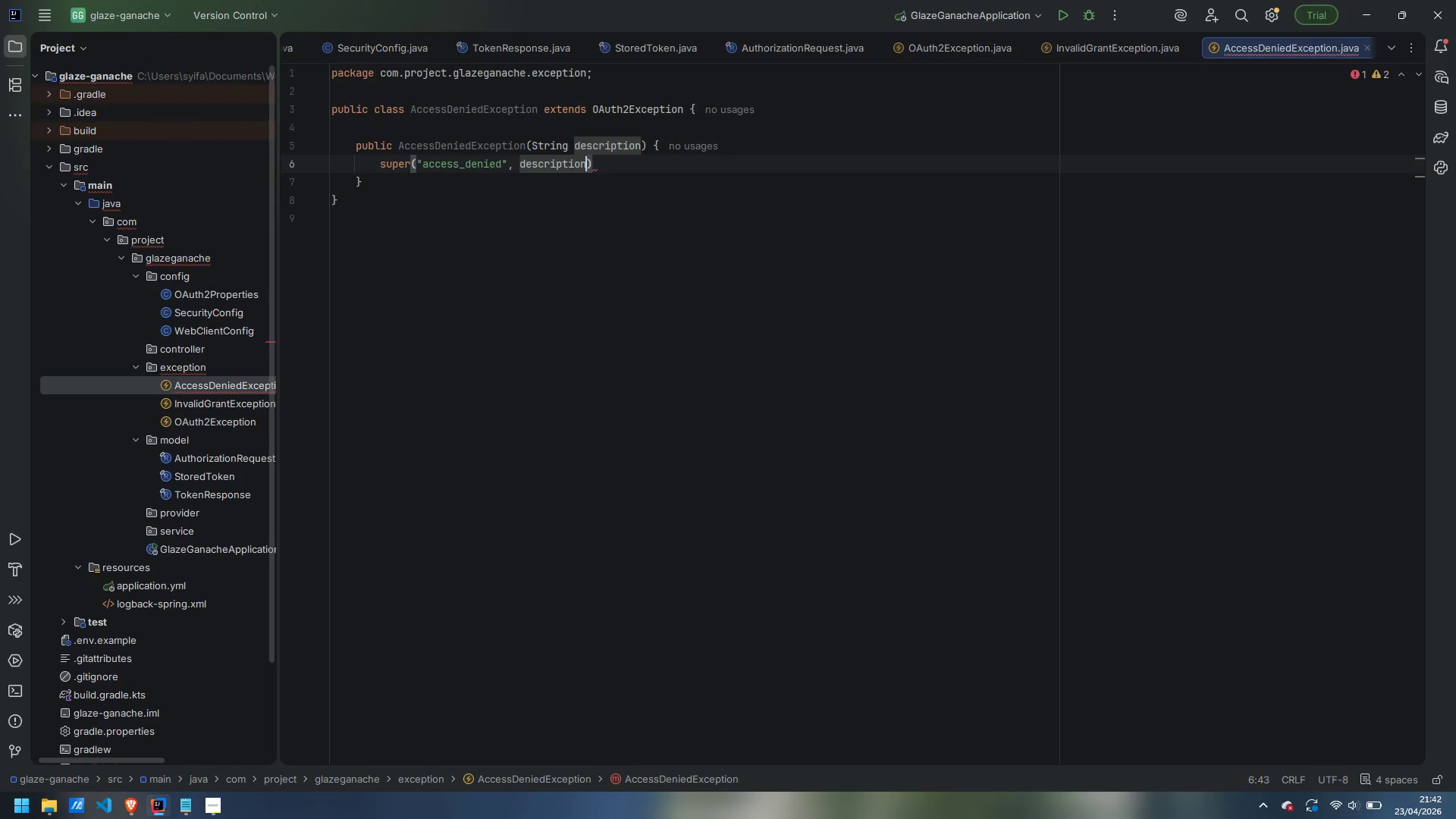 
key(ArrowRight)
 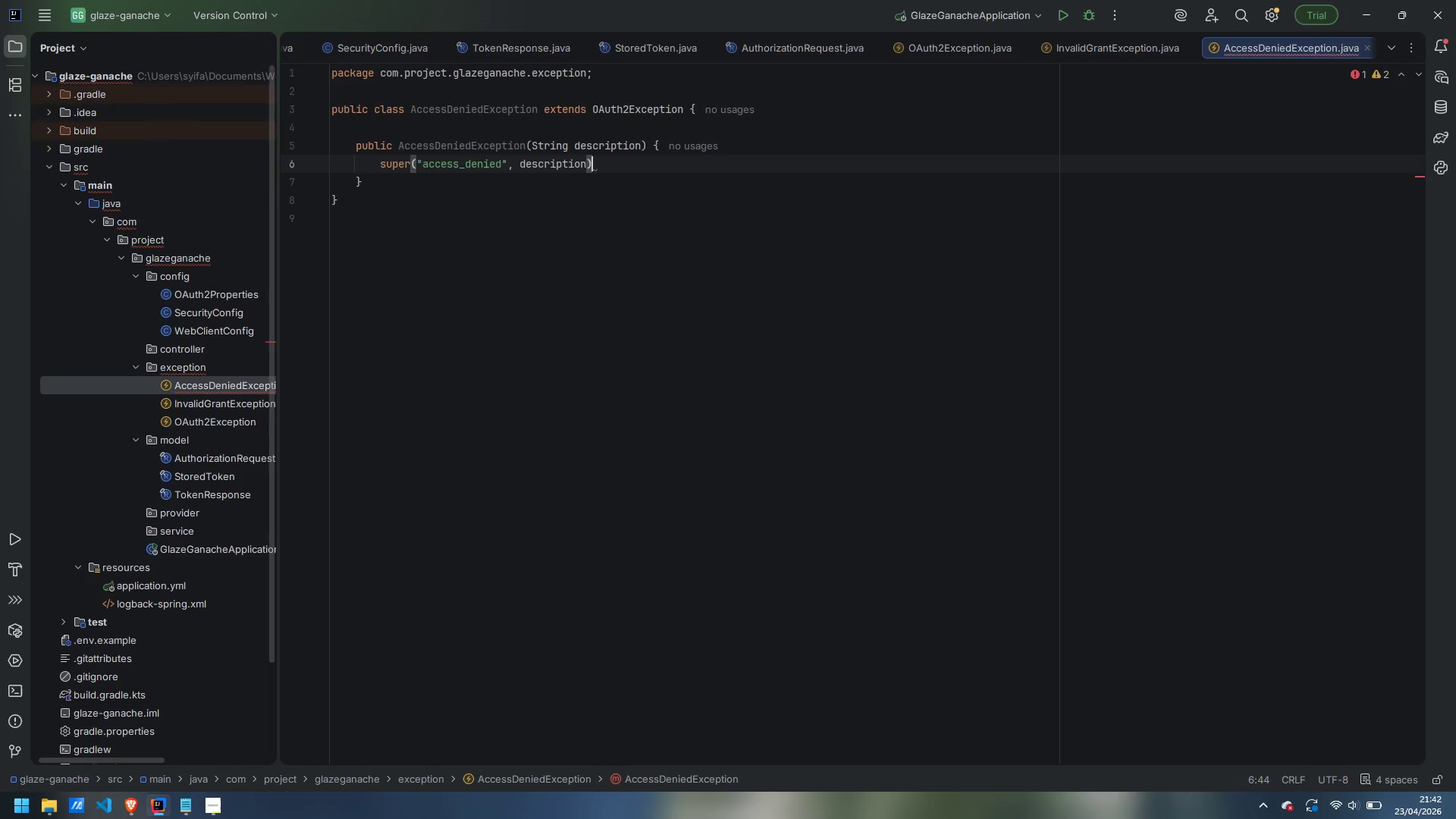 
key(Semicolon)
 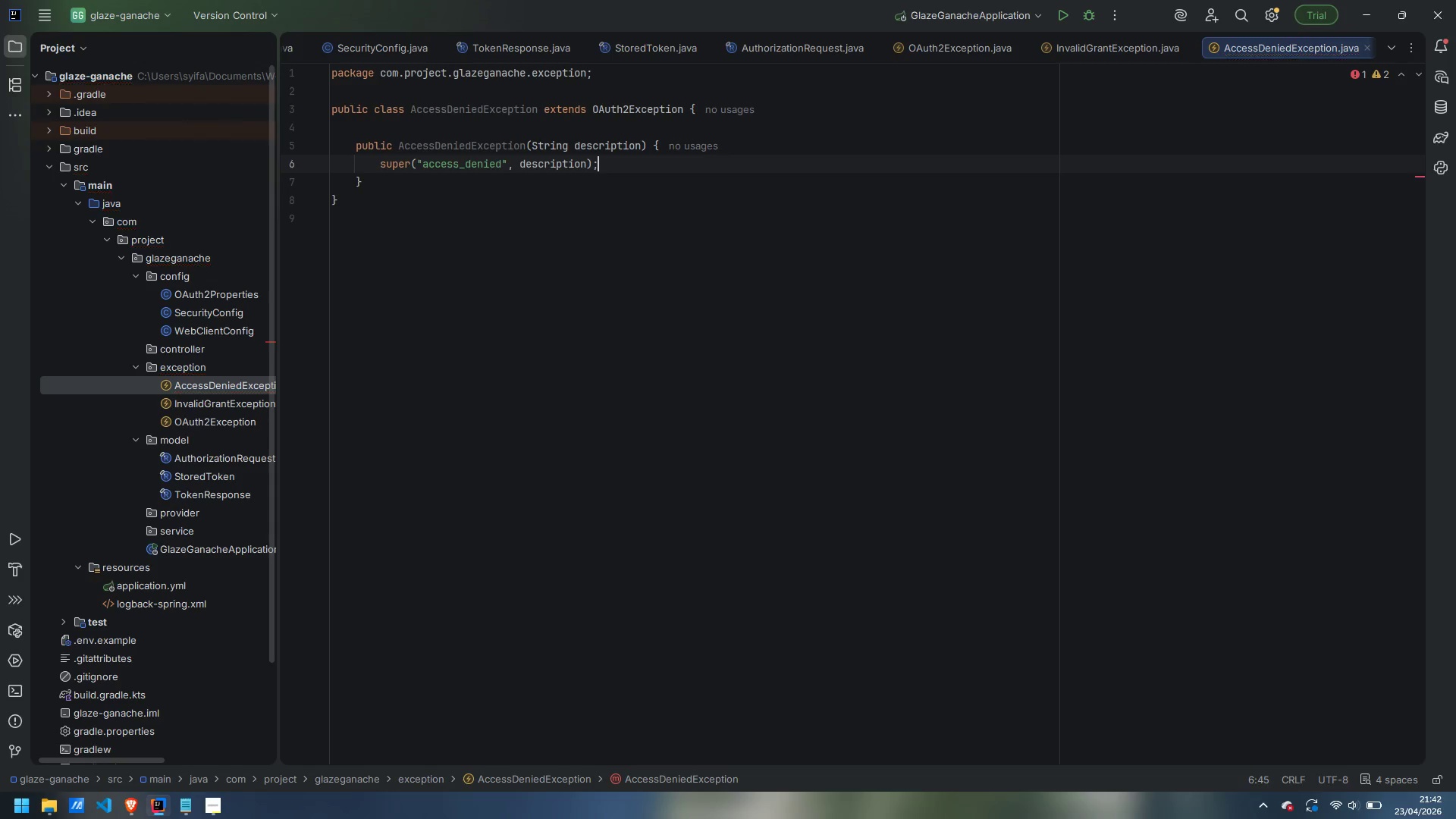 
key(ArrowDown)
 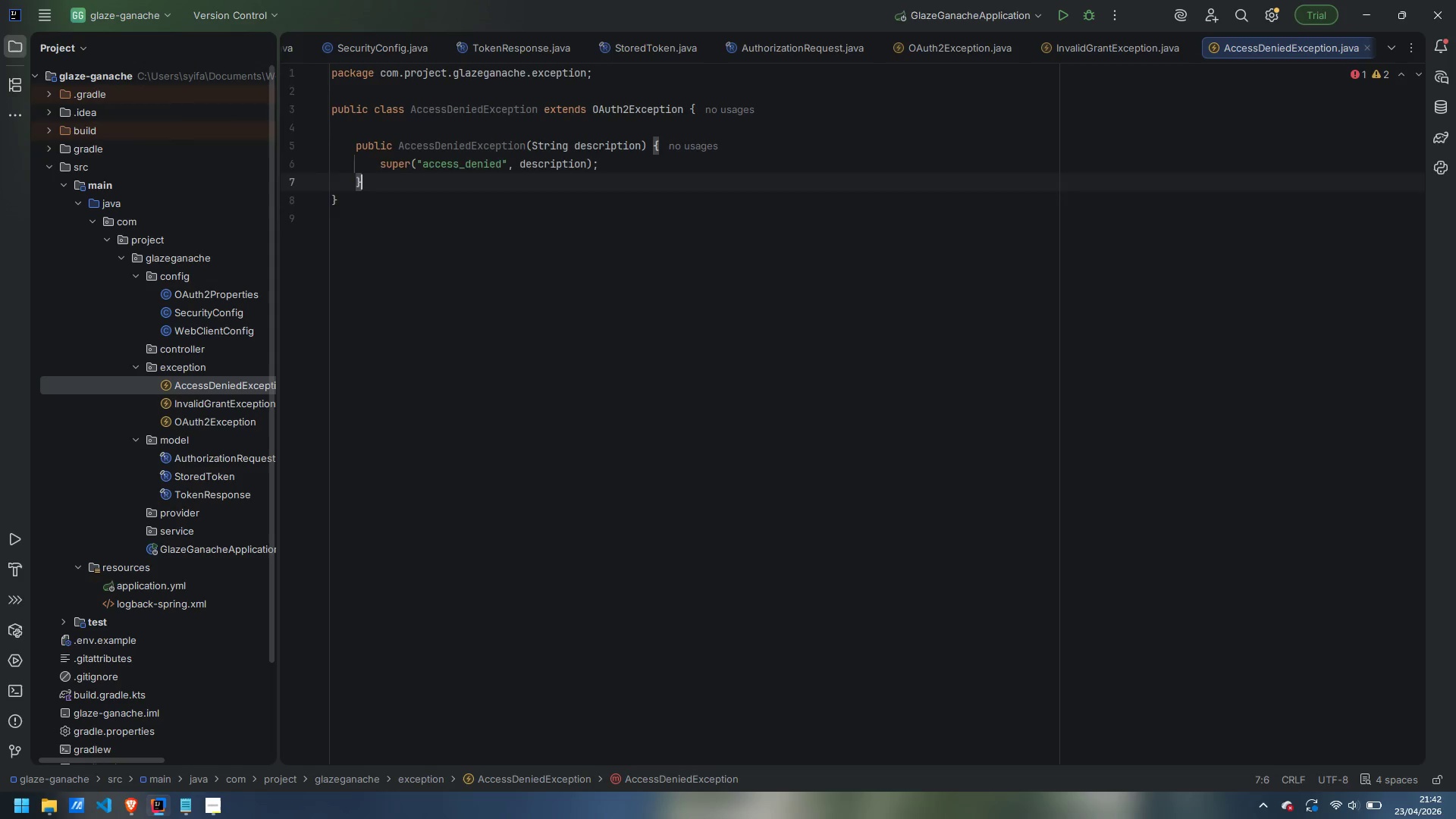 
key(Enter)
 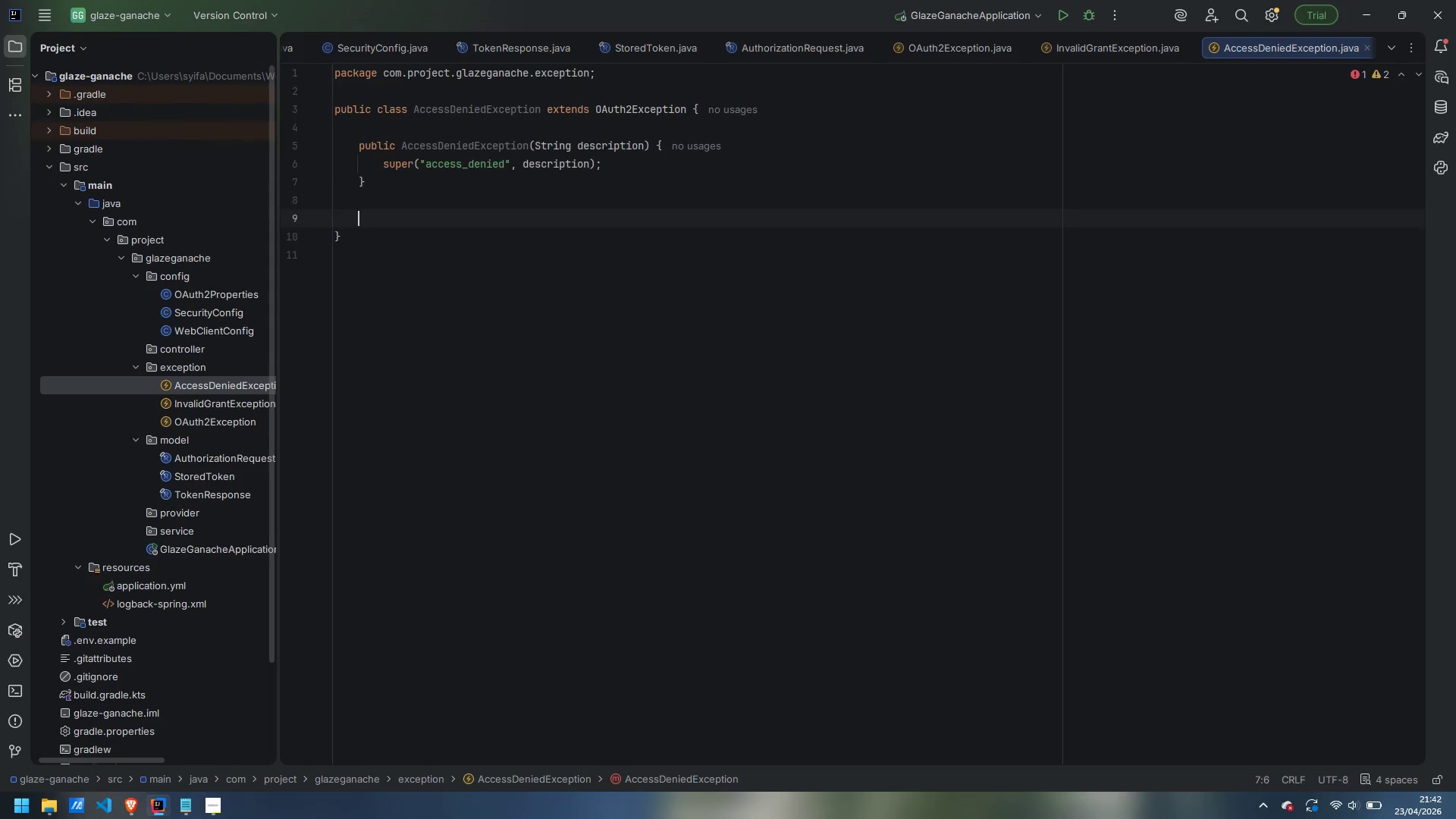 
key(Enter)
 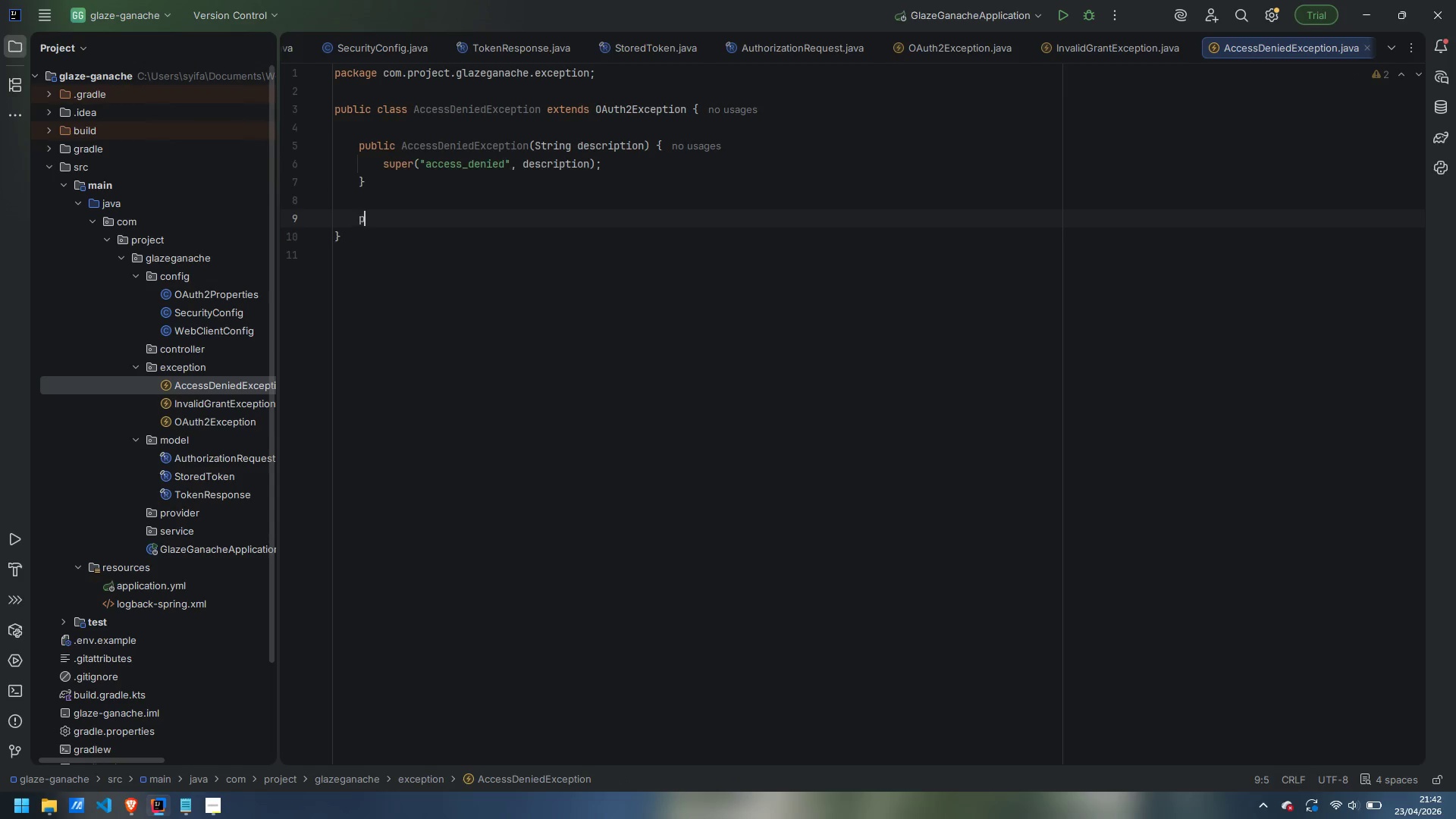 
type(public AccessDeniedException(String description )
 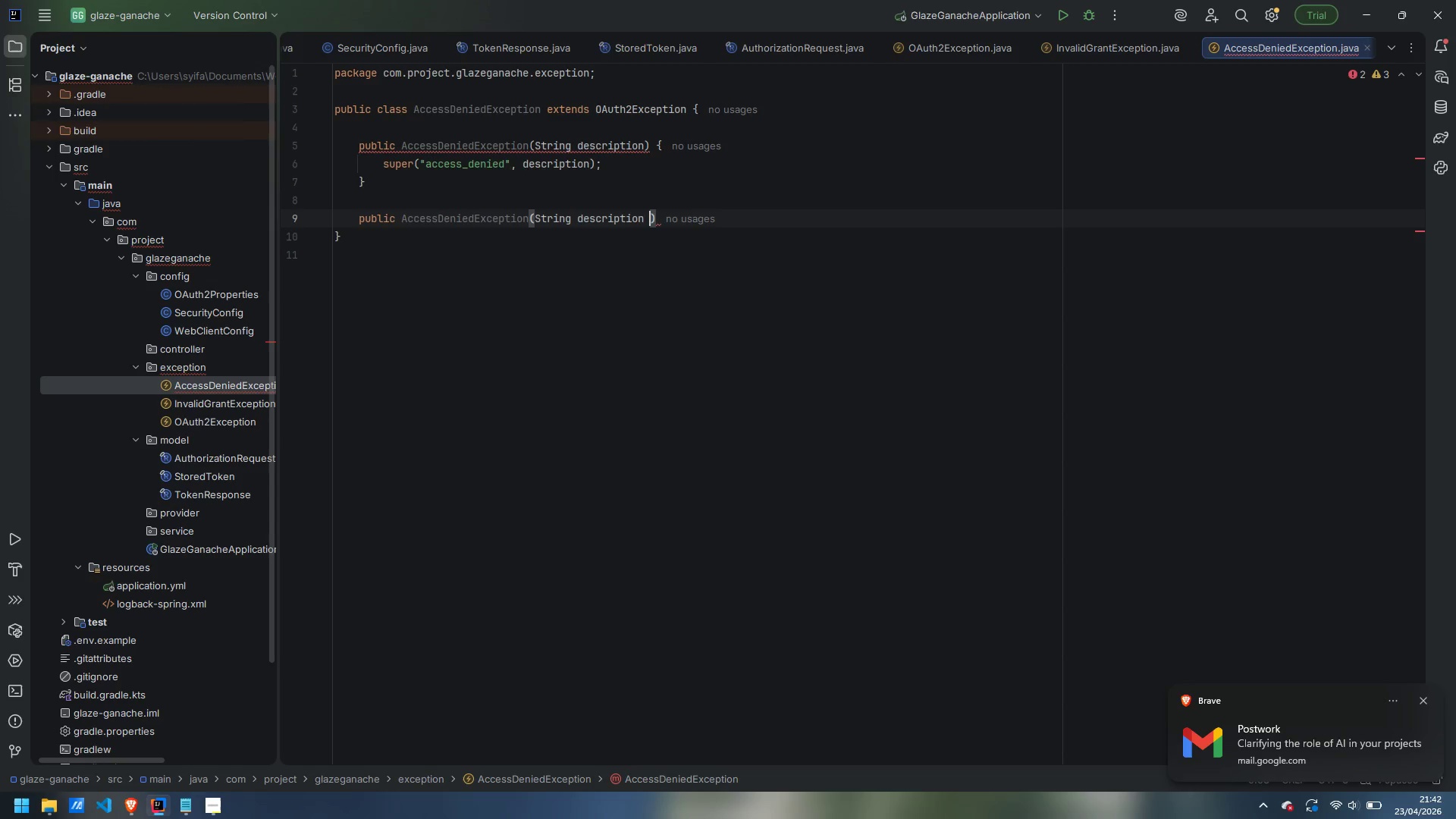 
key(Backspace)
type(, Throwable cause)
 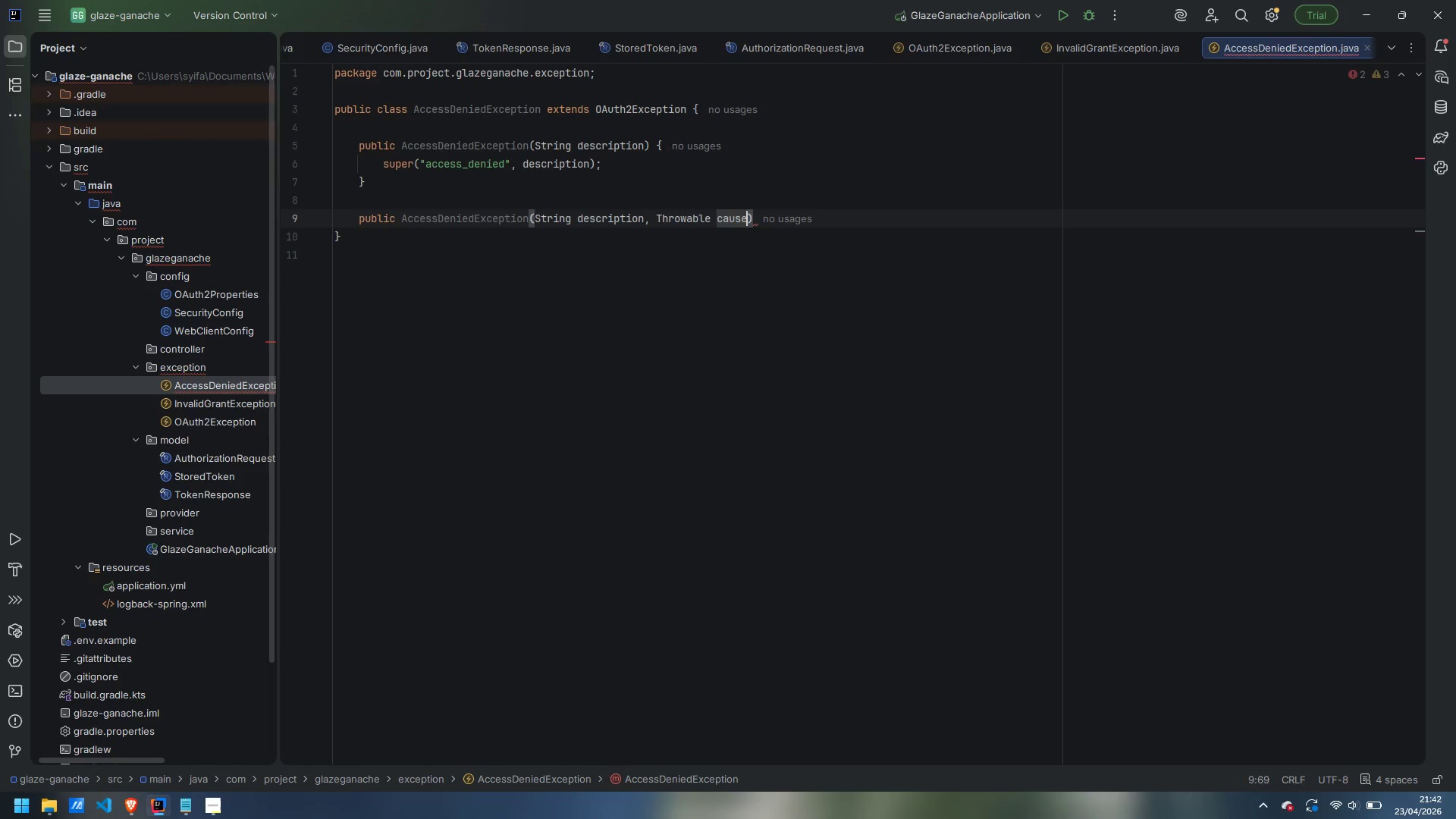 
key(ArrowRight)
 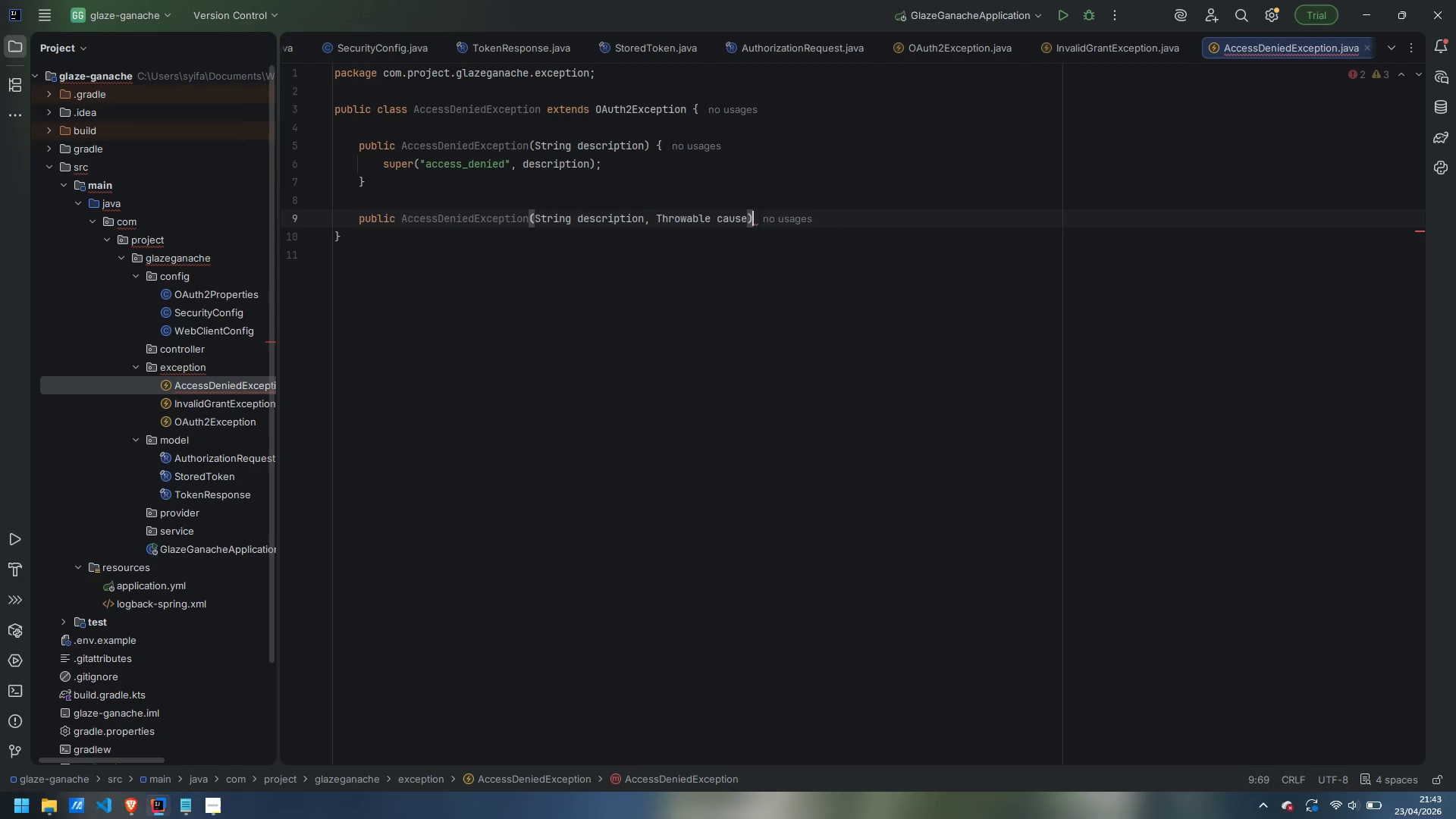 
key(Space)
 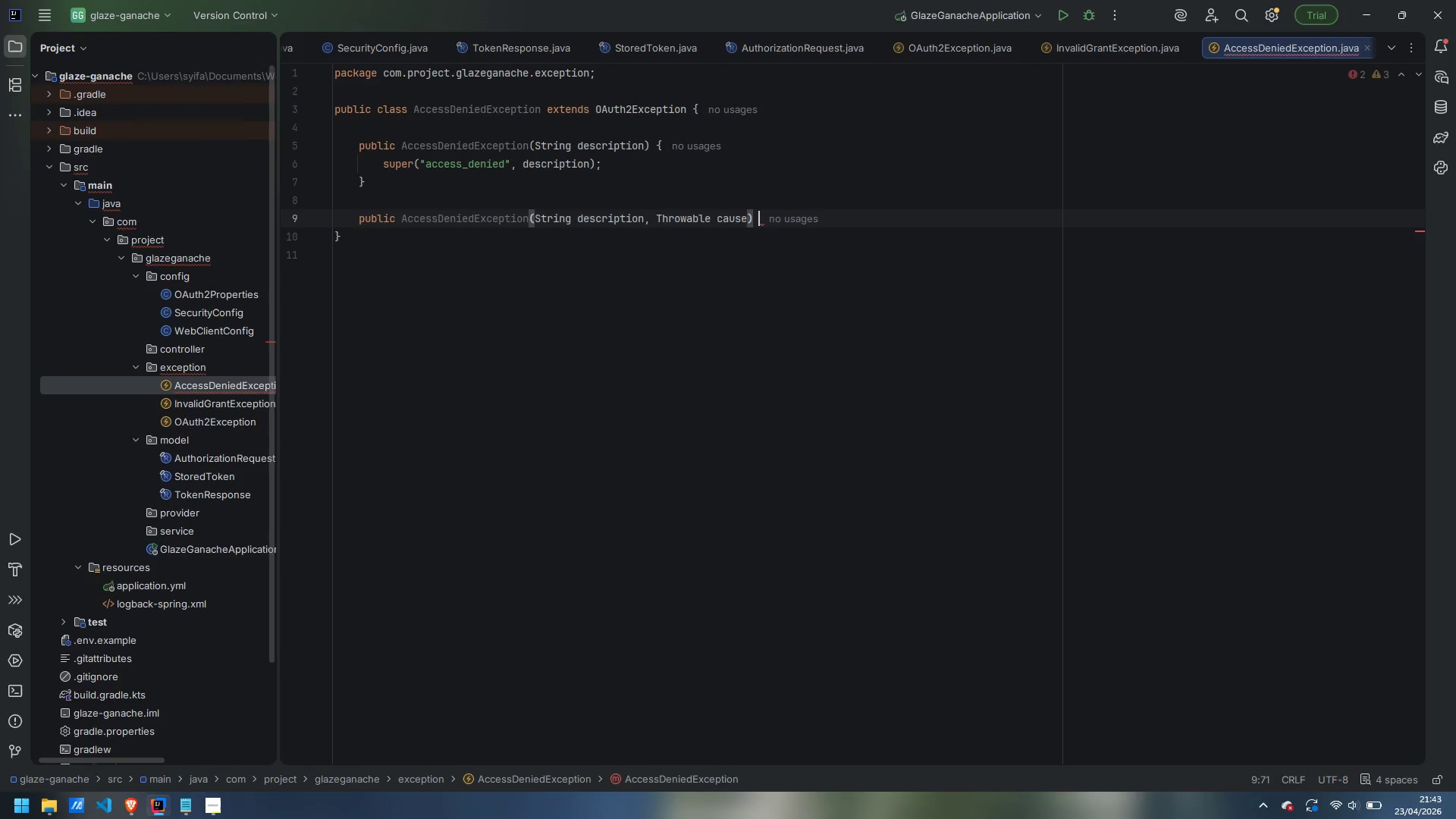 
key(Shift+BracketLeft)
 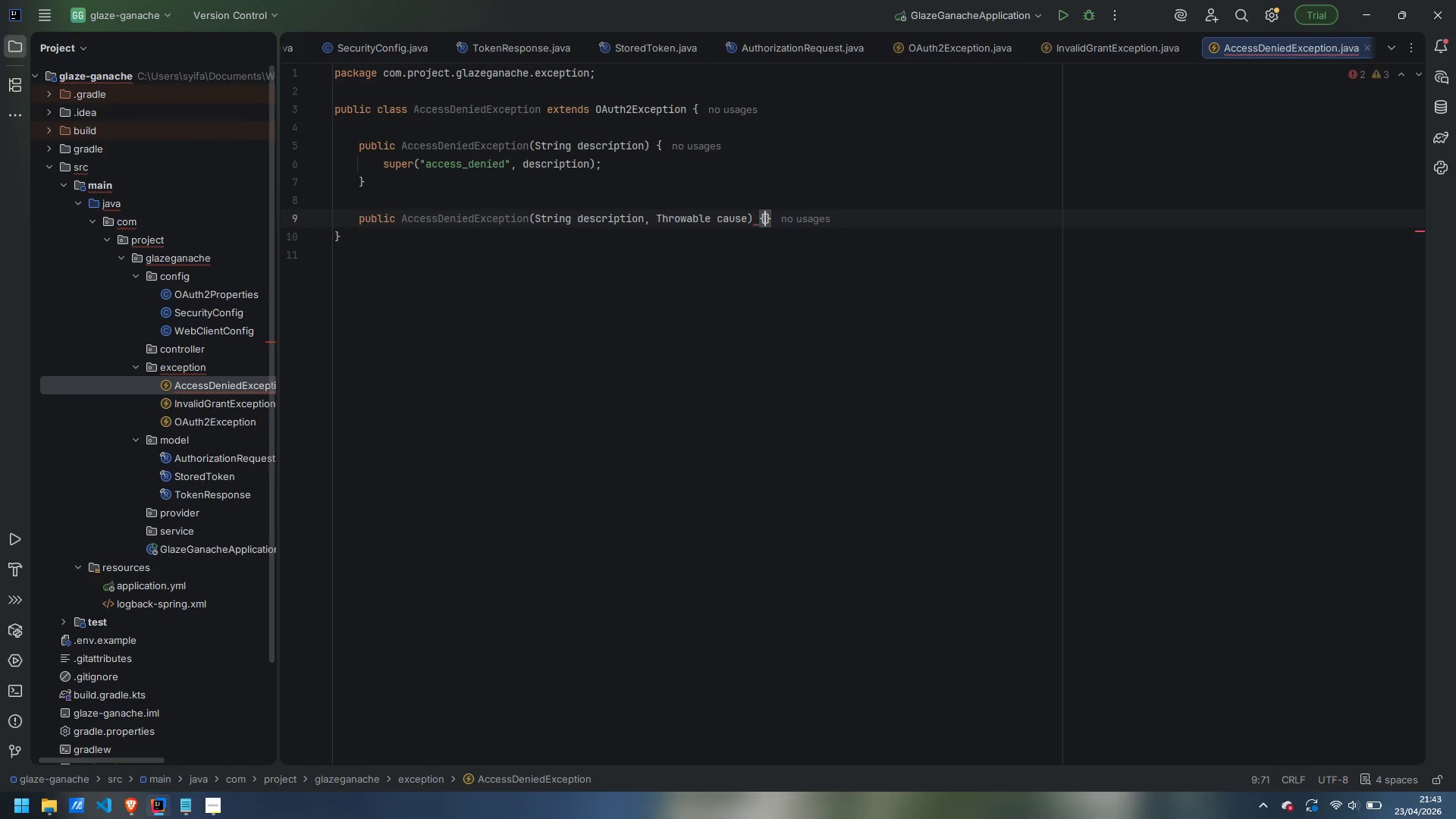 
key(Enter)
 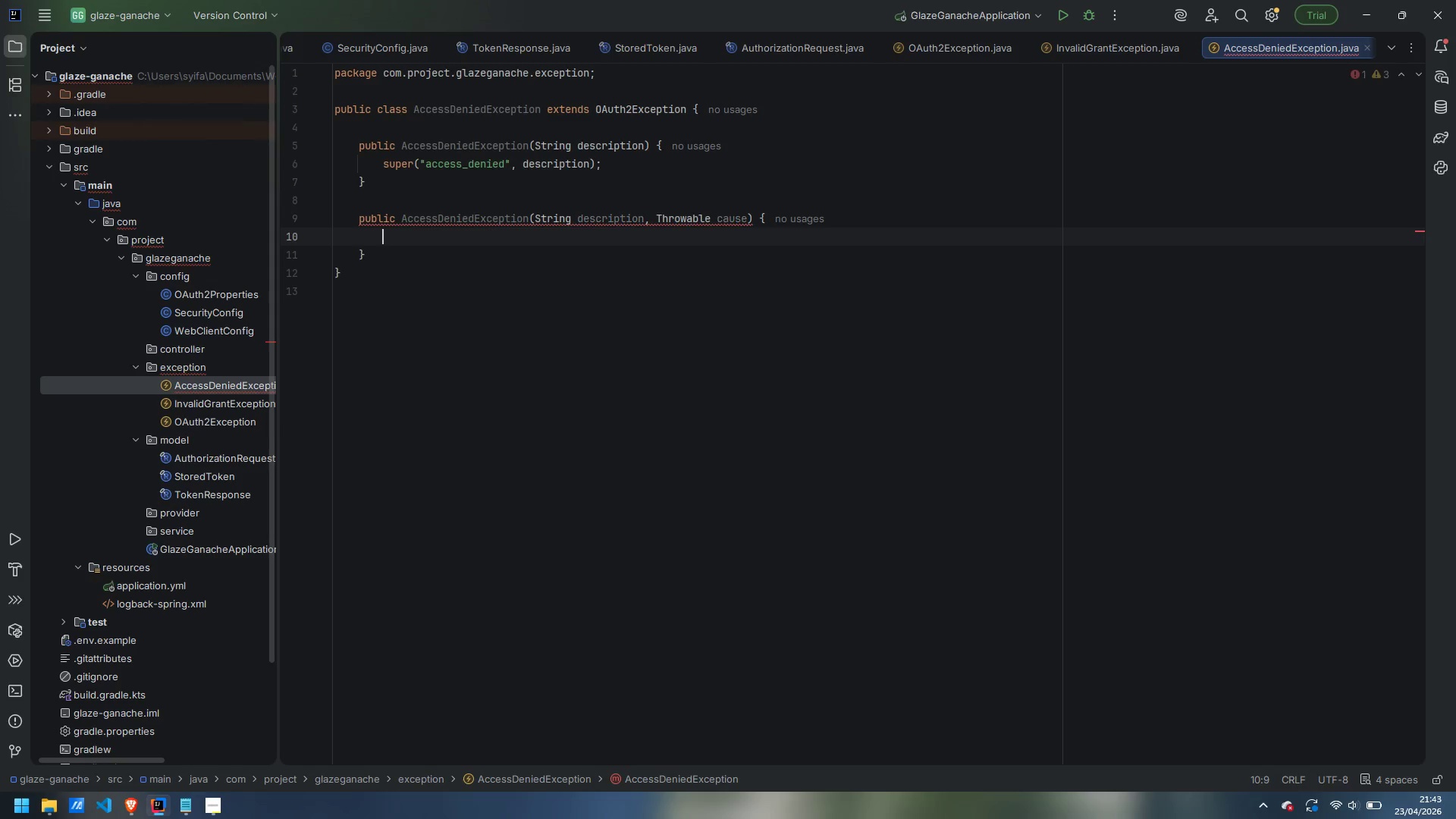 
type(super("acec)
key(Backspace)
key(Backspace)
type(cess_denied)
 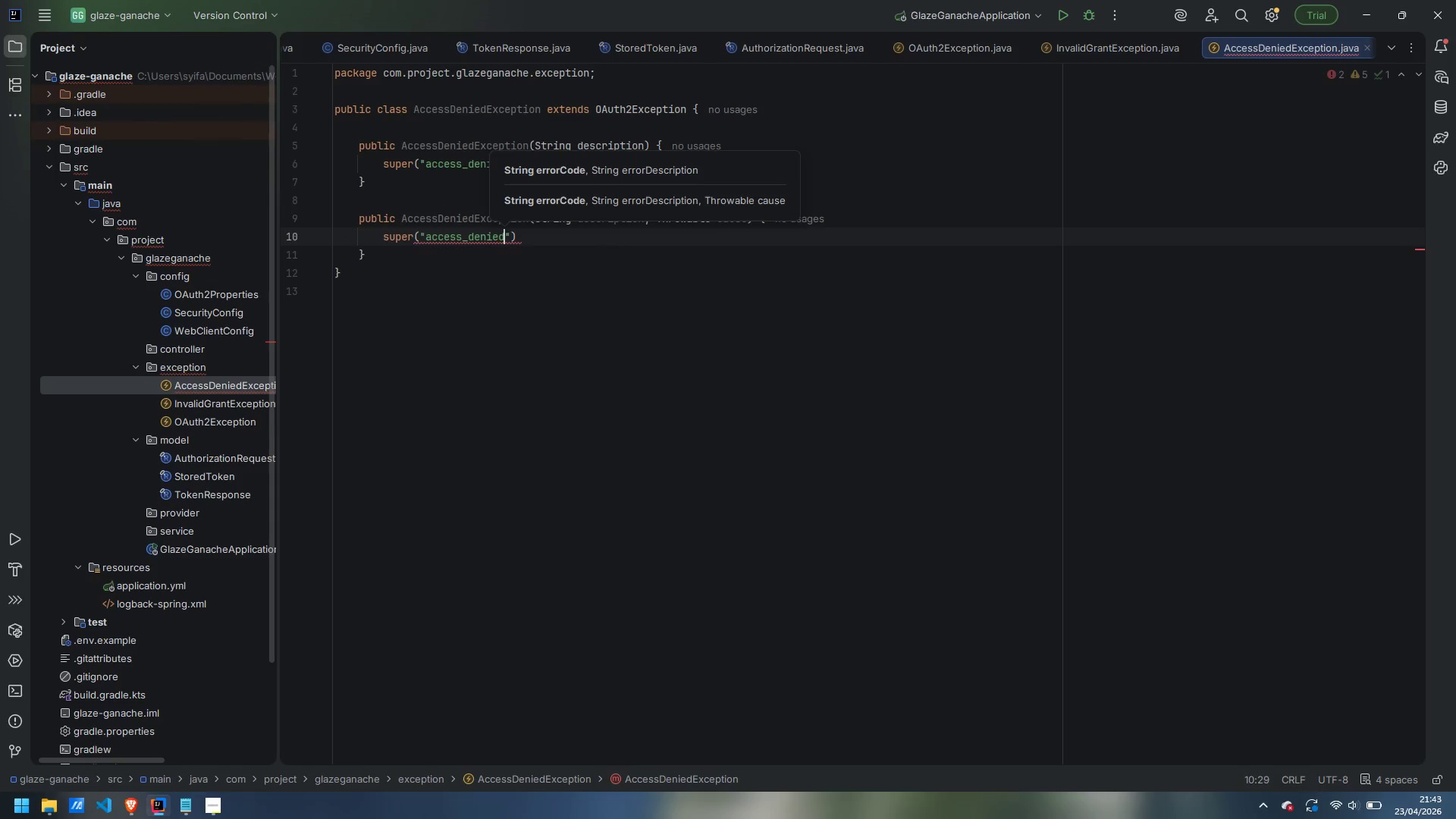 
key(ArrowRight)
 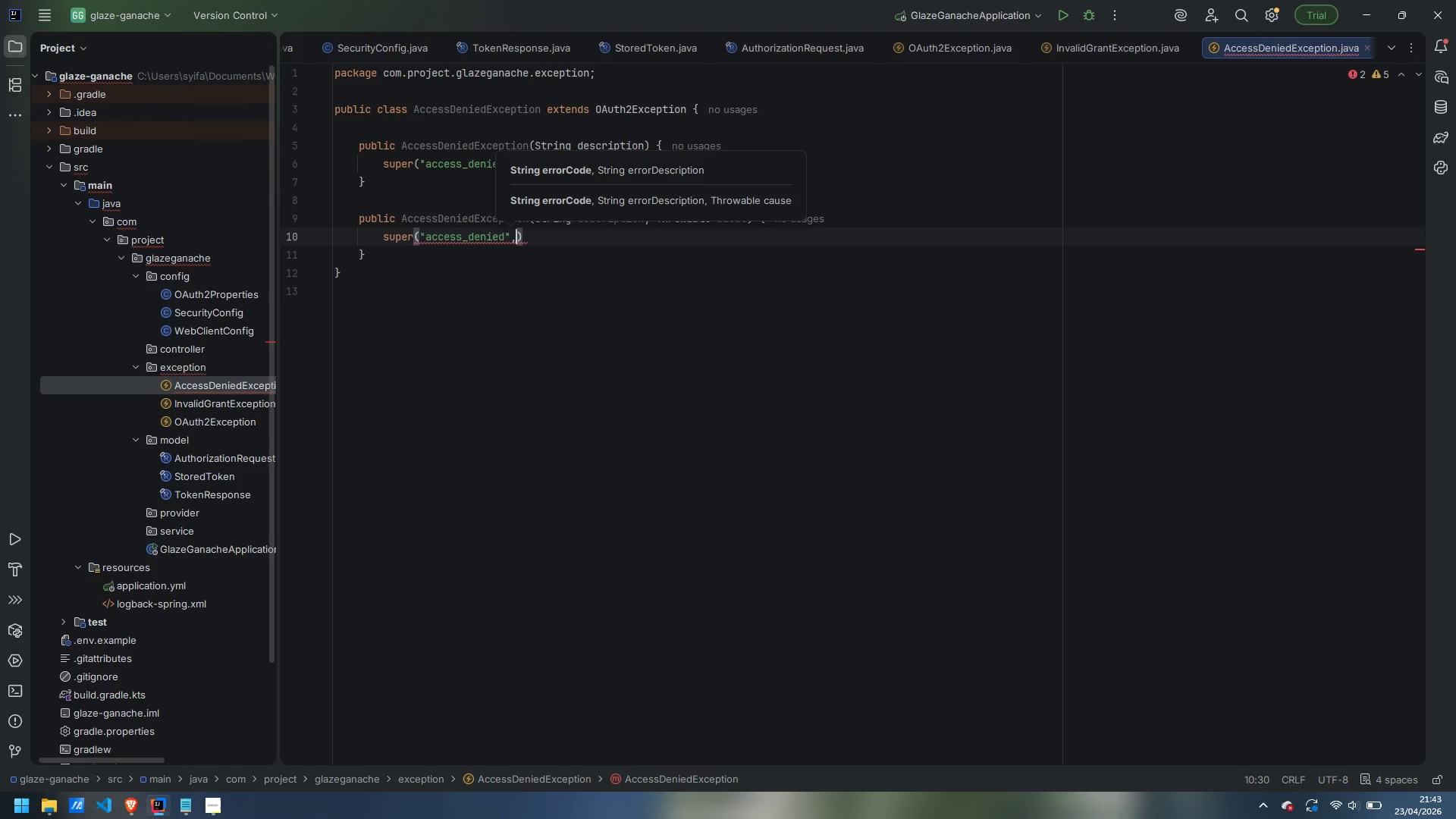 
type(, description, cause)
 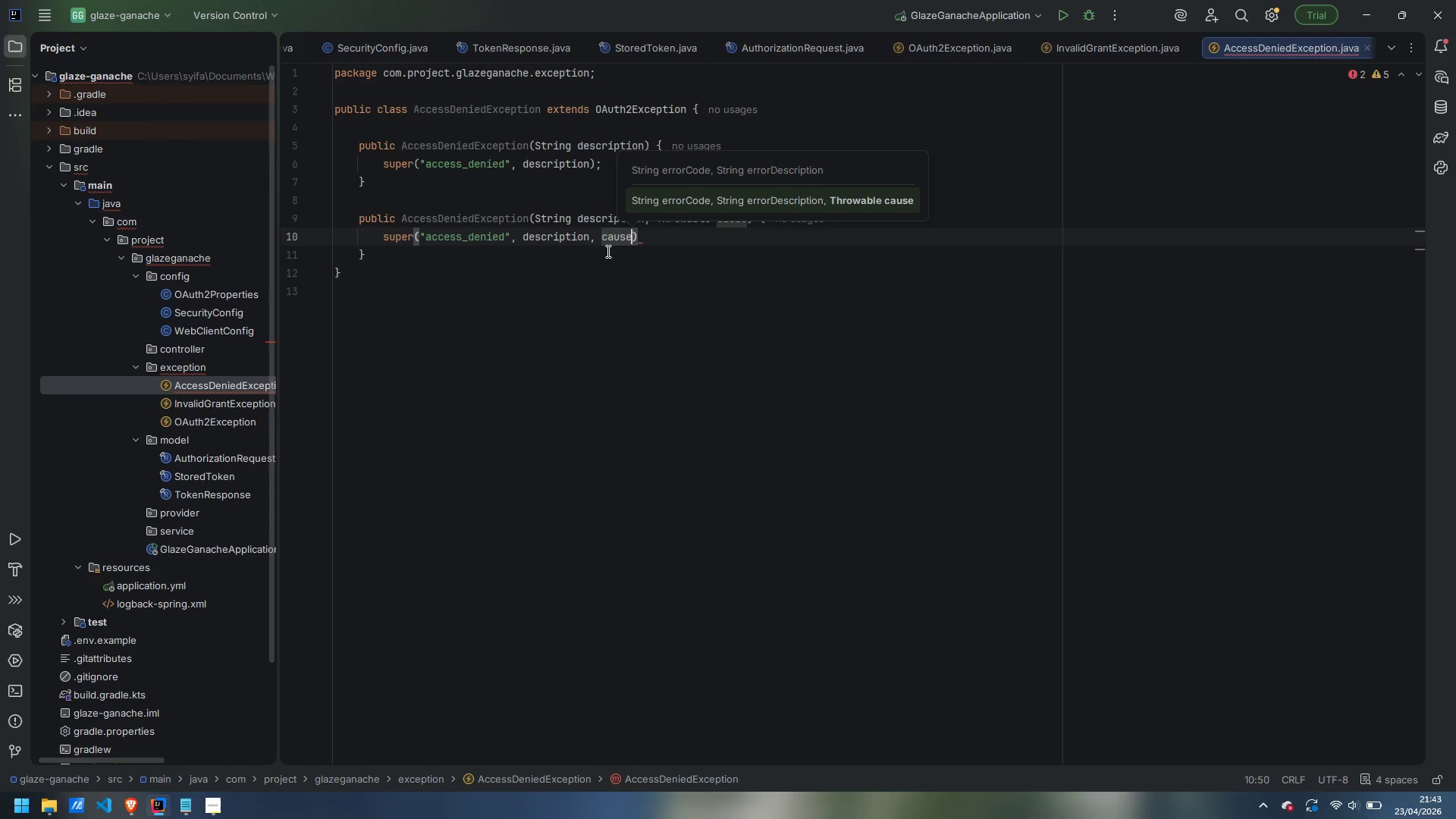 
key(ArrowRight)
 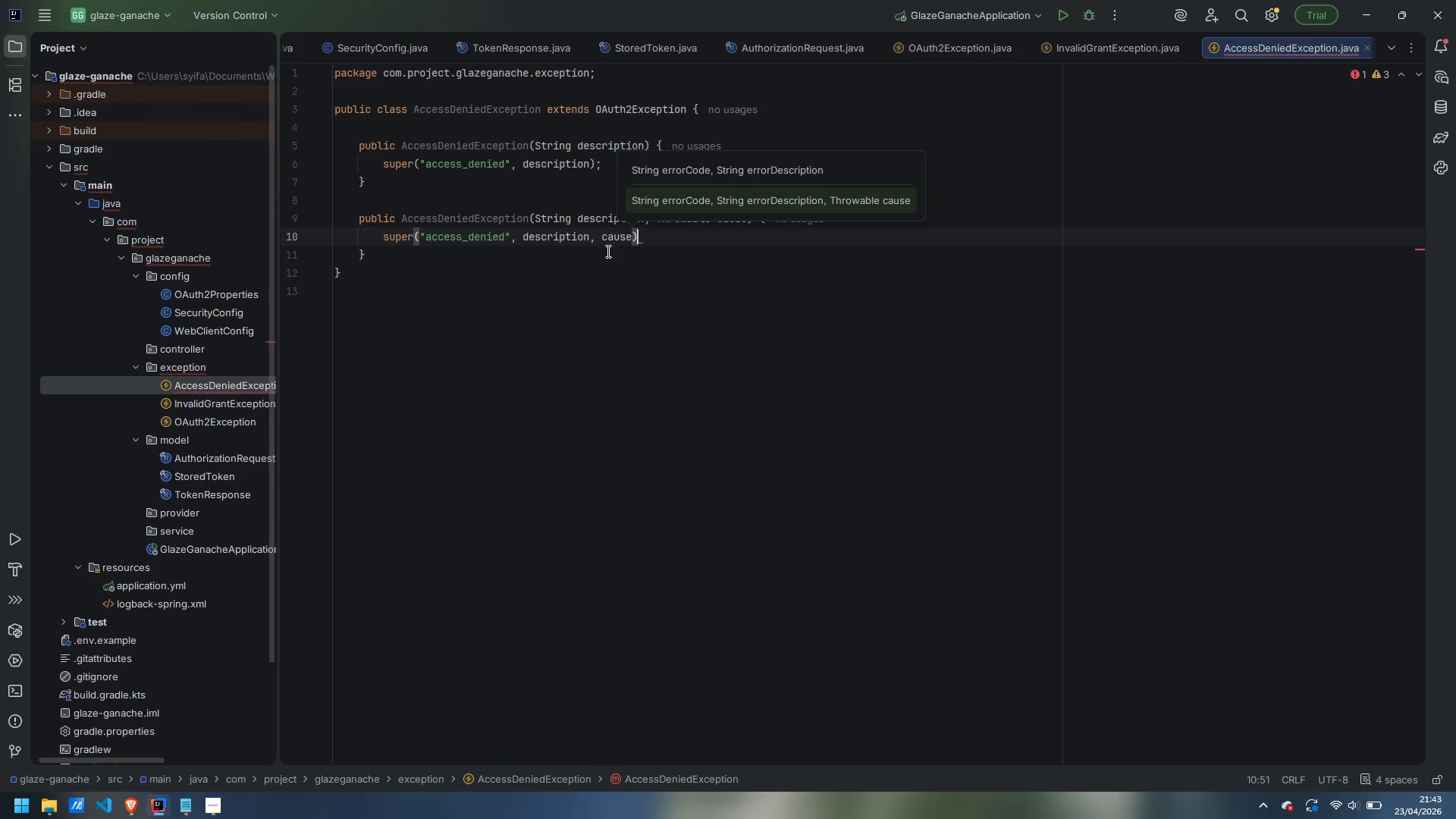 
key(Semicolon)
 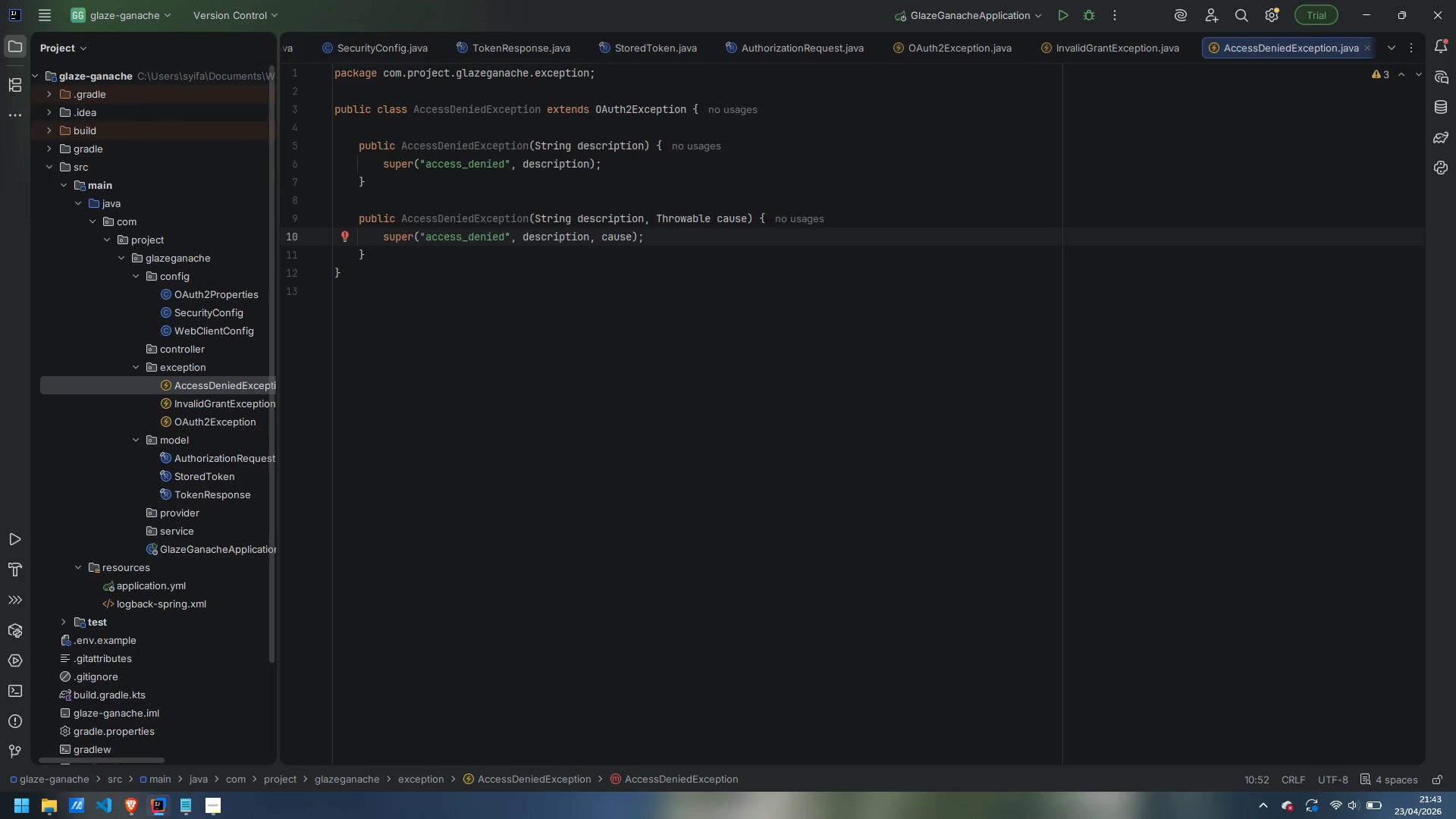 
wait(15.75)
 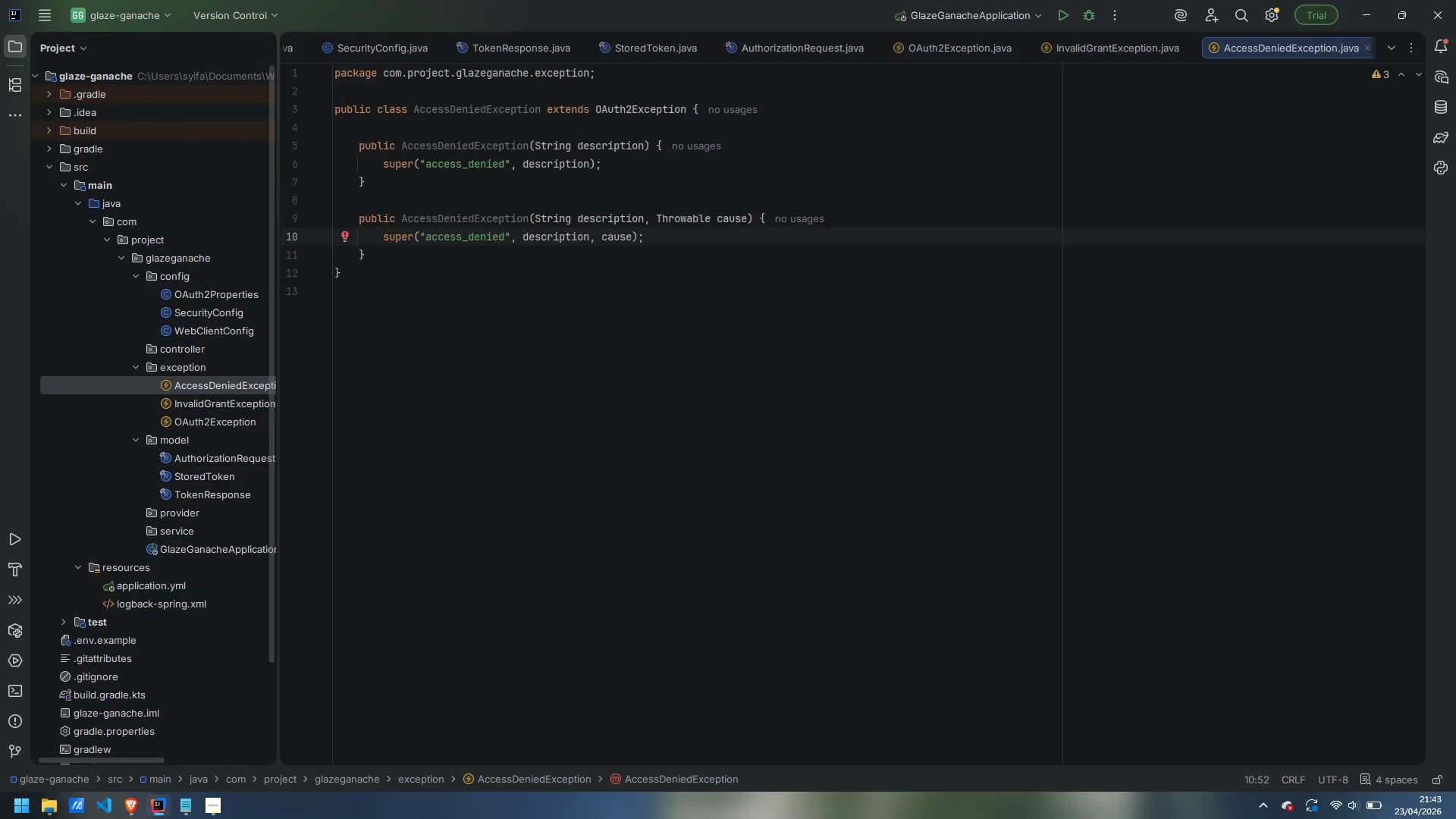 
left_click([406, 84])
 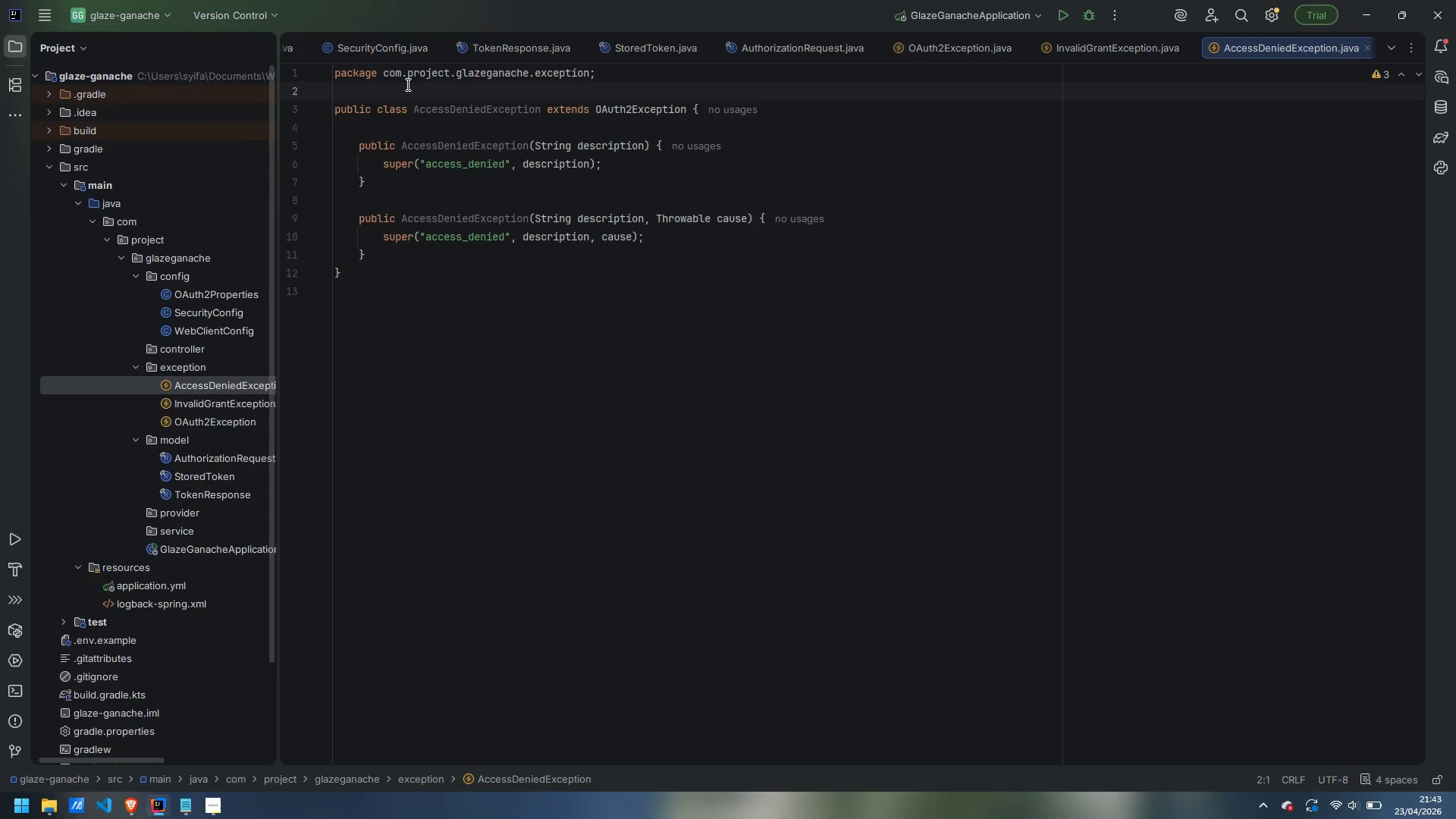 
wait(15.94)
 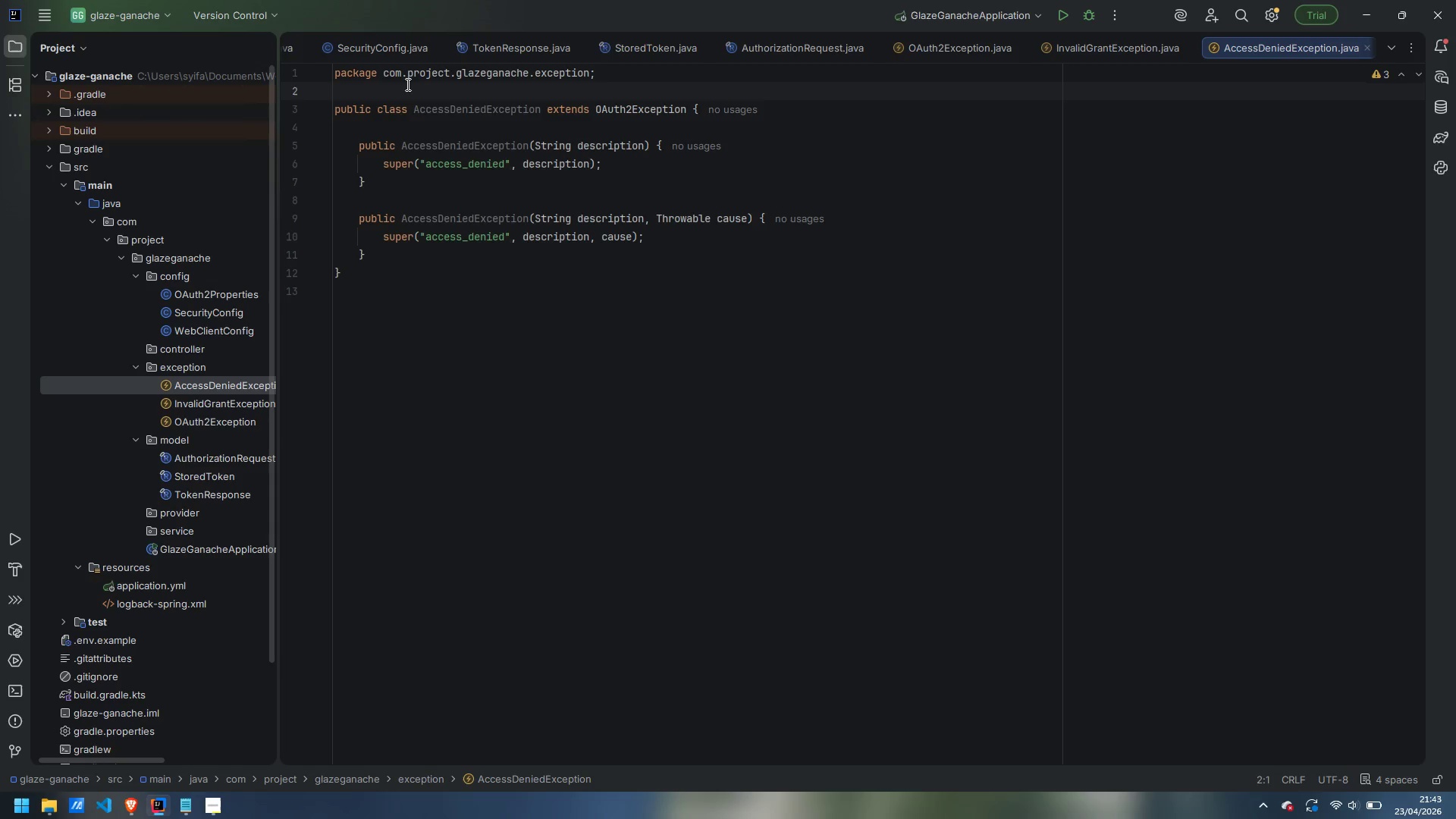 
key(Enter)
 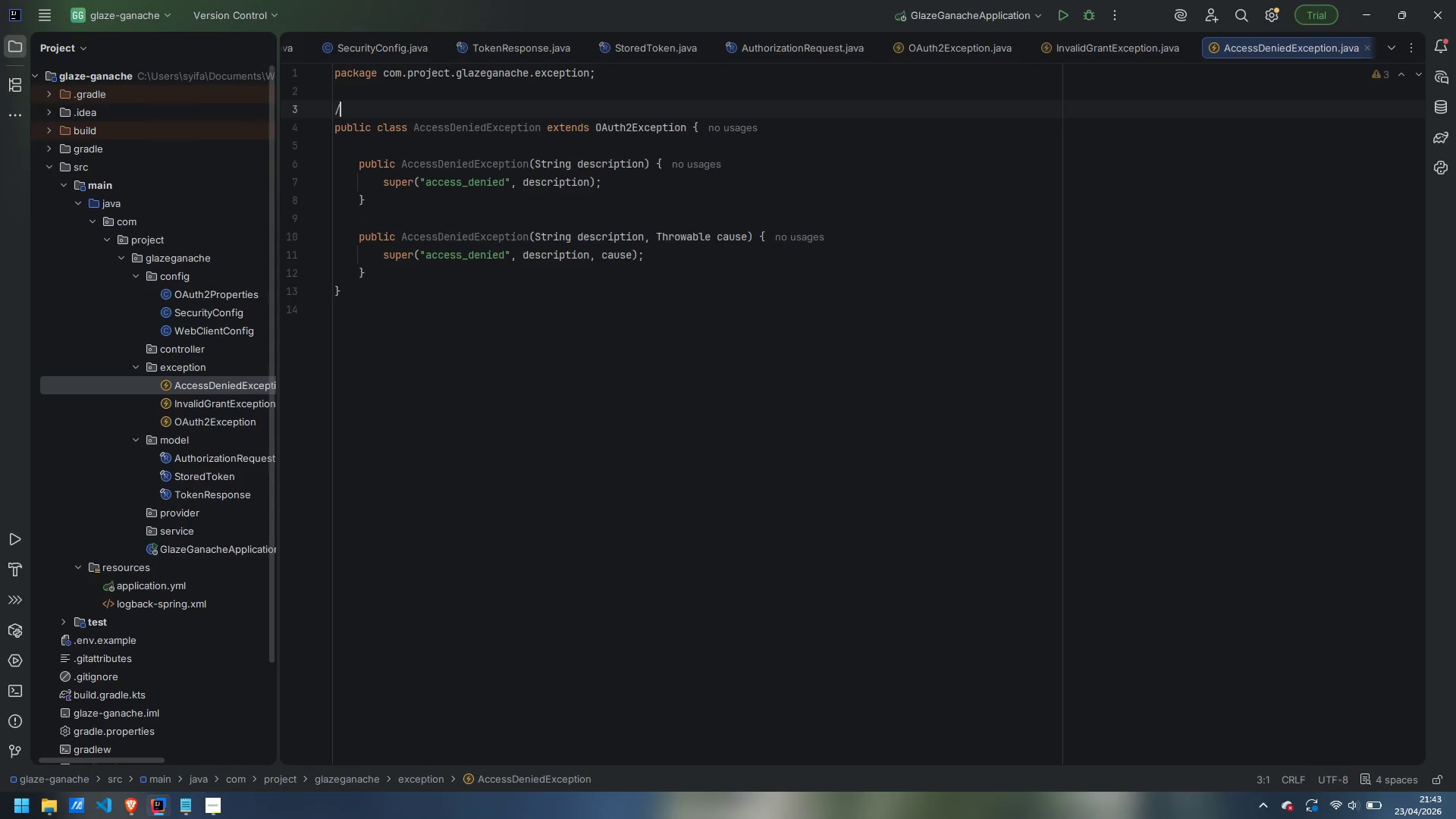 
type(/**)
 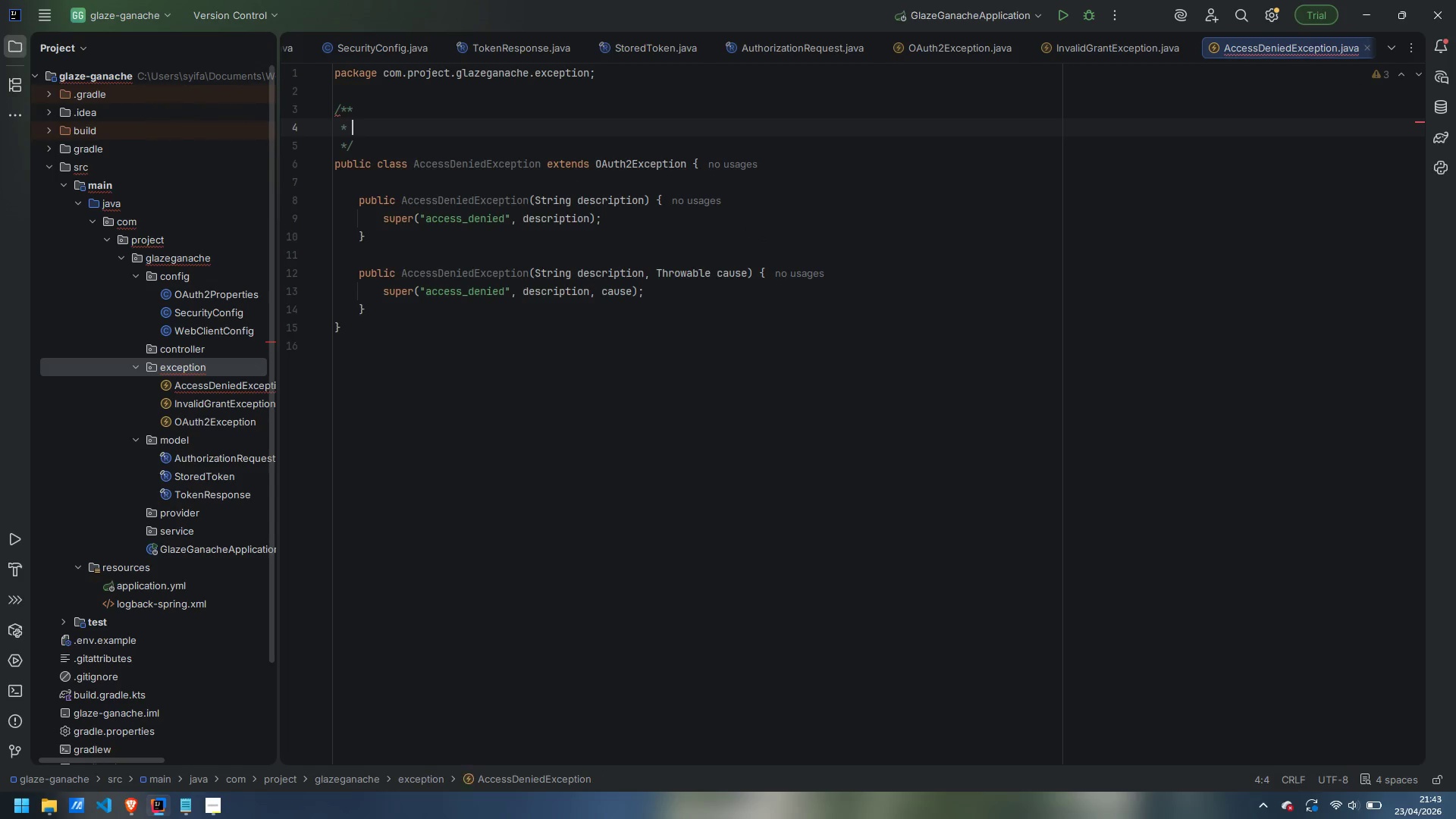 
 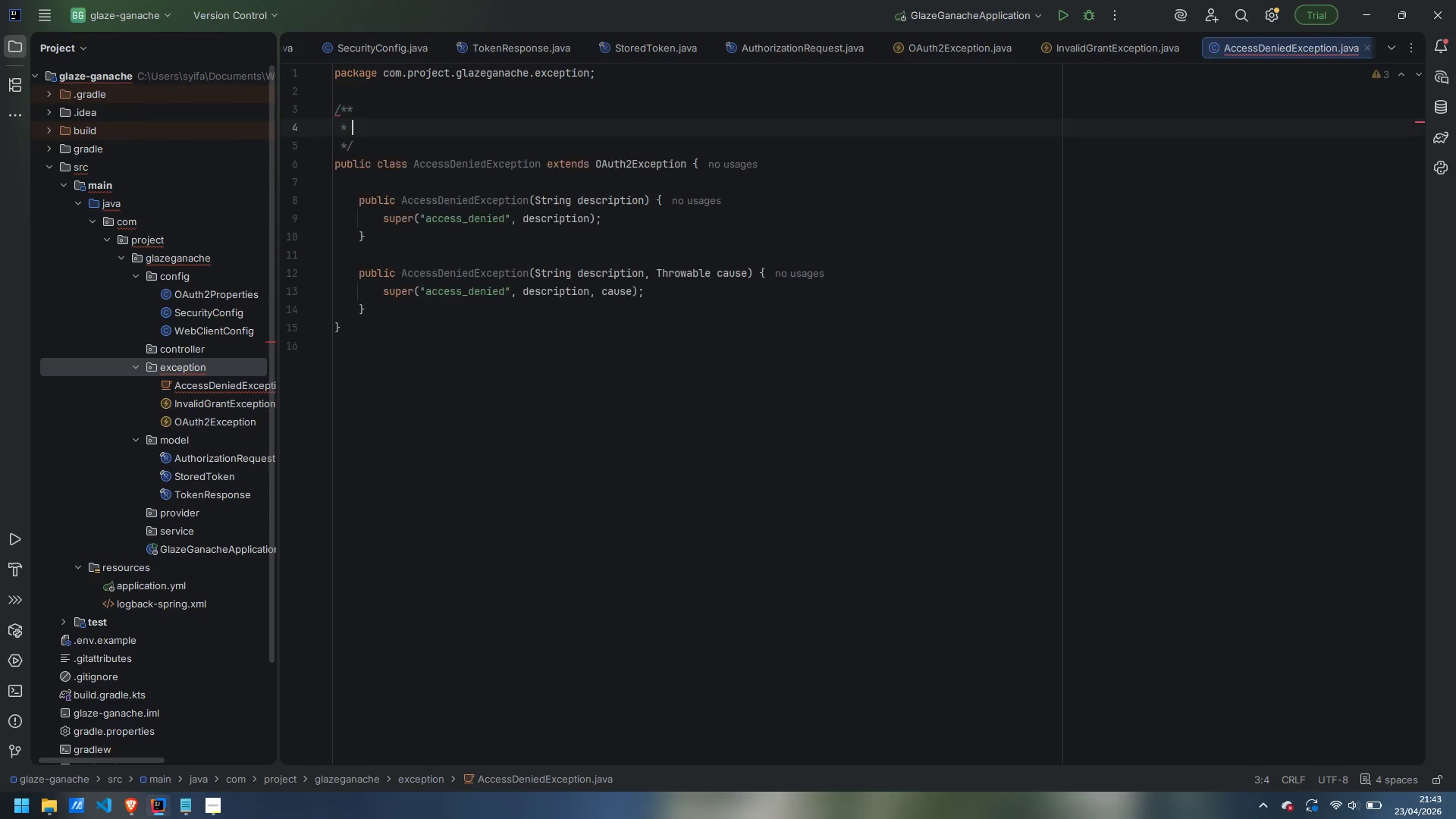 
key(Enter)
 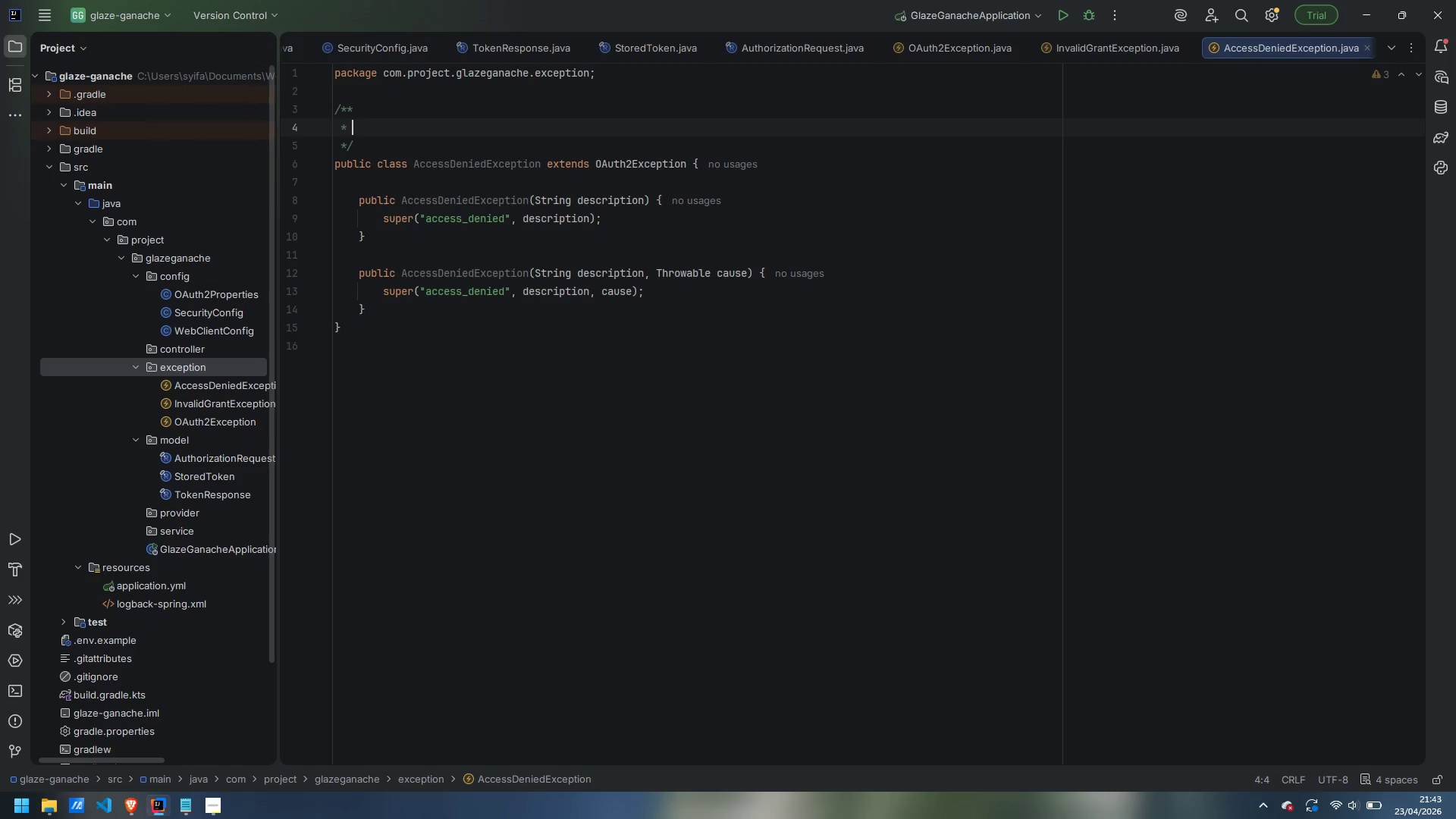 
type(Maps to RFC 6749 4.1.1)
key(Backspace)
type(2.1 ()
key(Backspace)
type({@code access)_)
key(Backspace)
key(Backspace)
type(_denied)
 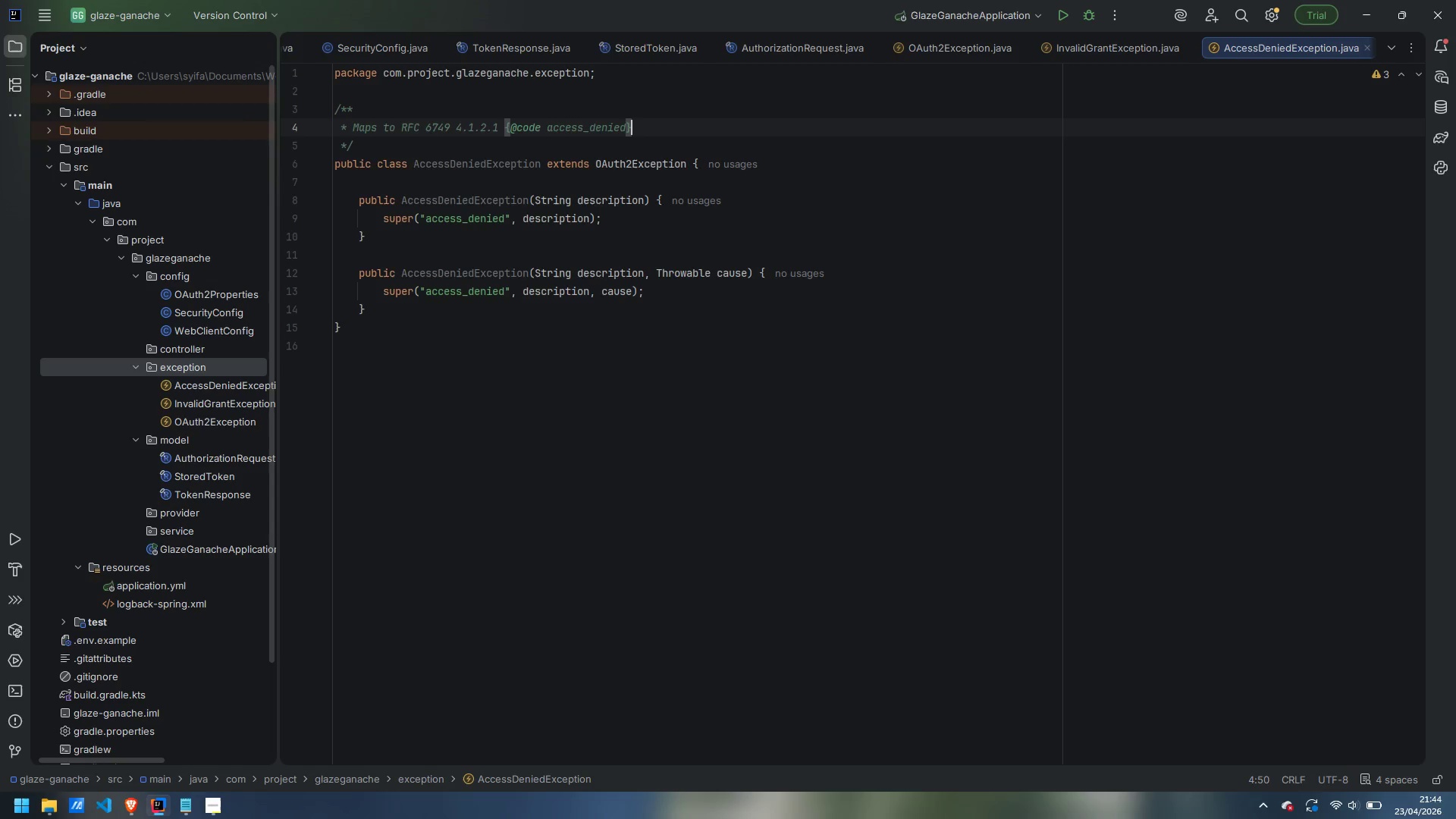 
 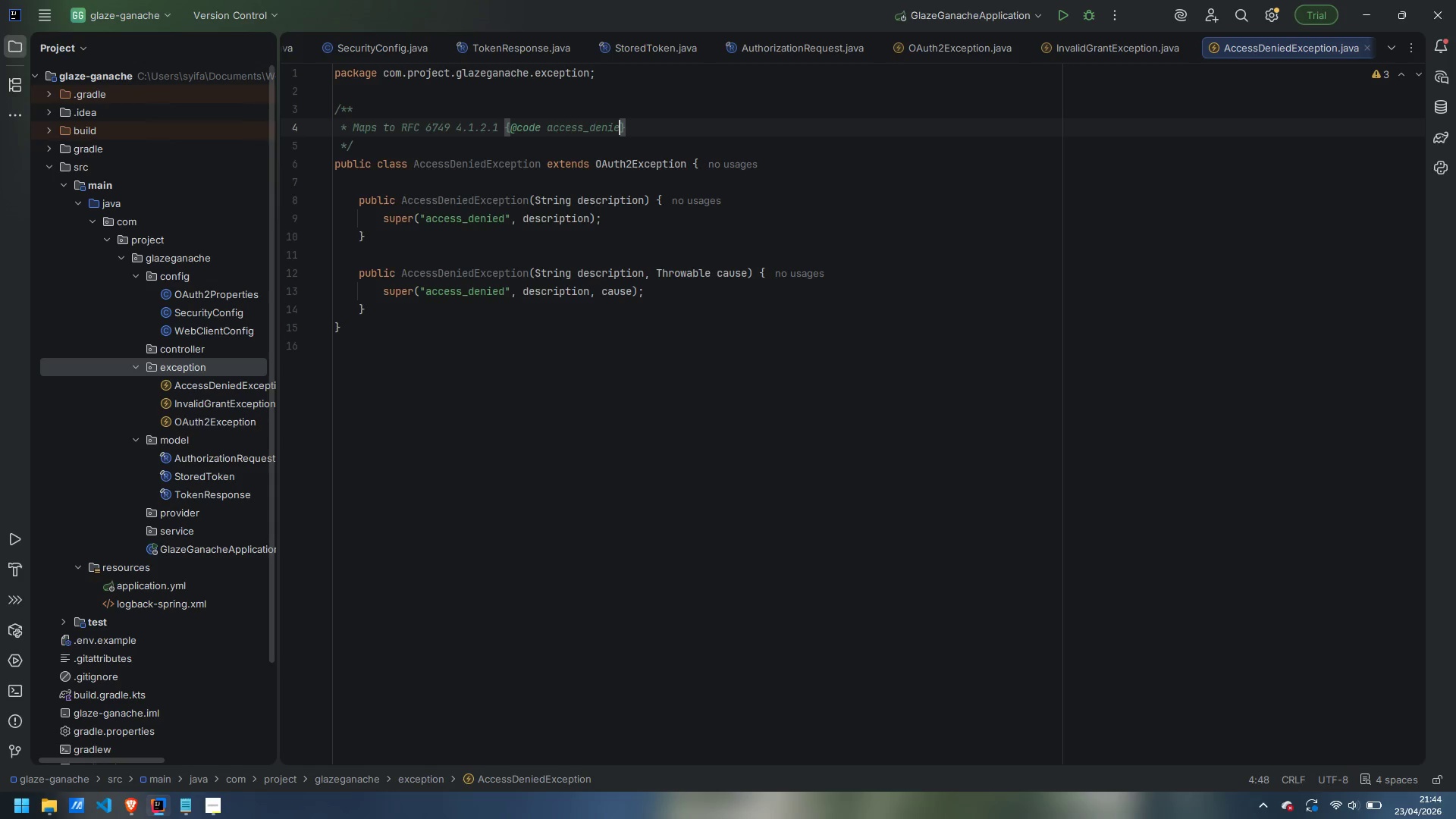 
key(ArrowRight)
 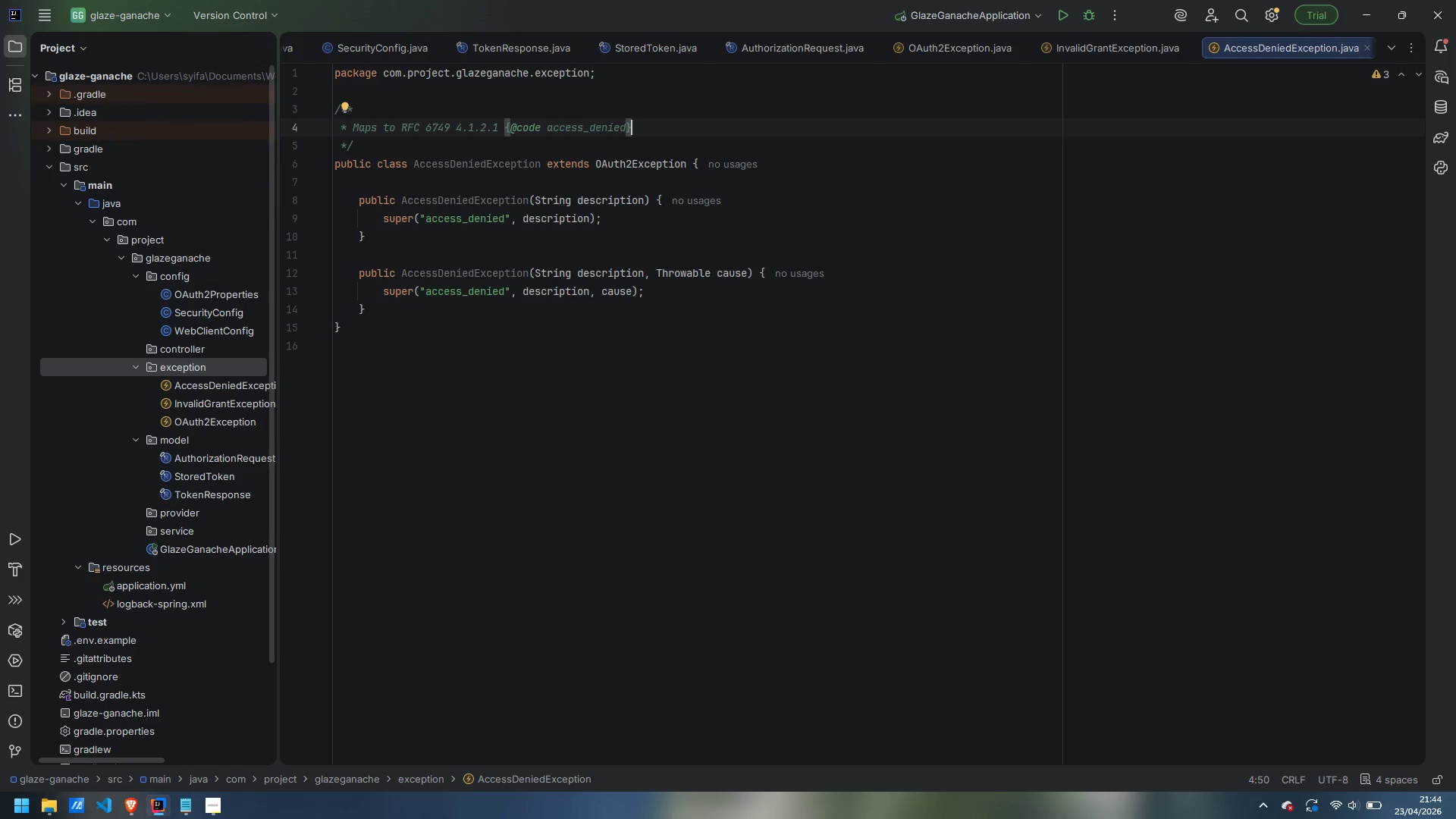 
key(Period)
 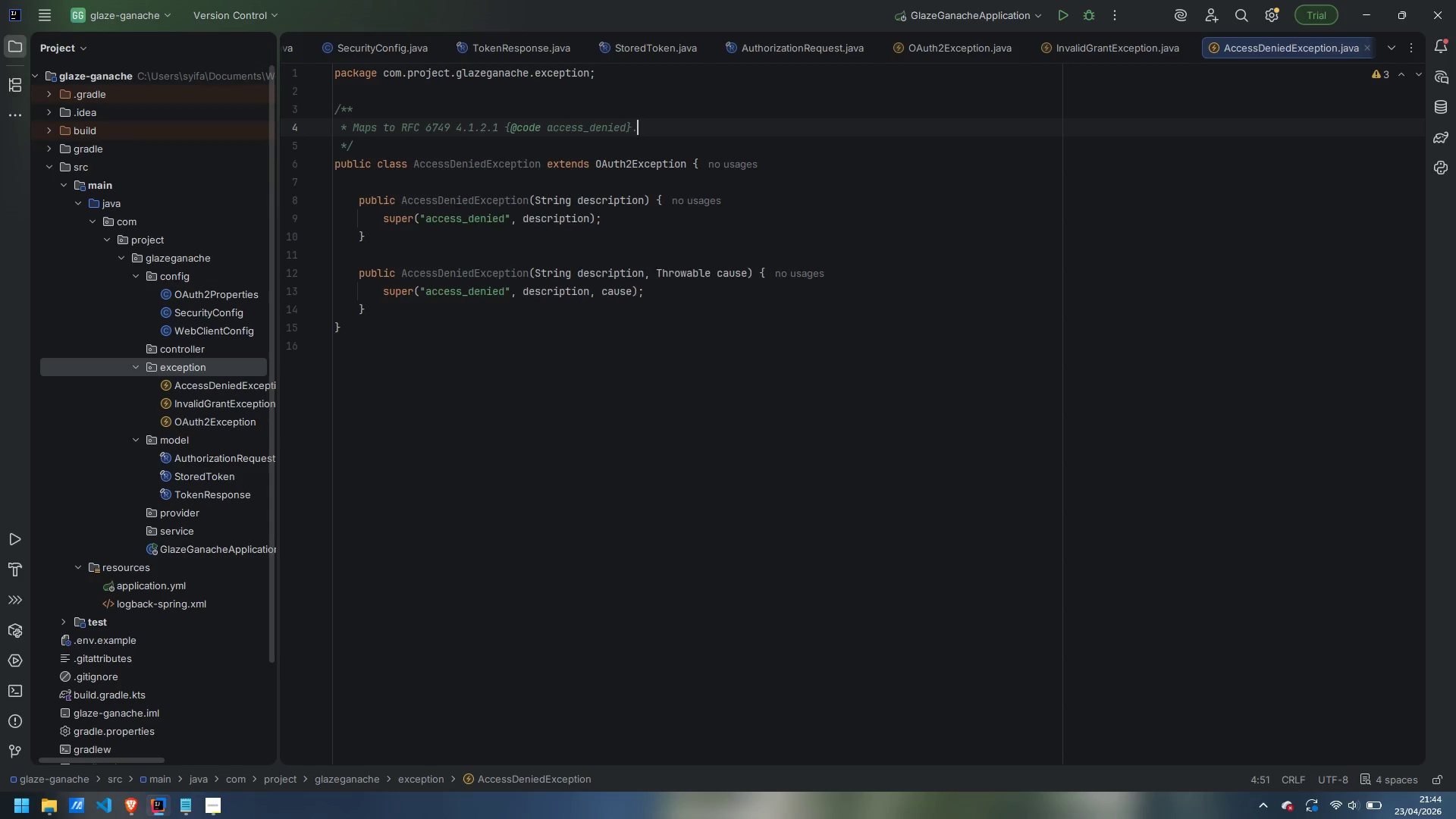 
key(Enter)
 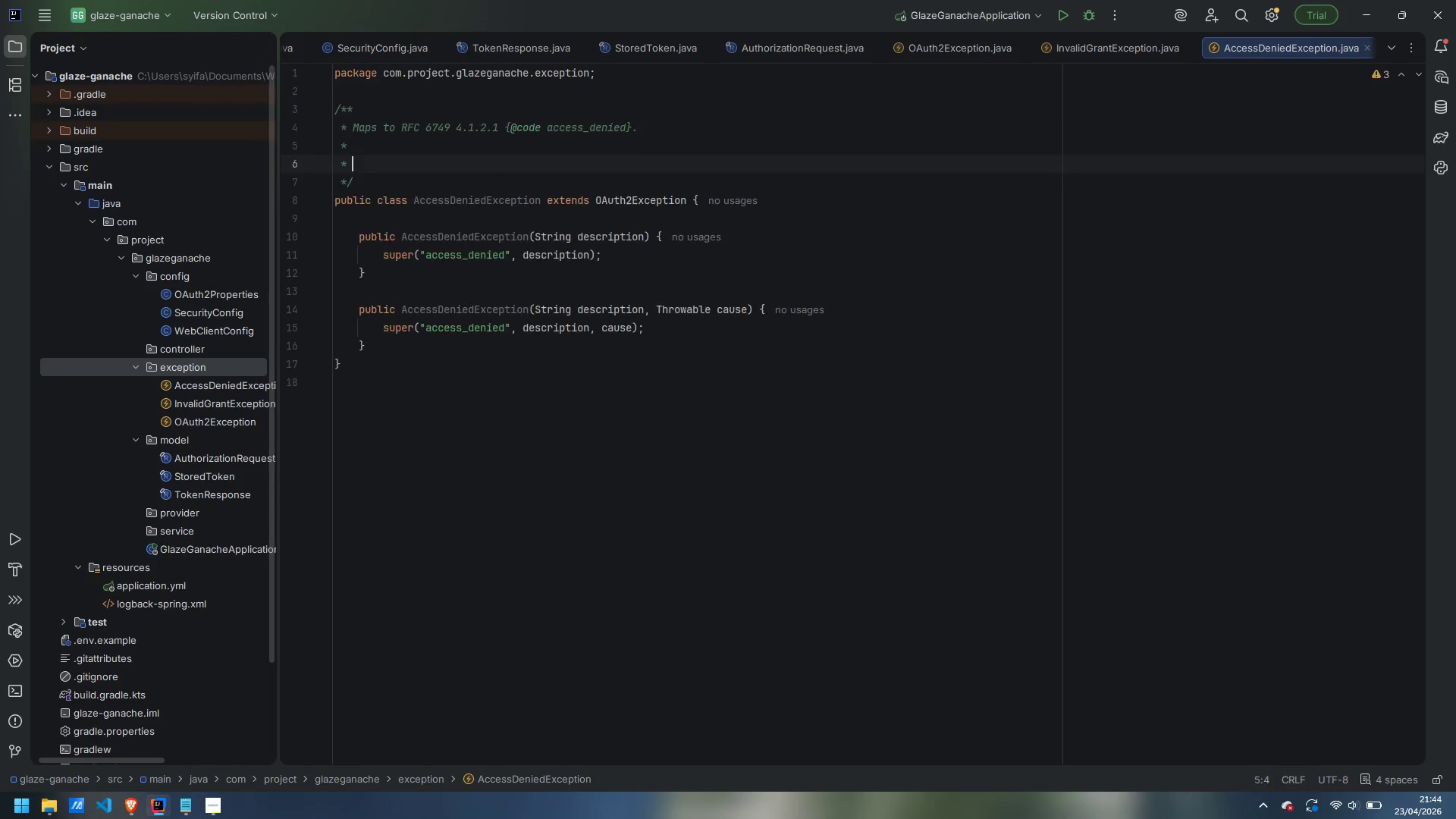 
key(Enter)
 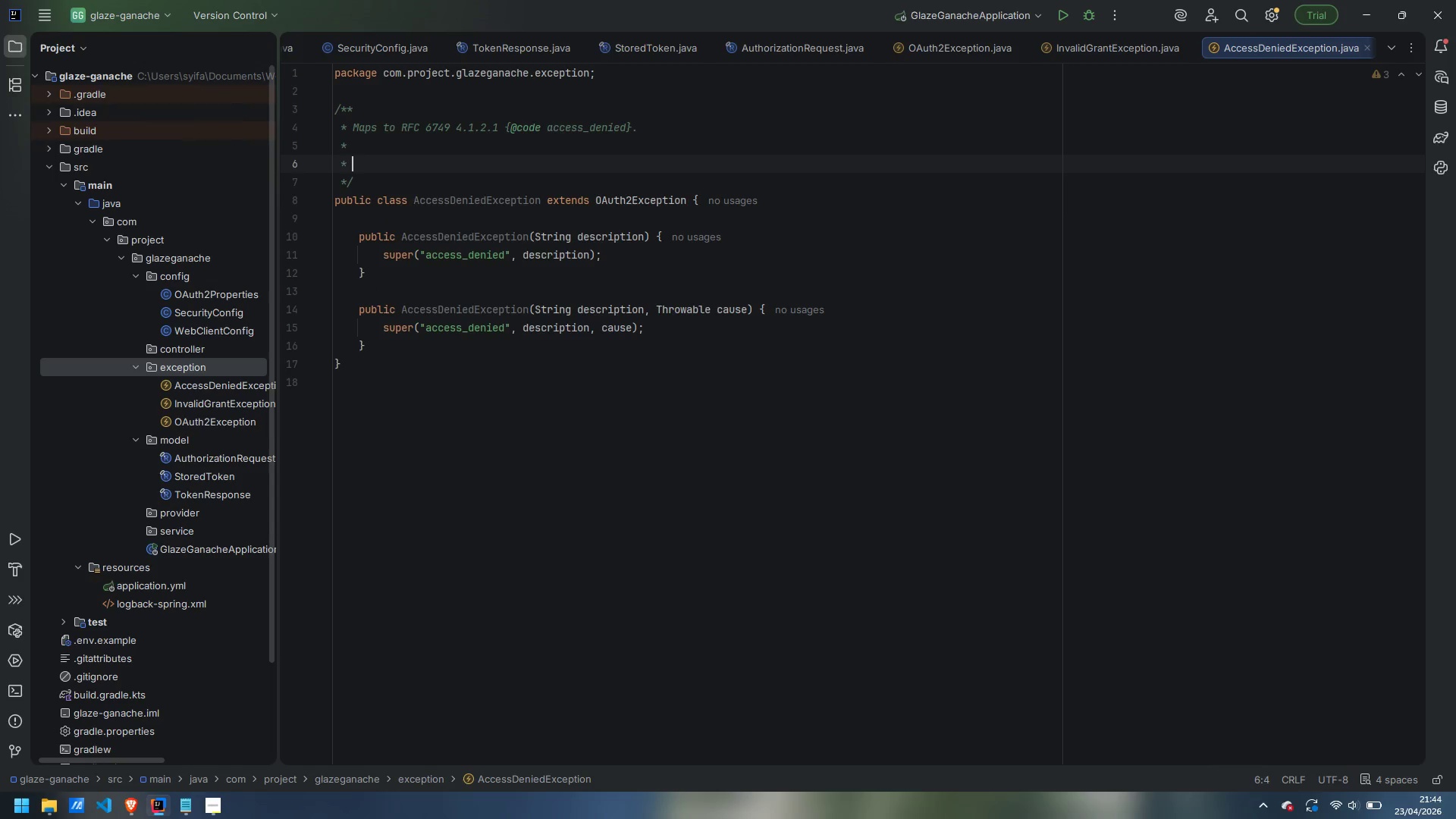 
type(<p>Raised when the resoue)
key(Backspace)
type(rce owner (e.g. the manager logging in through)
 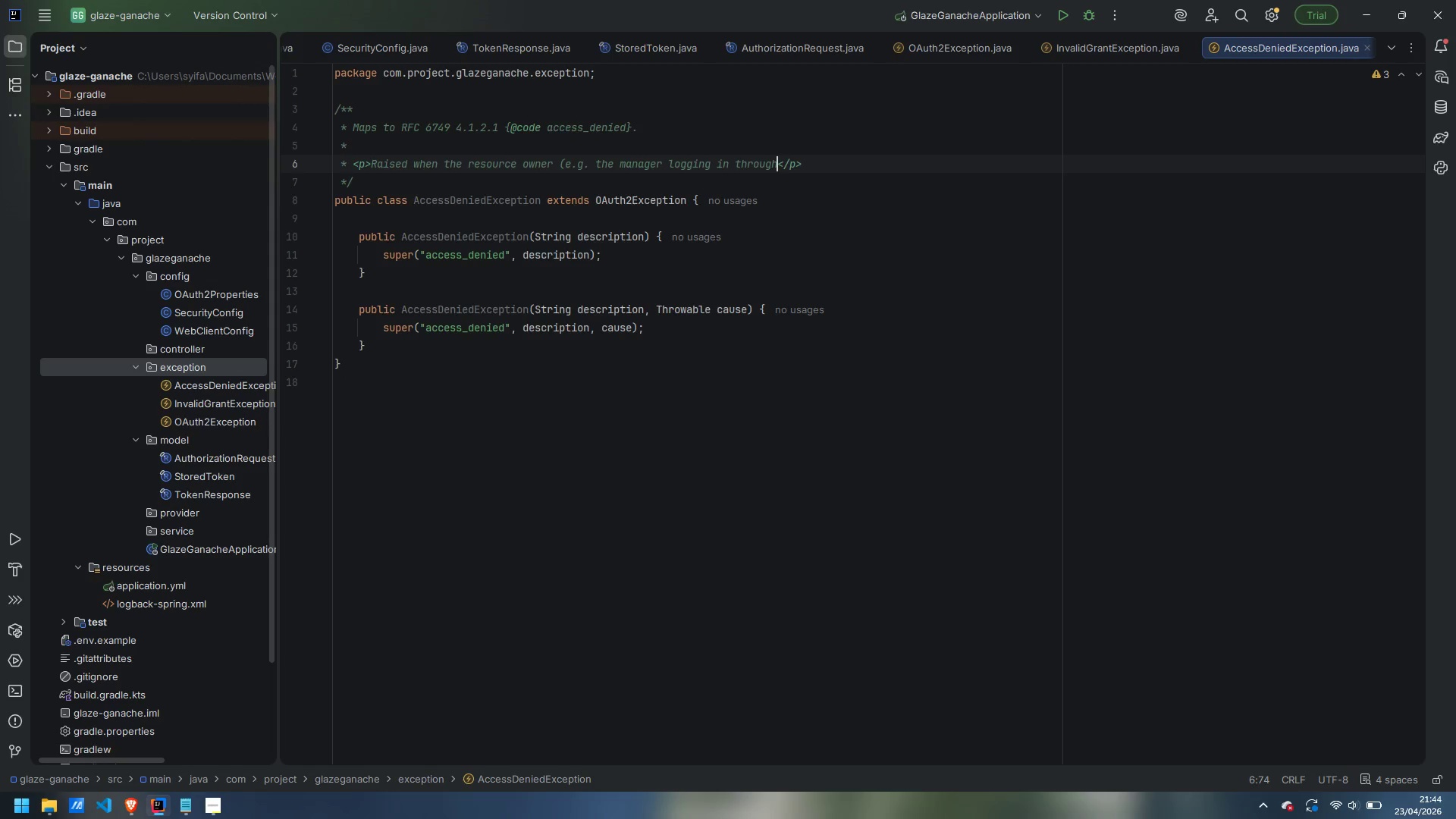 
key(Enter)
 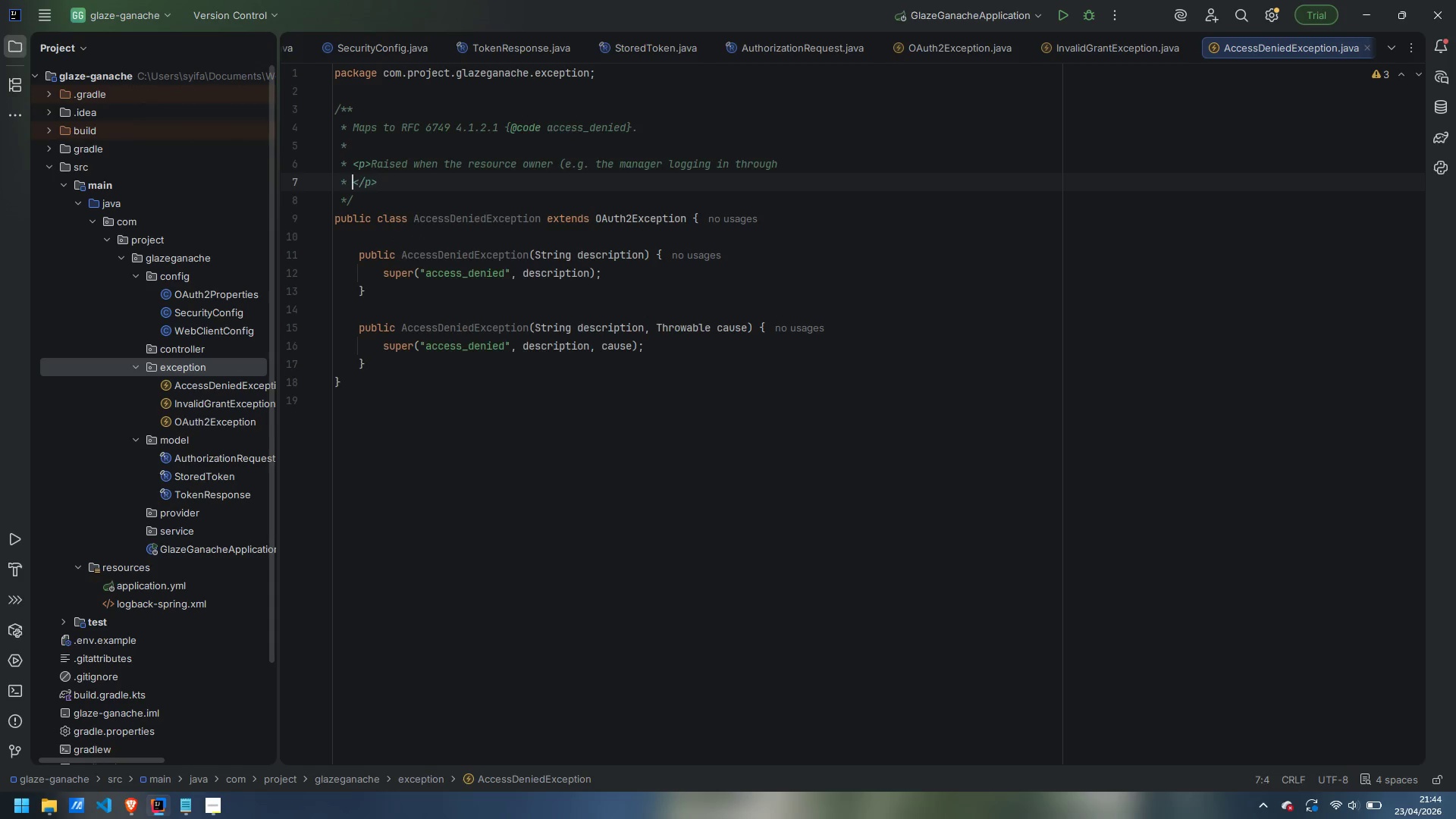 
type(the Authorization Code flow) clinc)
key(Backspace)
key(Backspace)
type(cks "deny" at the consent screen )
key(Backspace)
type(, or )
 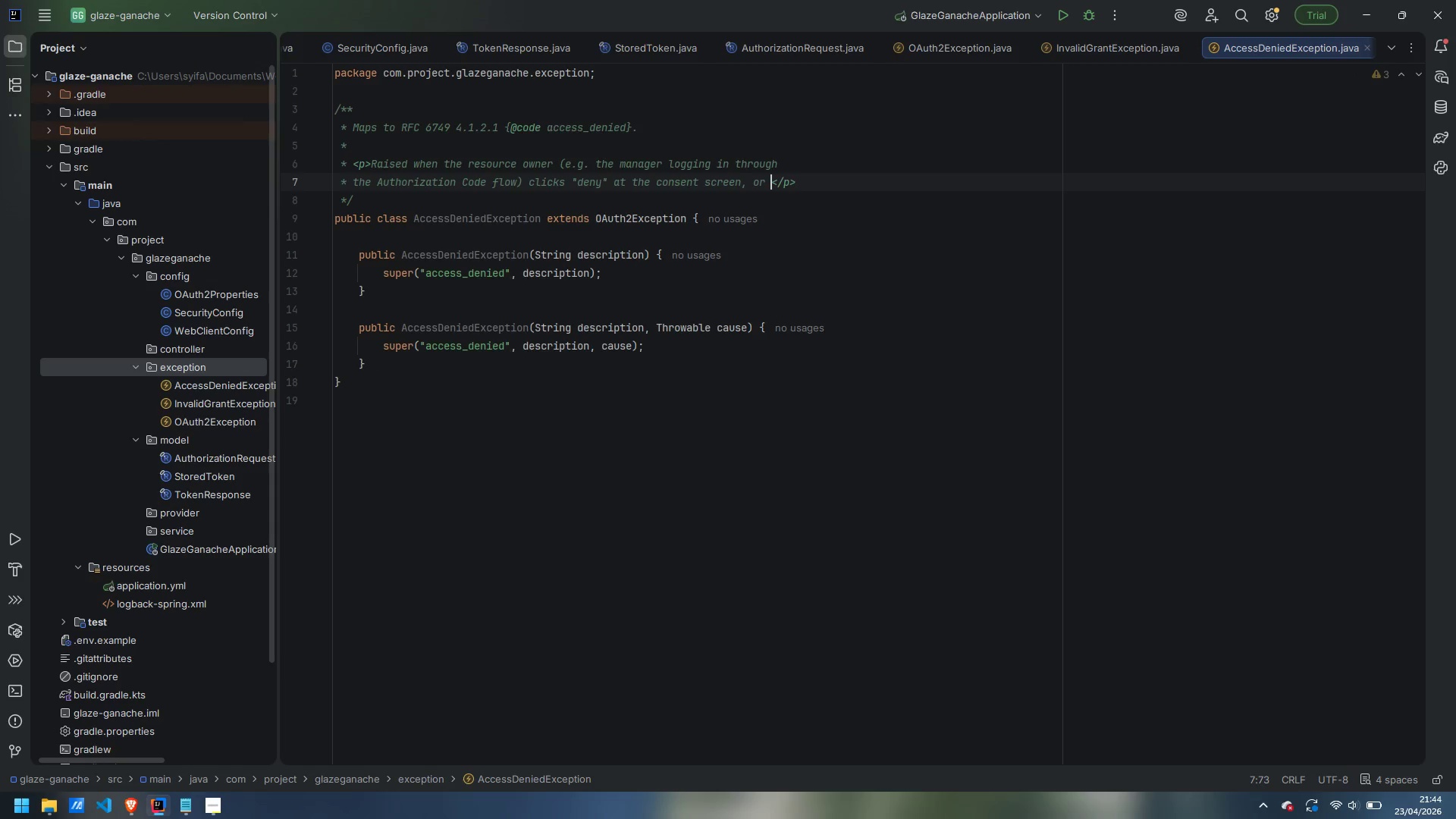 
key(Enter)
 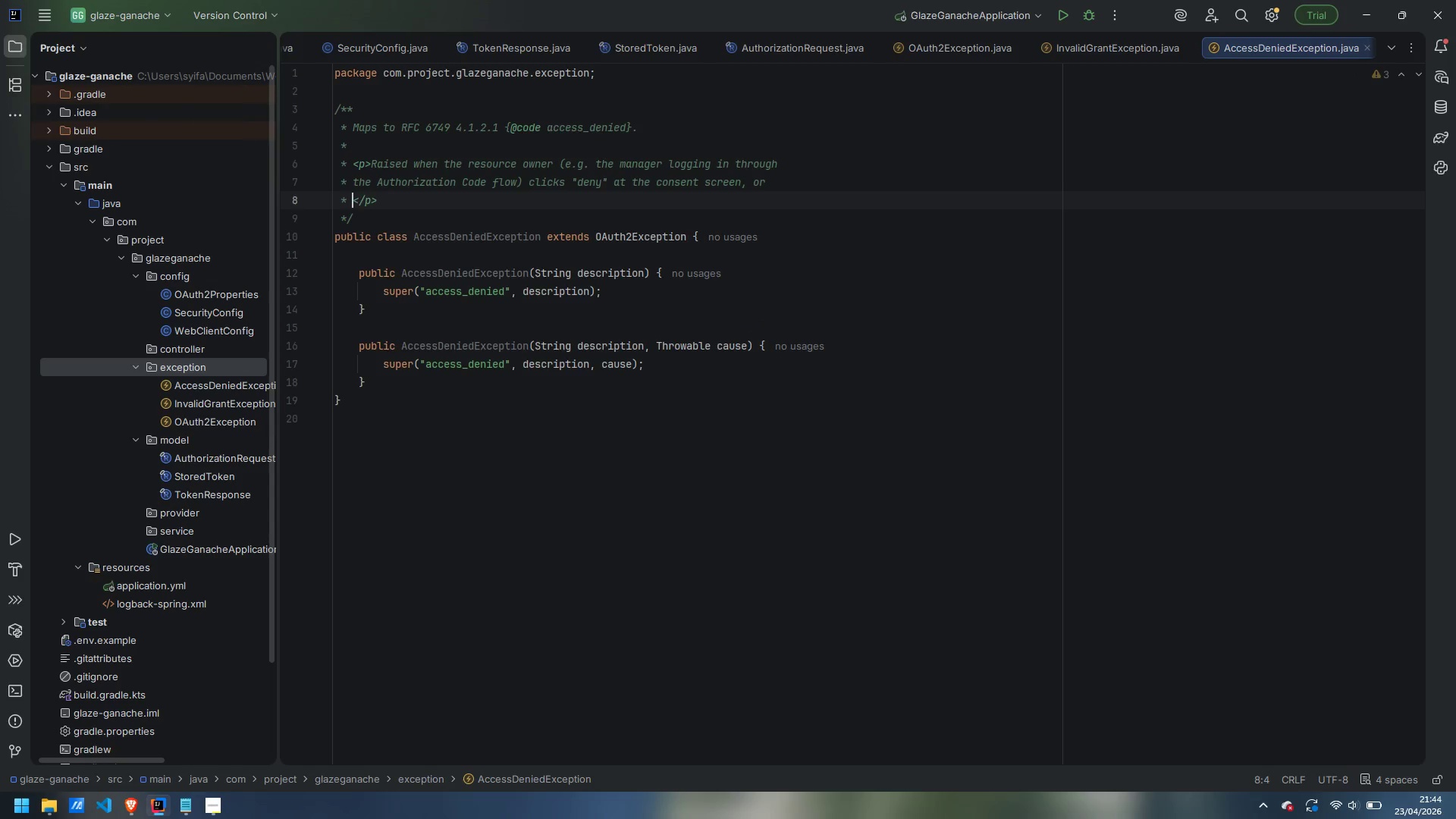 
type(when the provieder)
key(Backspace)
key(Backspace)
key(Backspace)
key(Backspace)
type(der administratively revoi)
key(Backspace)
type(kes an app-level grant.)
 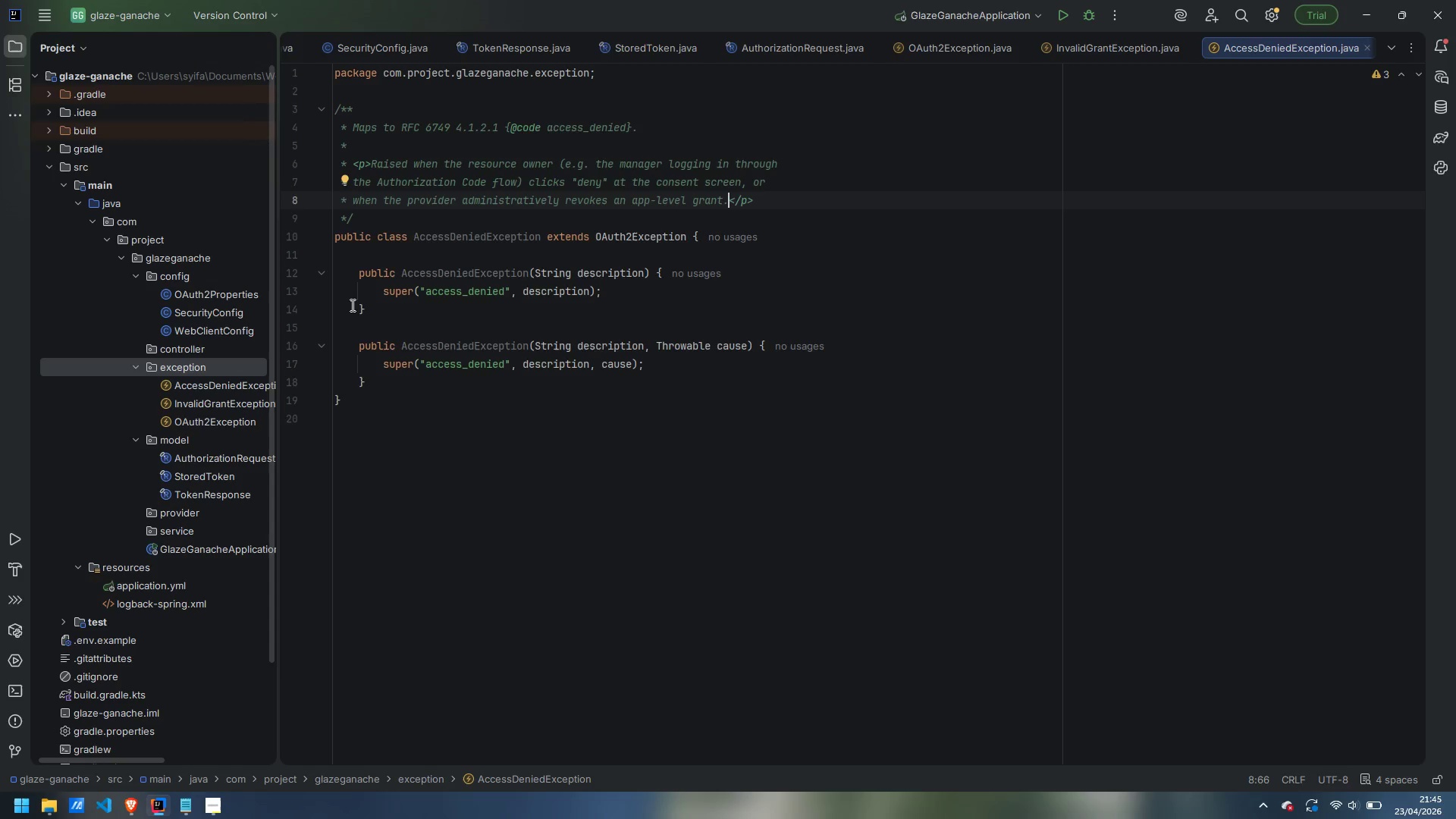 
wait(34.16)
 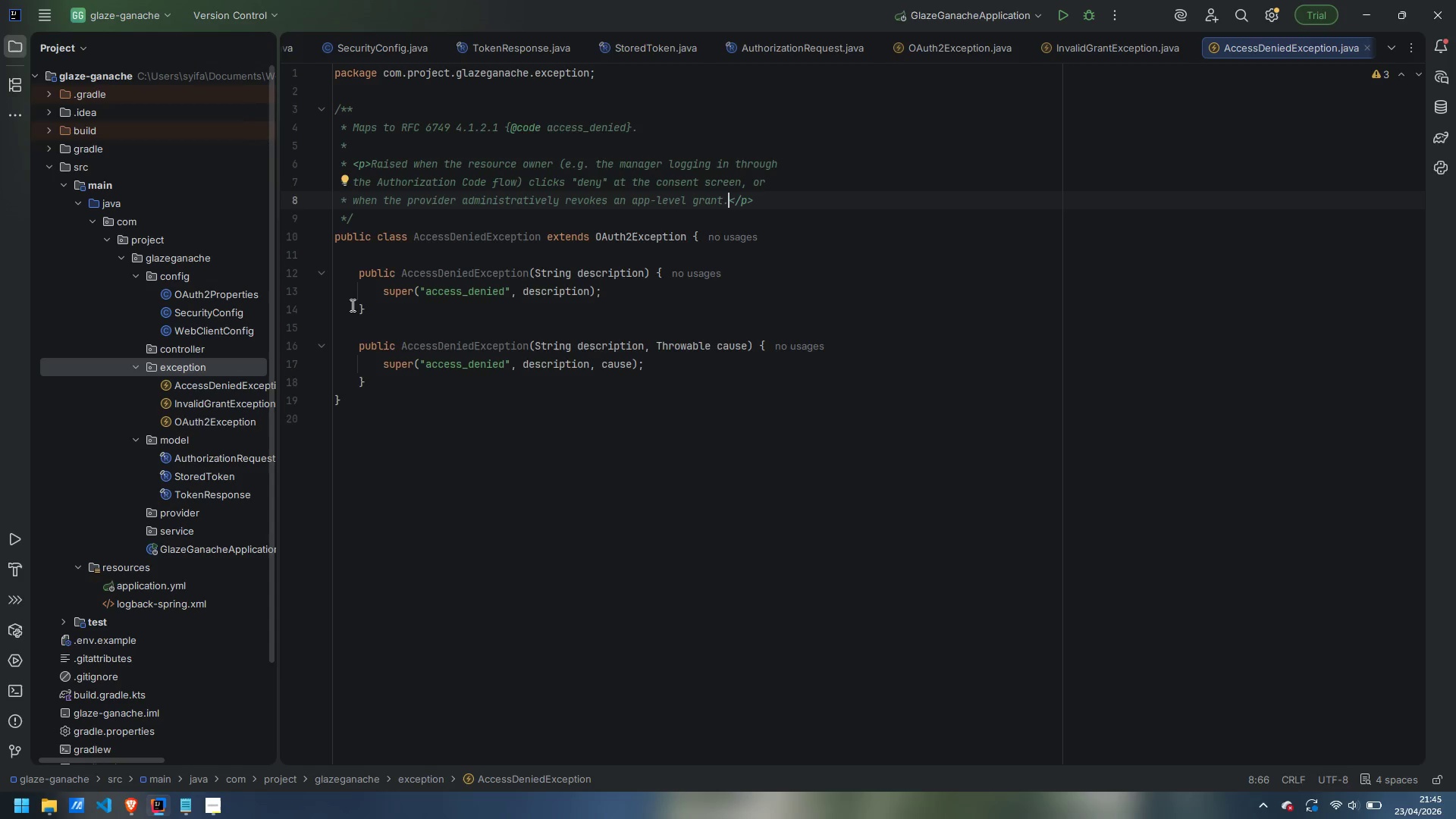 
scroll: coordinate [818, 392], scroll_direction: down, amount: 2.0
 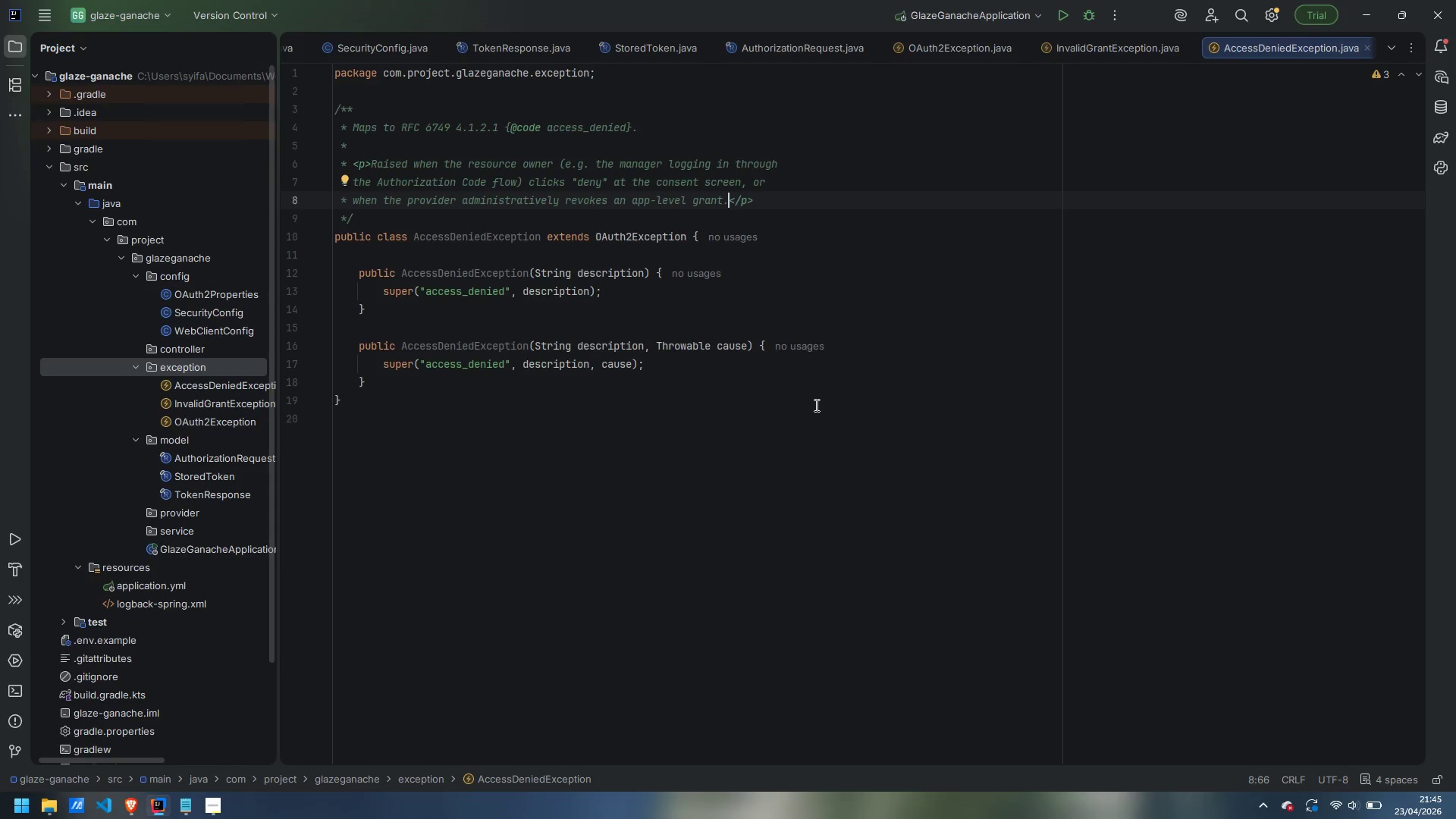 
scroll: coordinate [834, 396], scroll_direction: up, amount: 2.0
 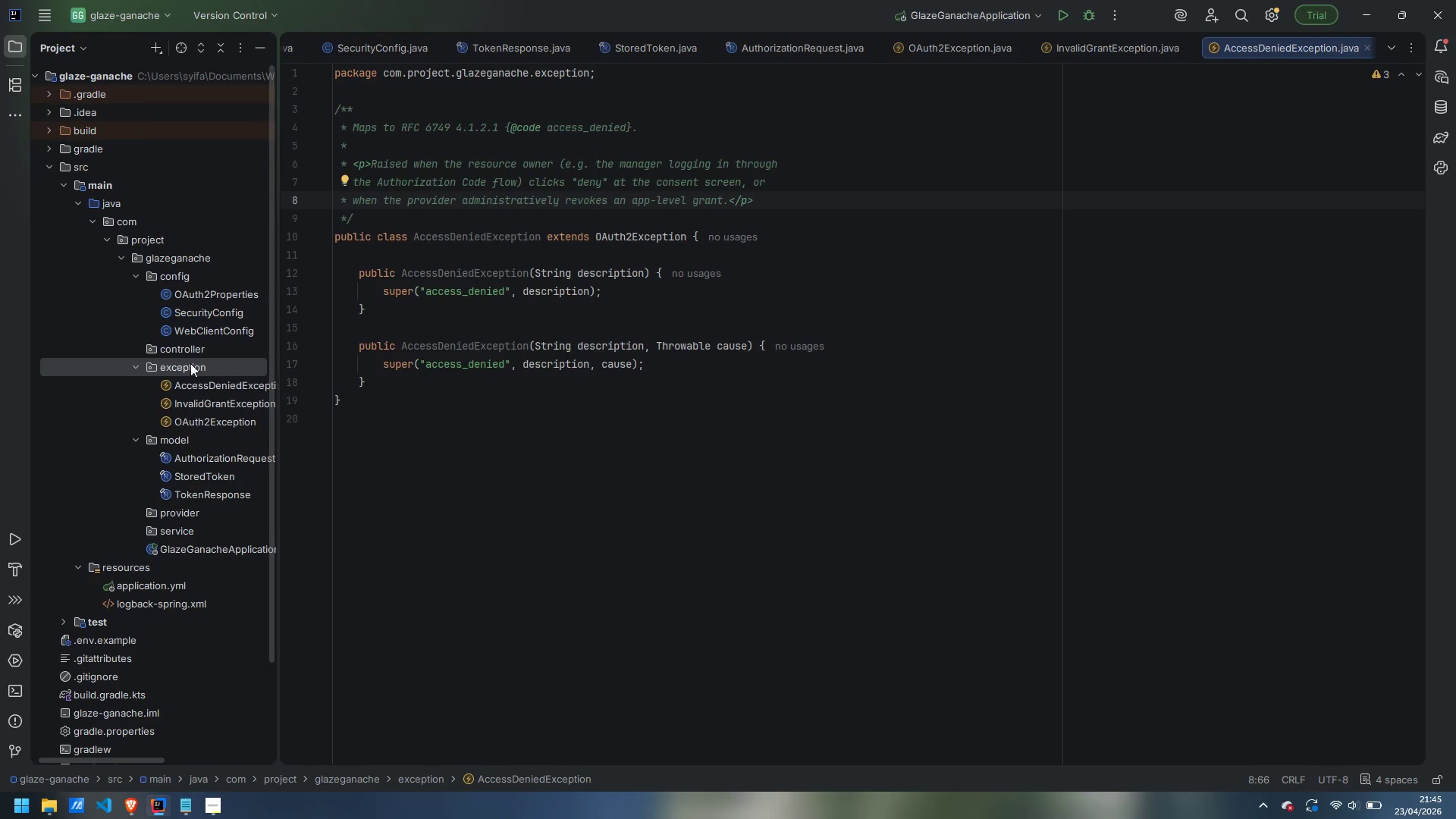 
right_click([182, 366])
 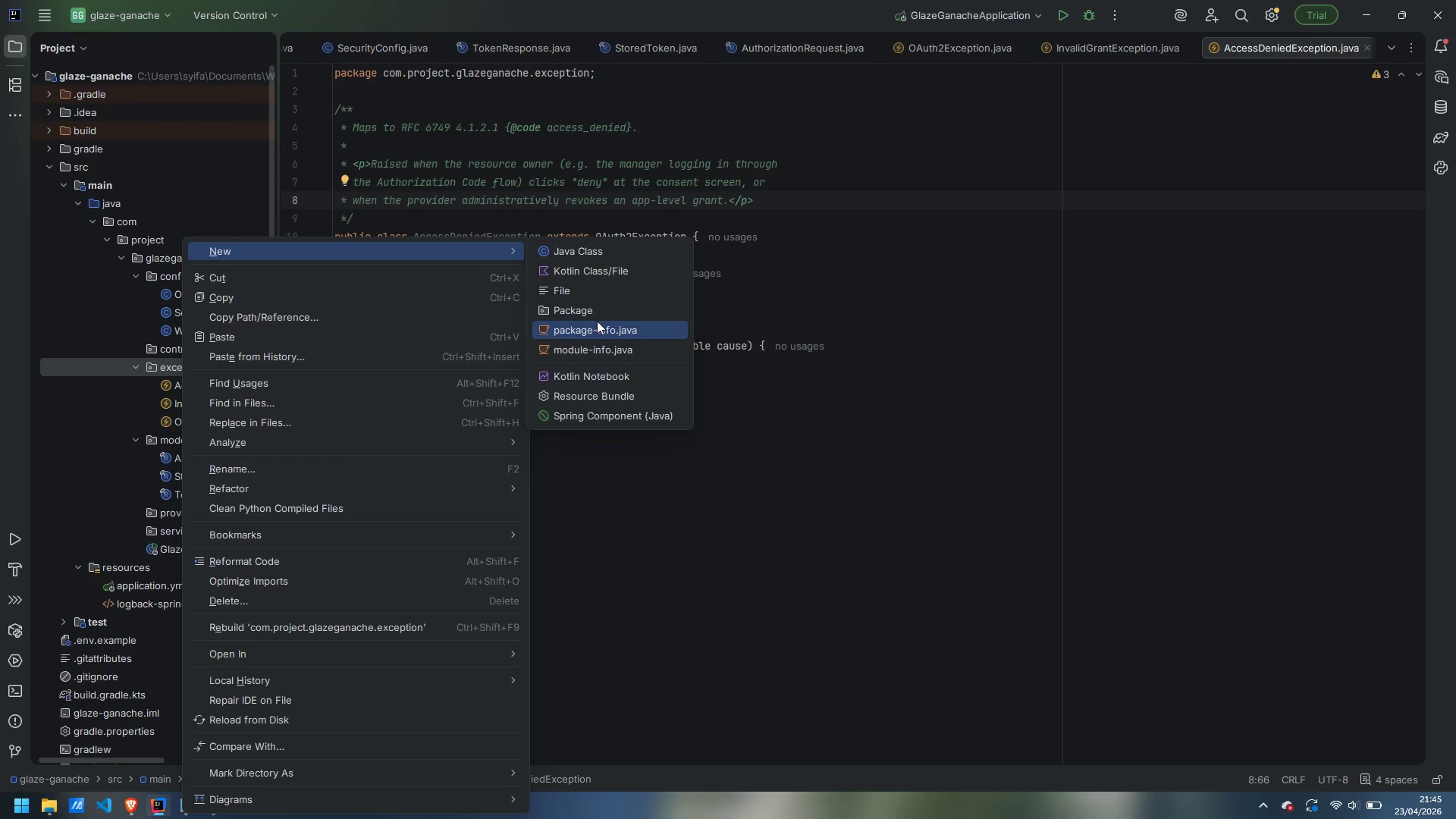 
left_click([585, 249])
 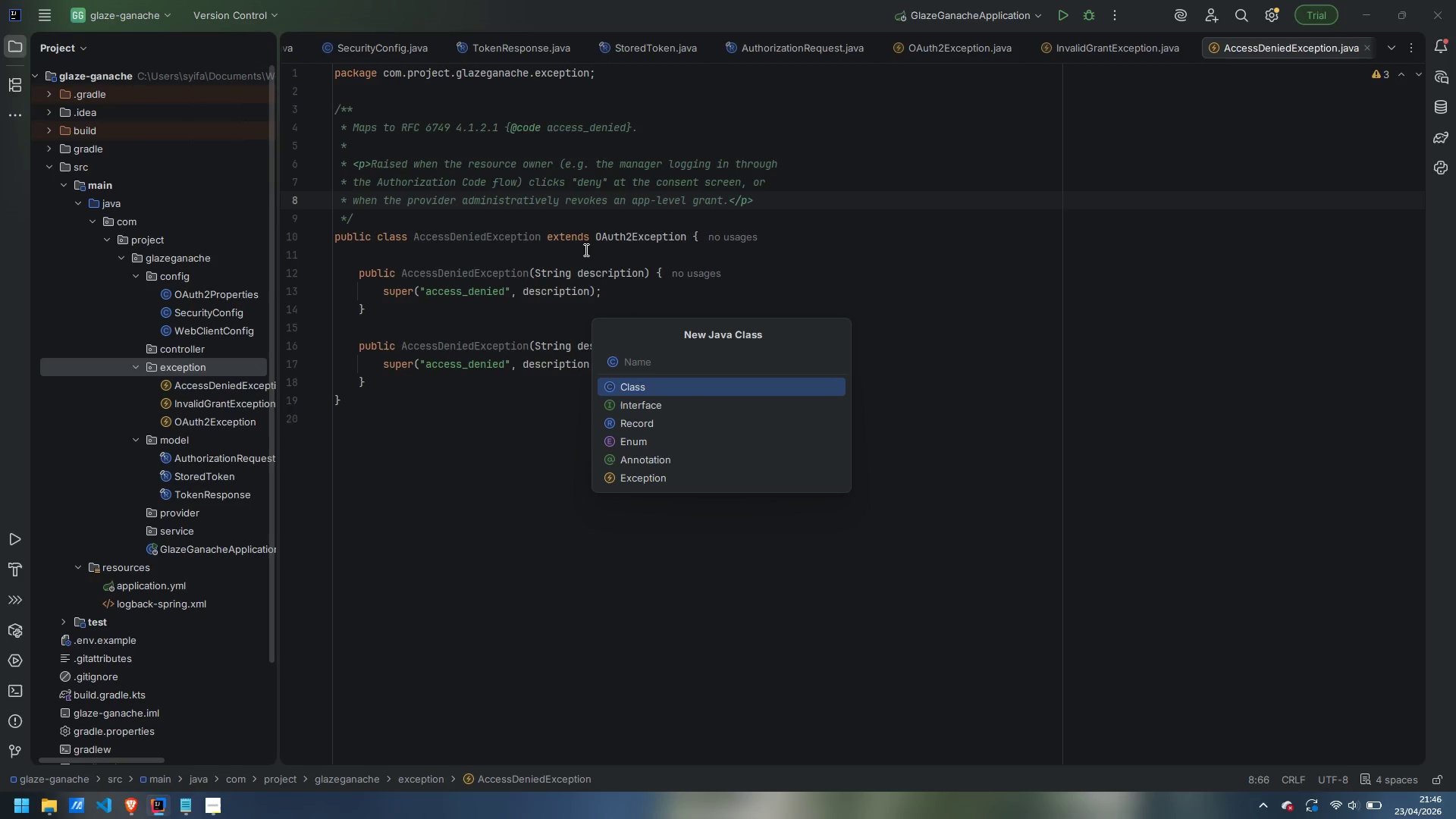 
type(Tempo)
 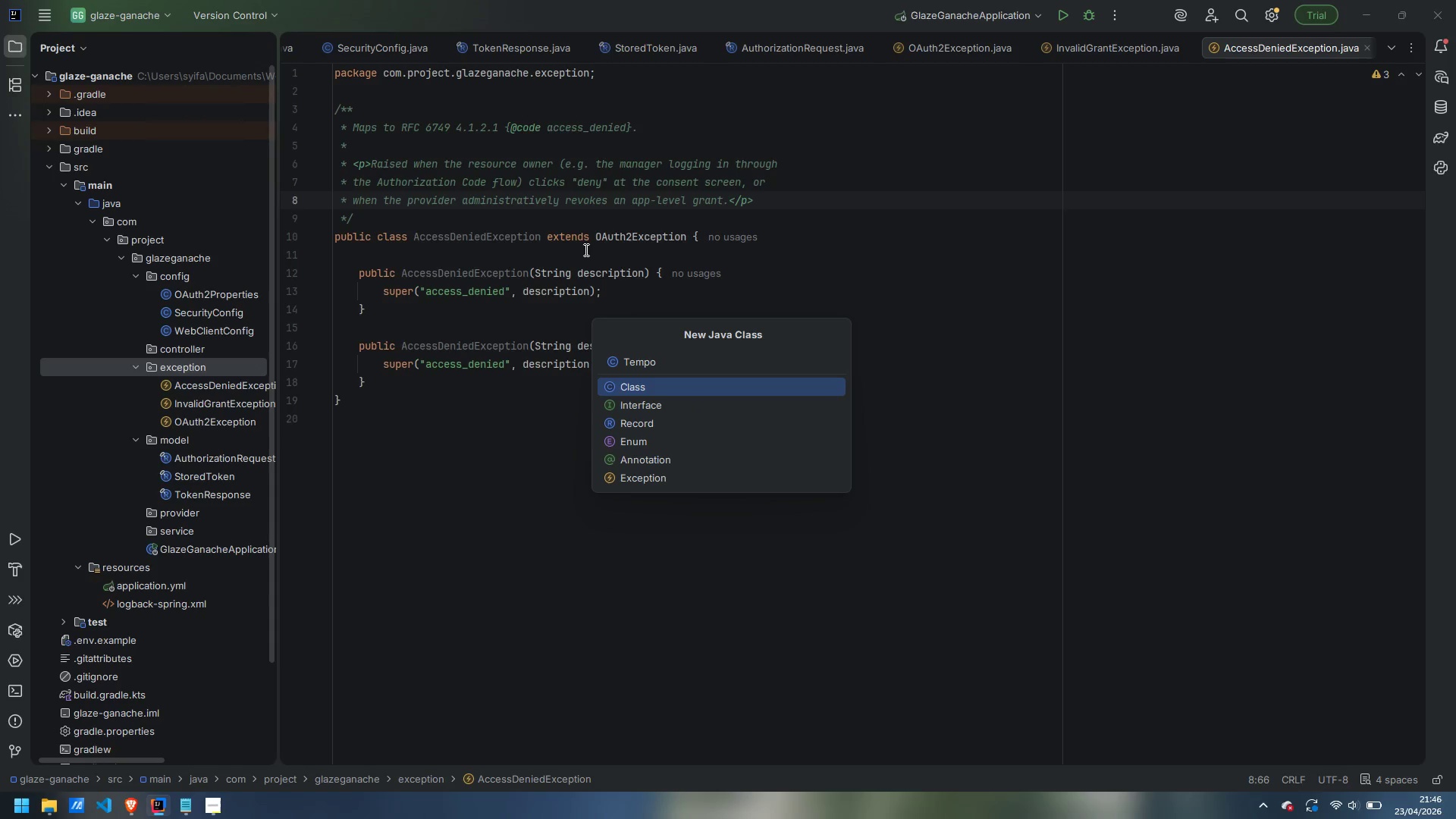 
type(rarilyUnavailableException)
 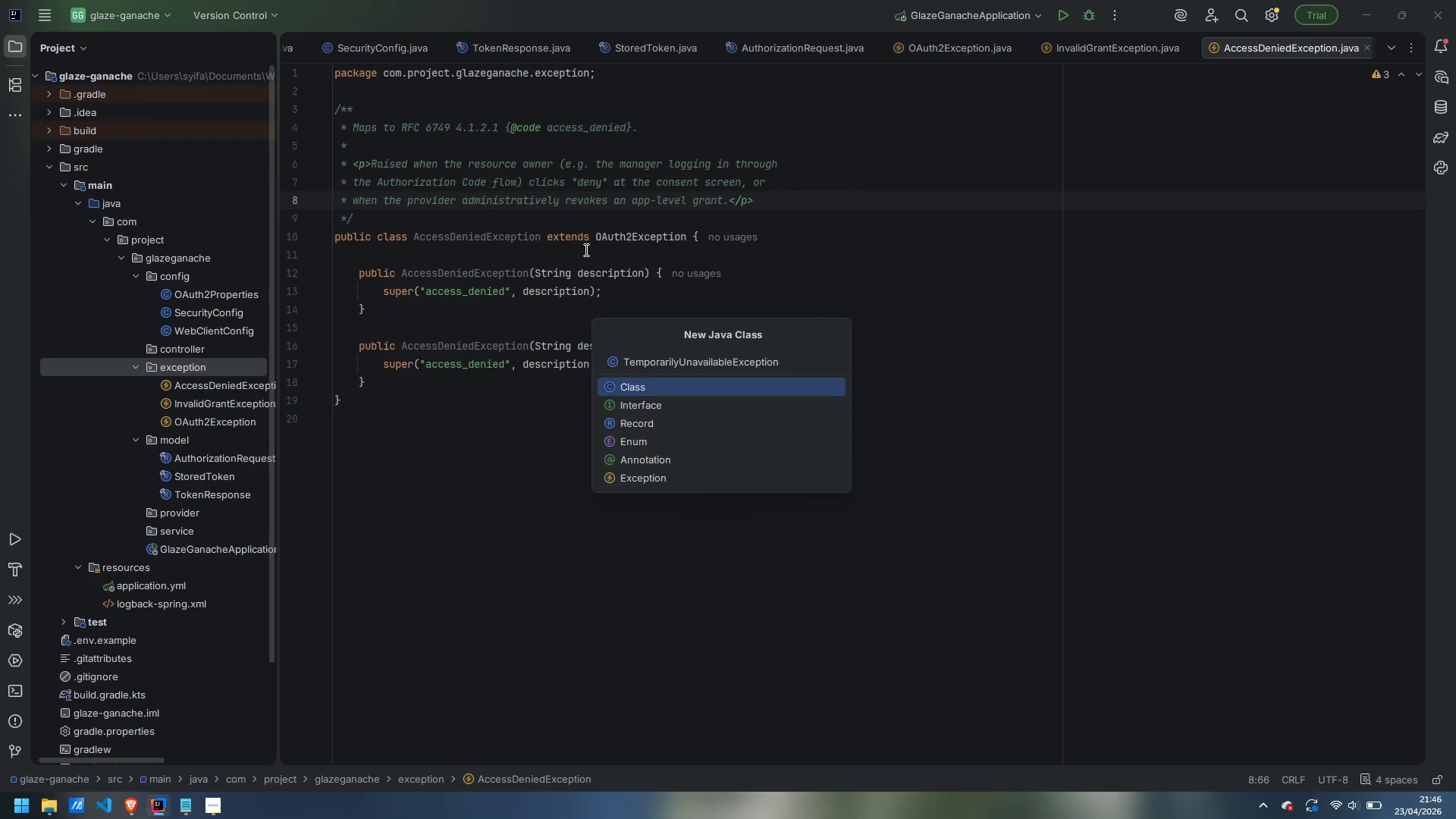 
 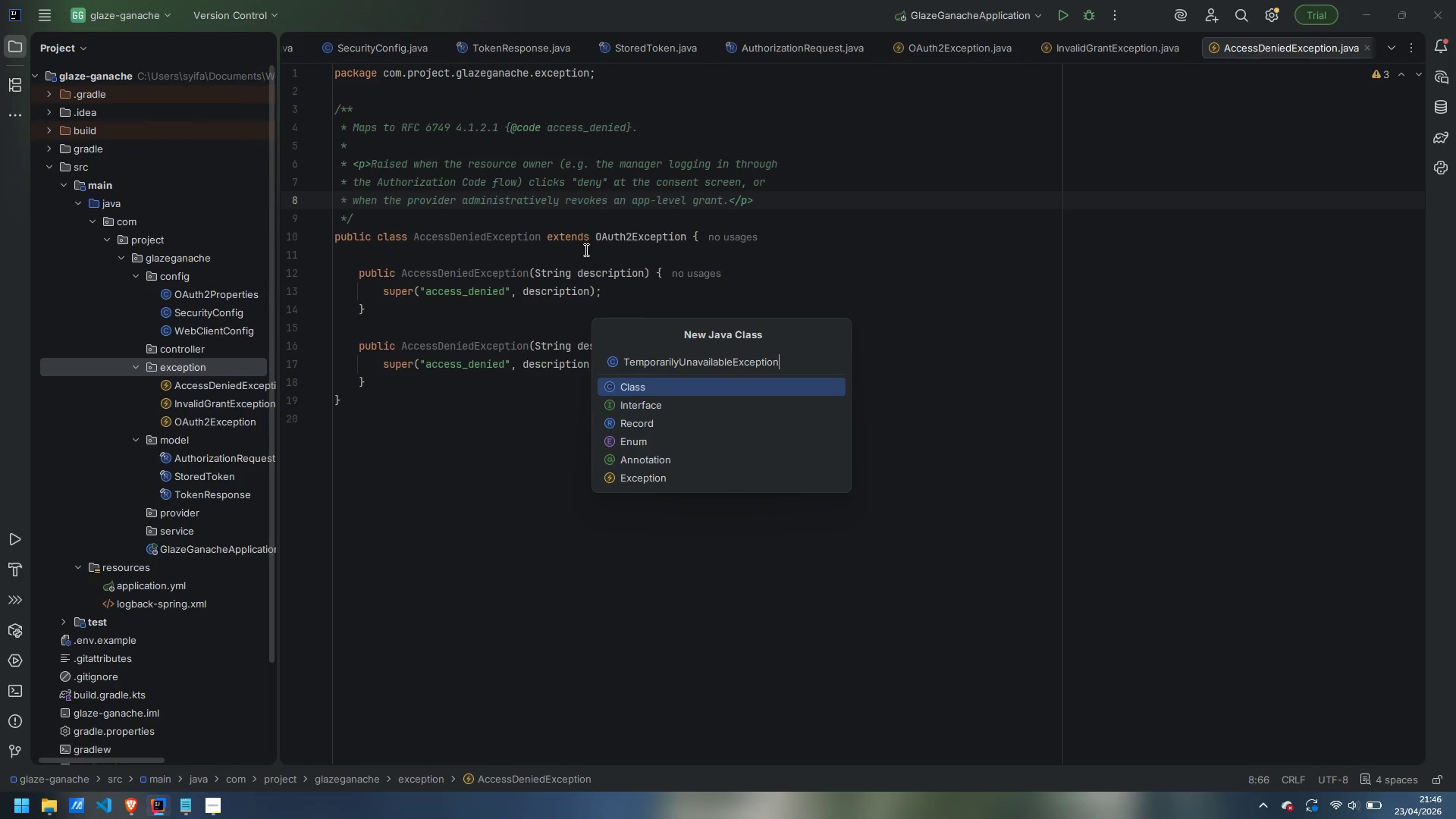 
key(Enter)
 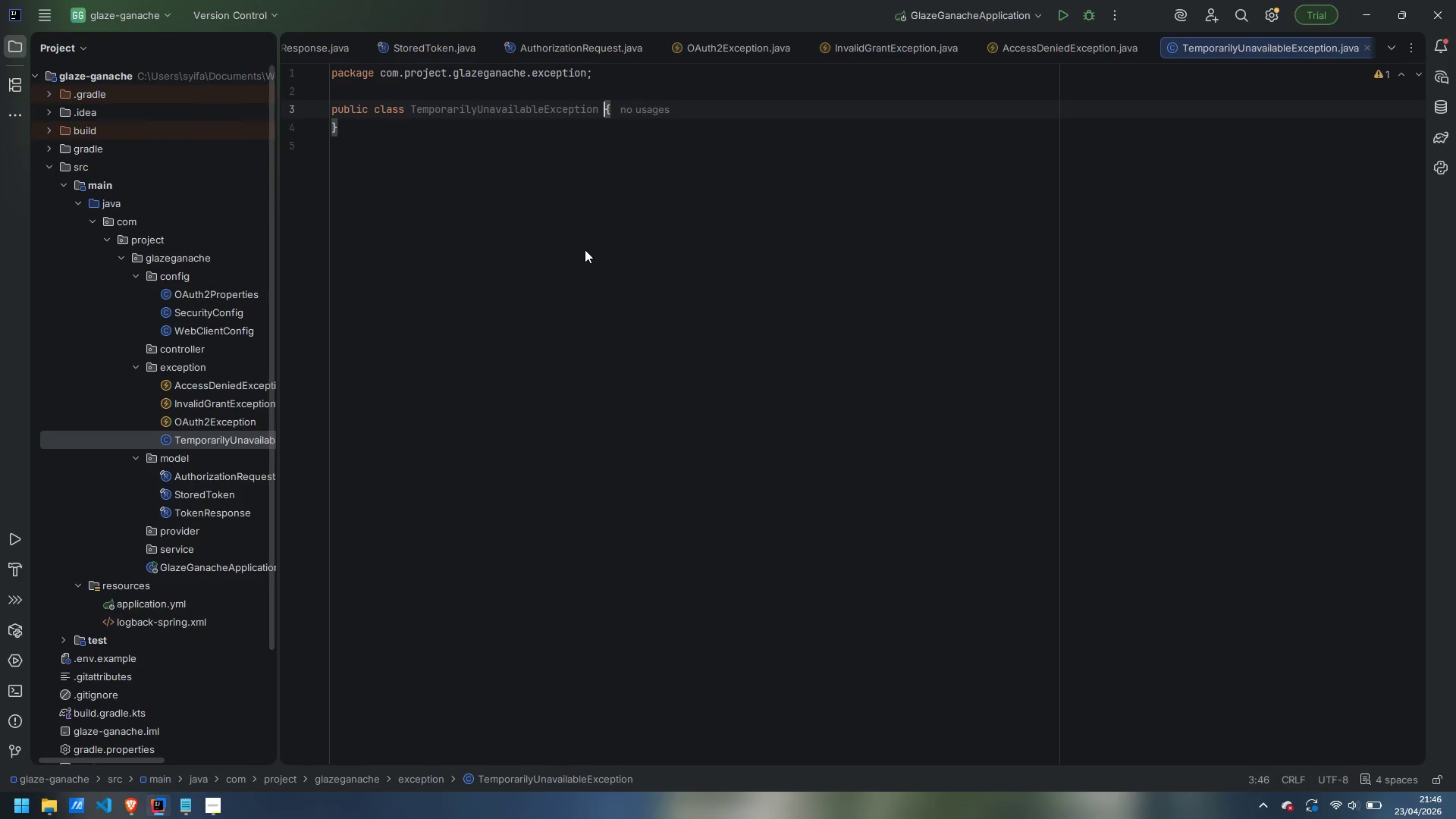 
type(extends OAuth2Exception )
 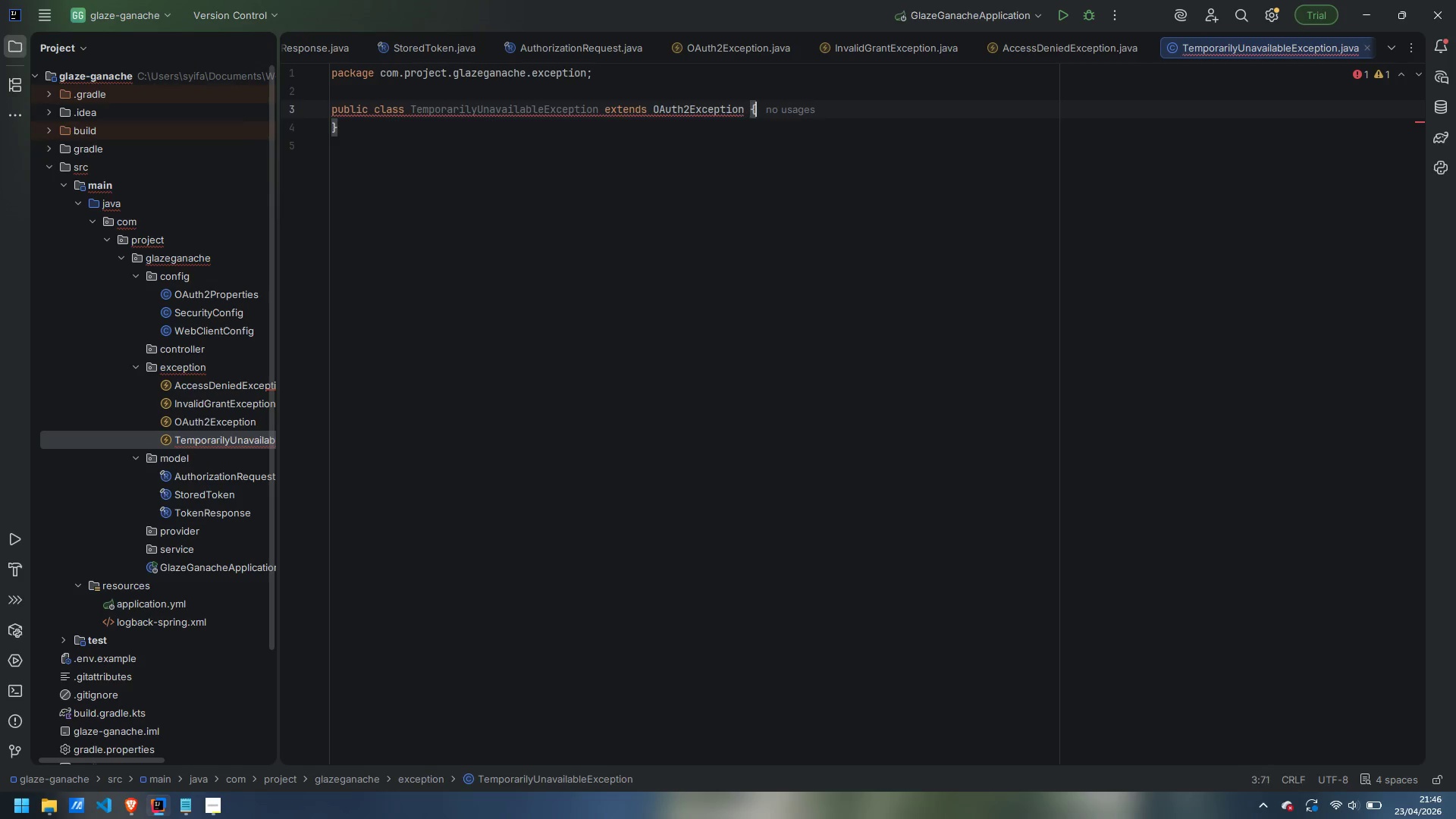 
 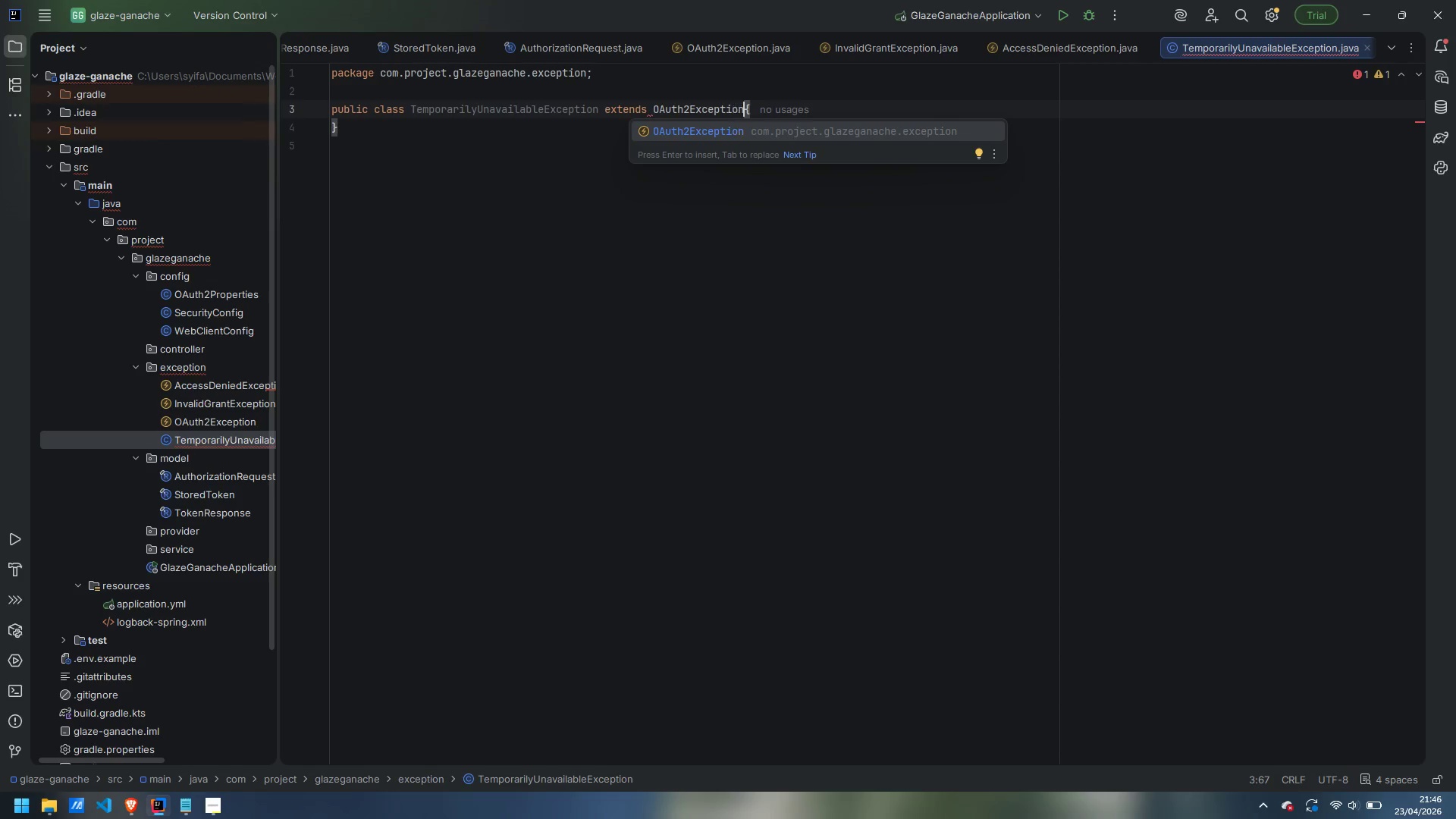 
key(ArrowRight)
 